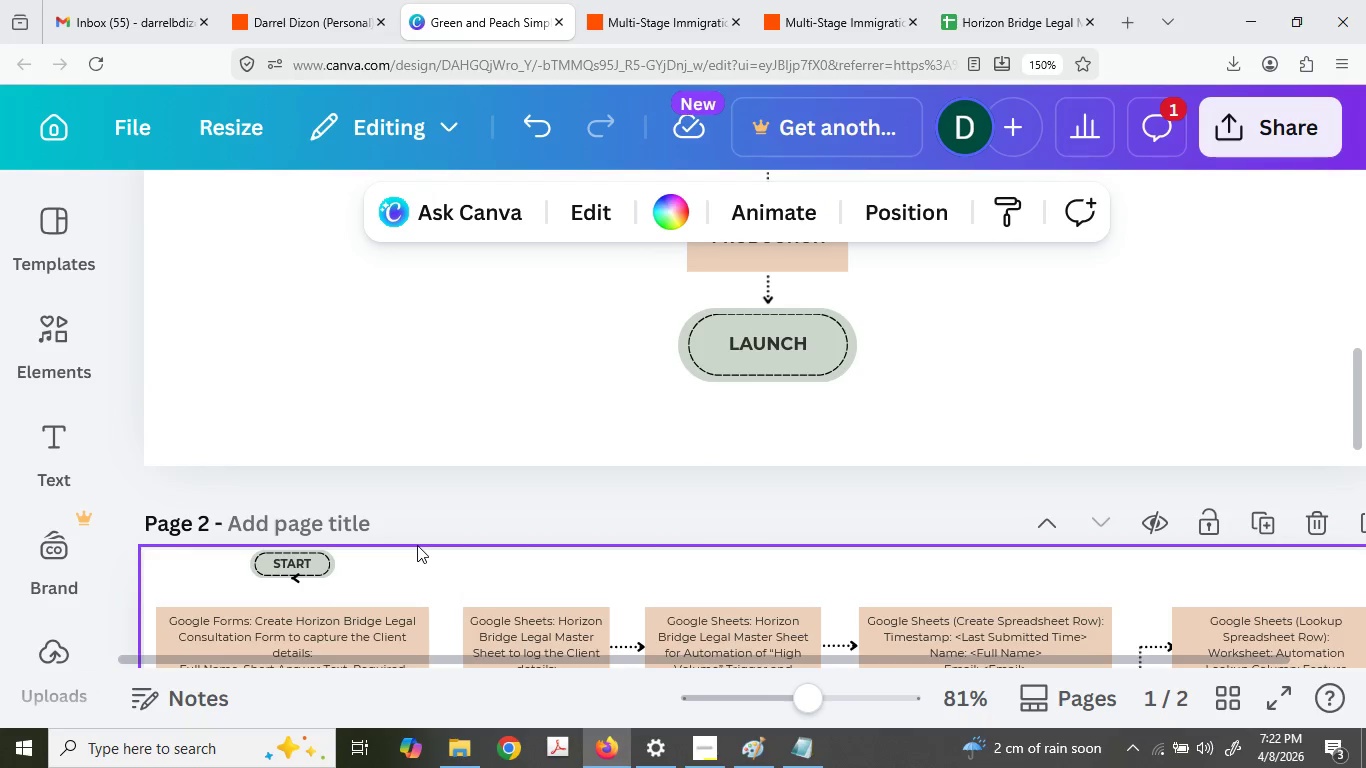 
key(Control+Z)
 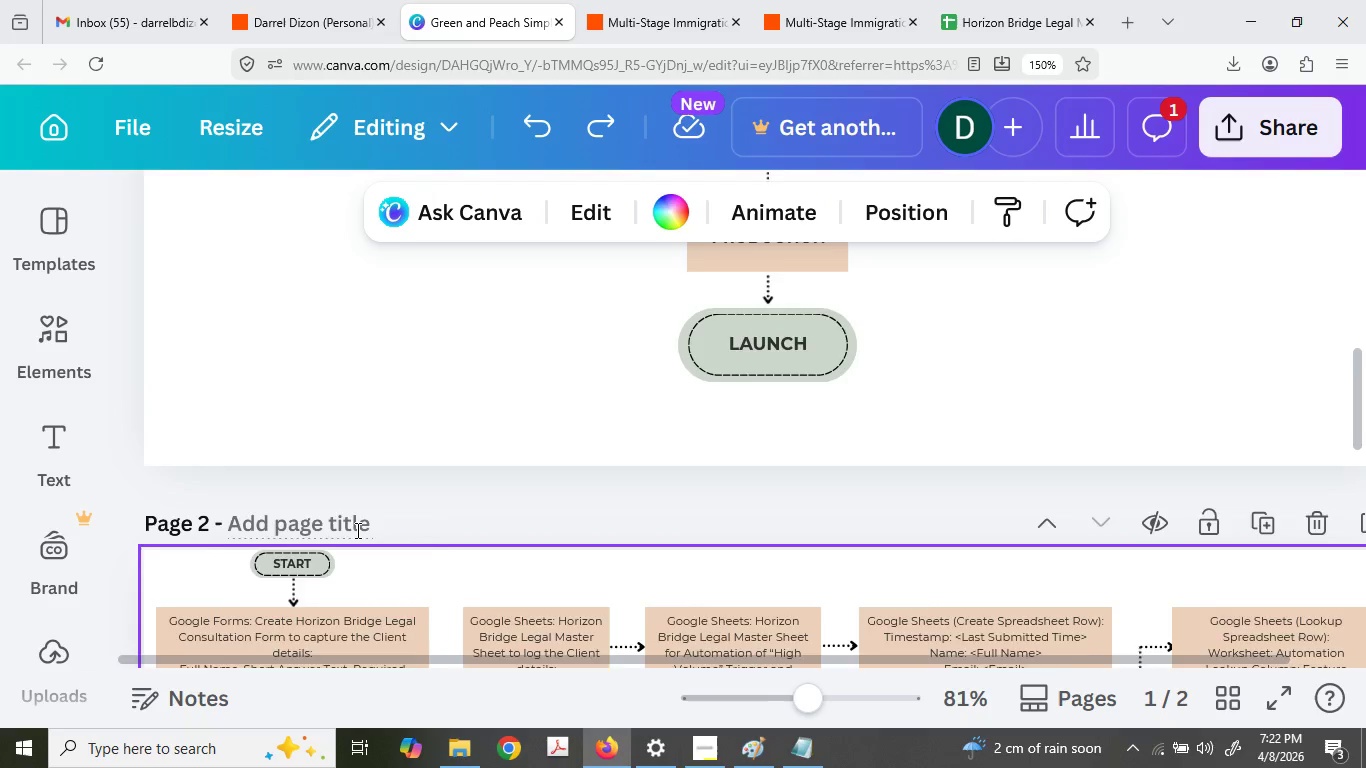 
scroll: coordinate [626, 422], scroll_direction: down, amount: 12.0
 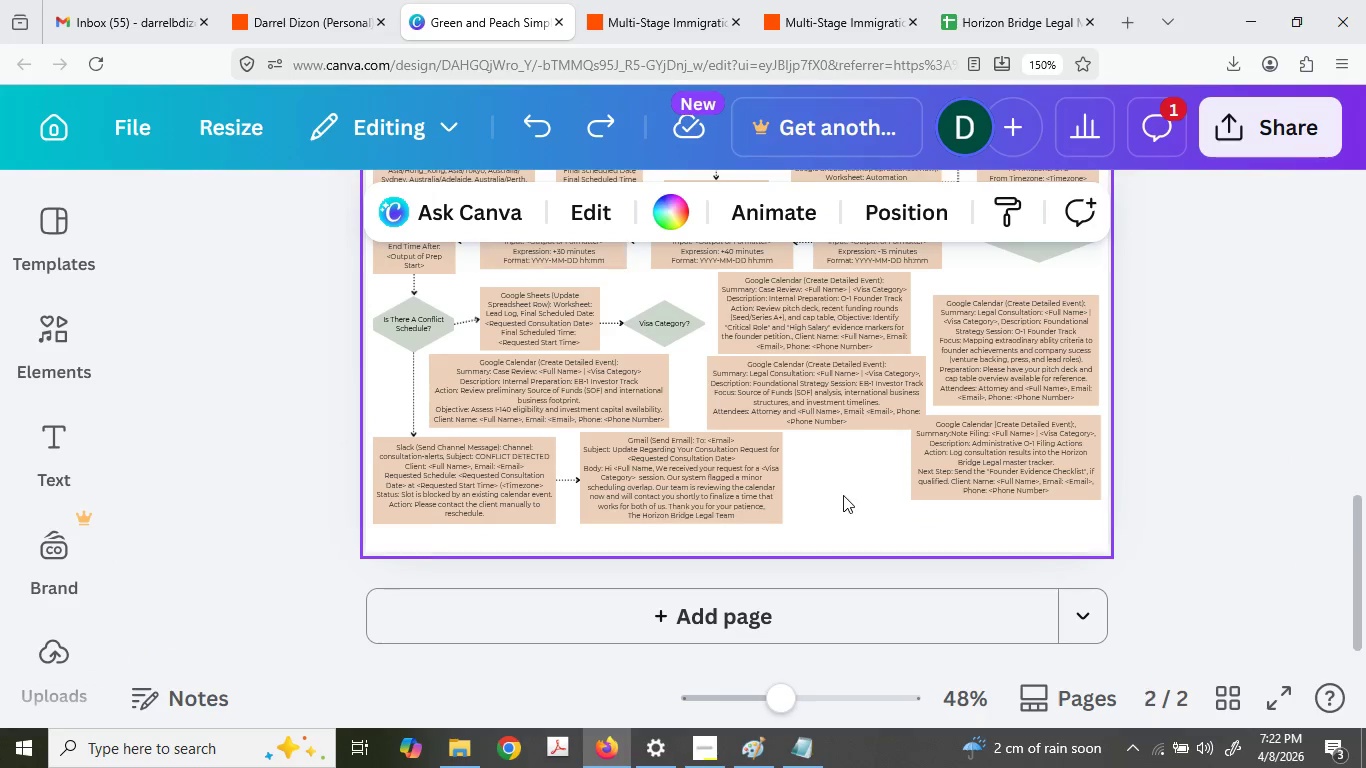 
scroll: coordinate [843, 497], scroll_direction: up, amount: 1.0
 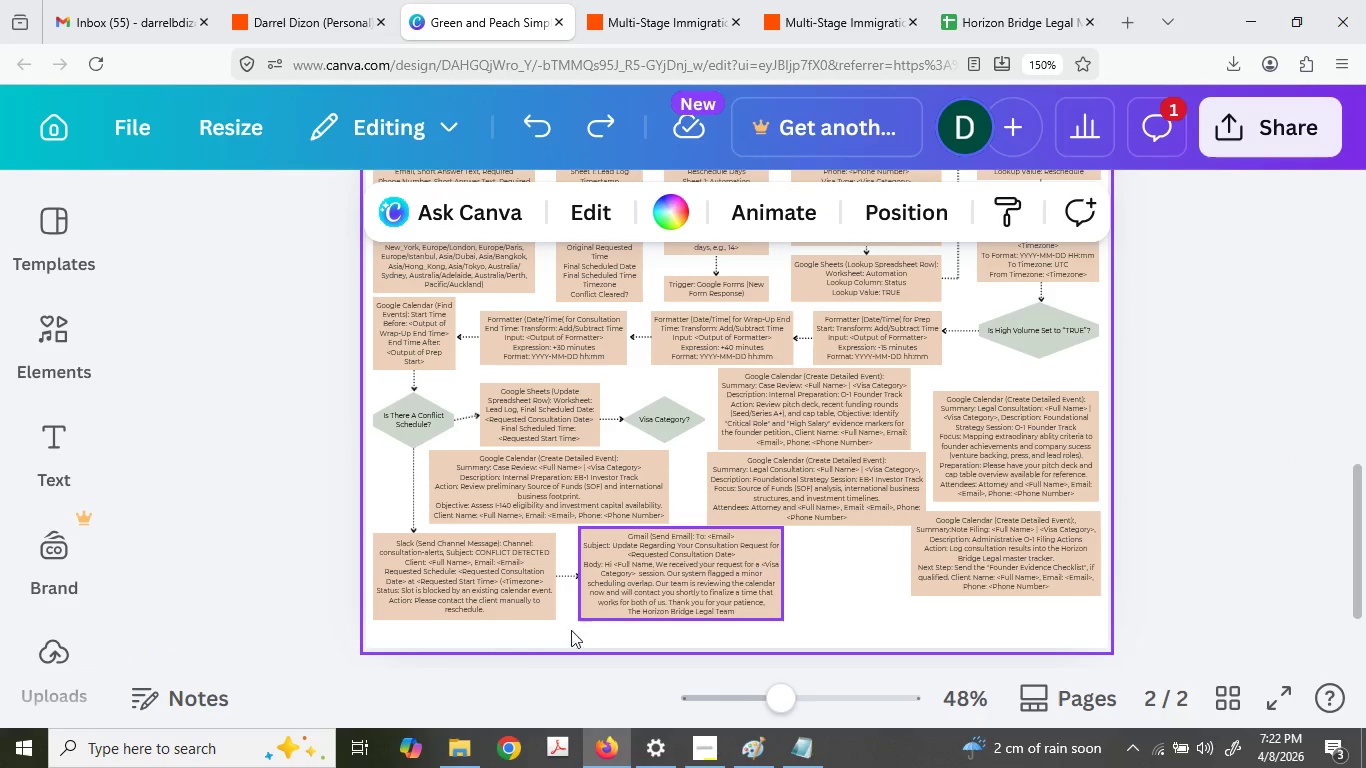 
left_click([478, 577])
 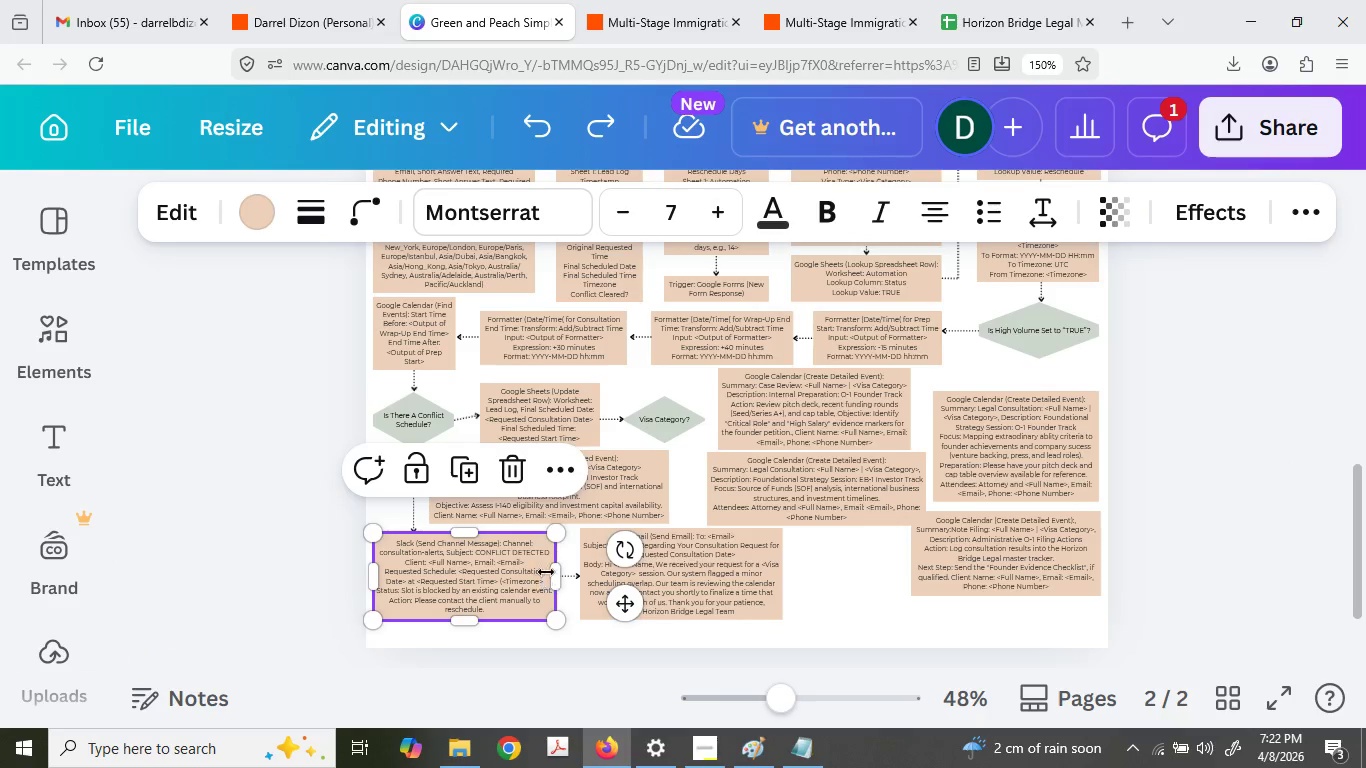 
left_click_drag(start_coordinate=[554, 568], to_coordinate=[497, 586])
 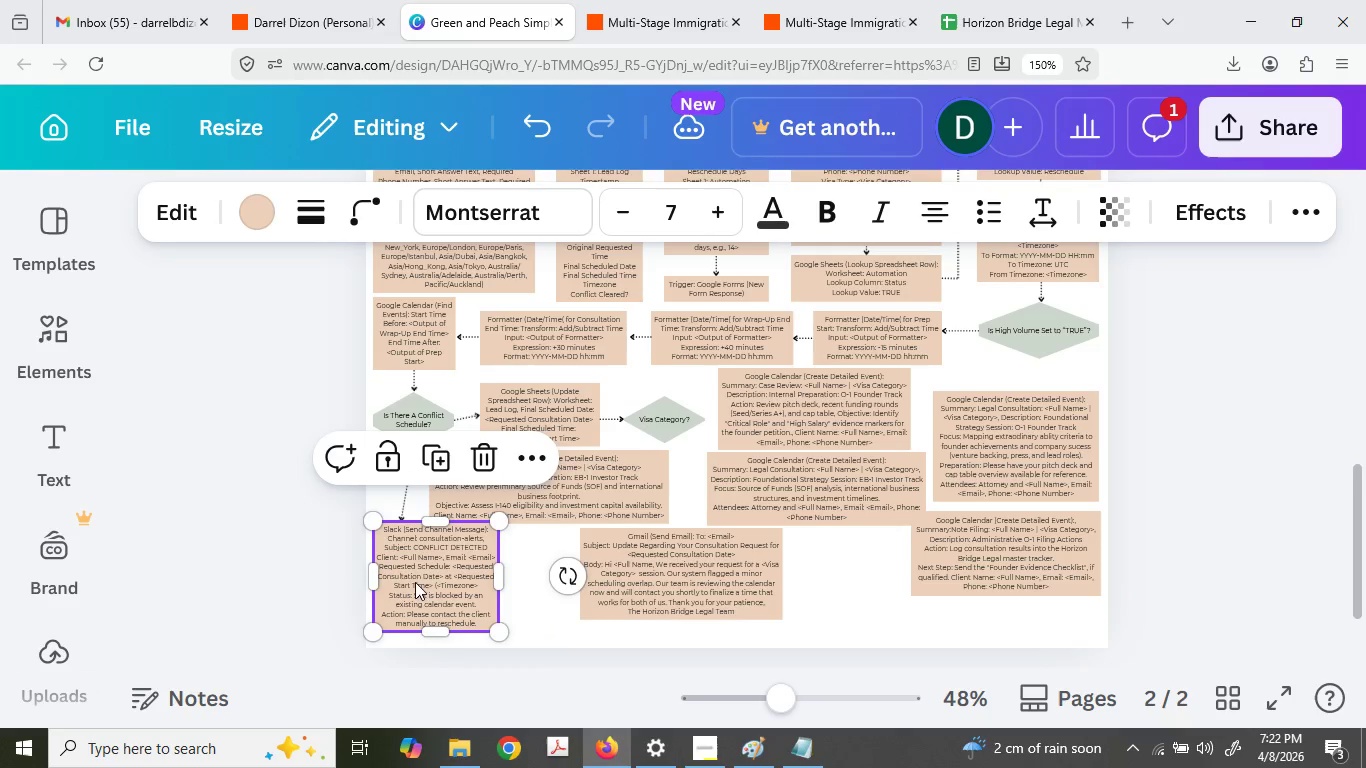 
left_click_drag(start_coordinate=[411, 582], to_coordinate=[409, 593])
 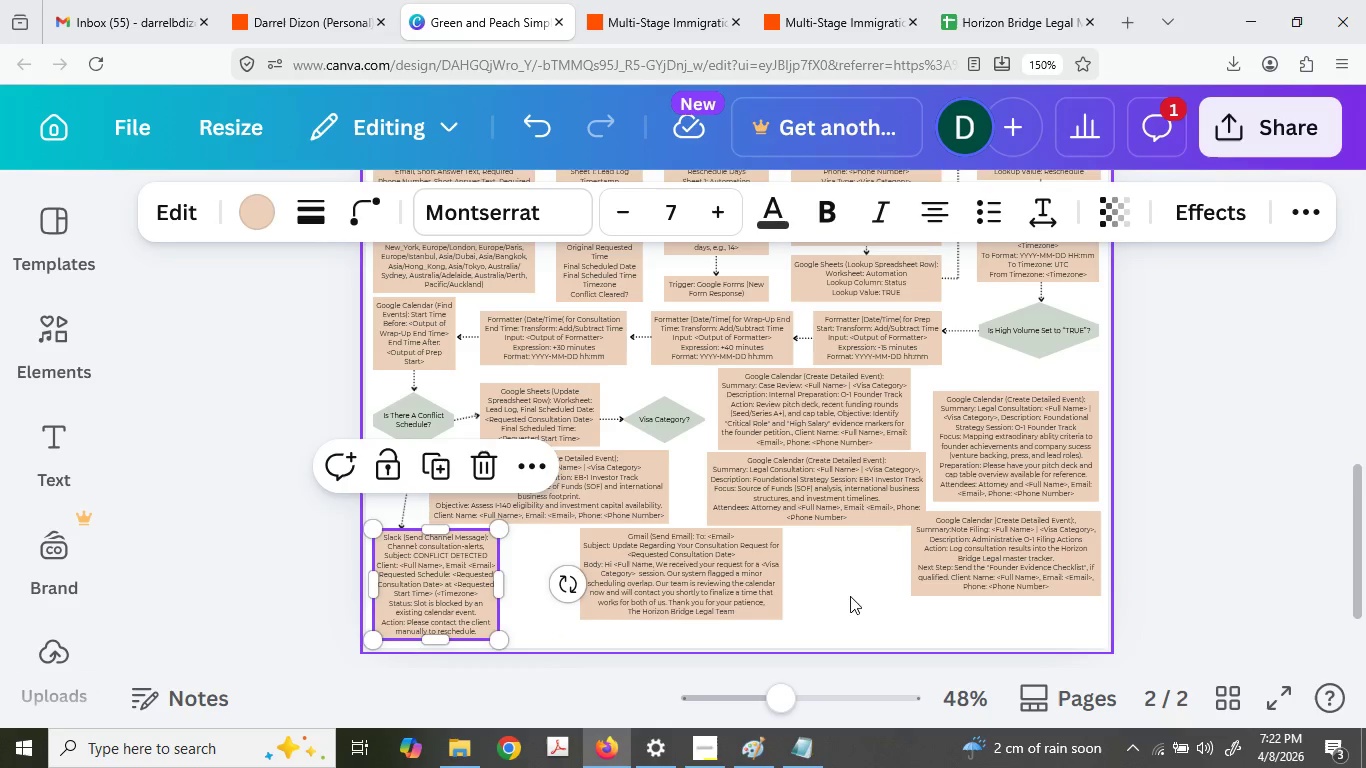 
left_click([863, 598])
 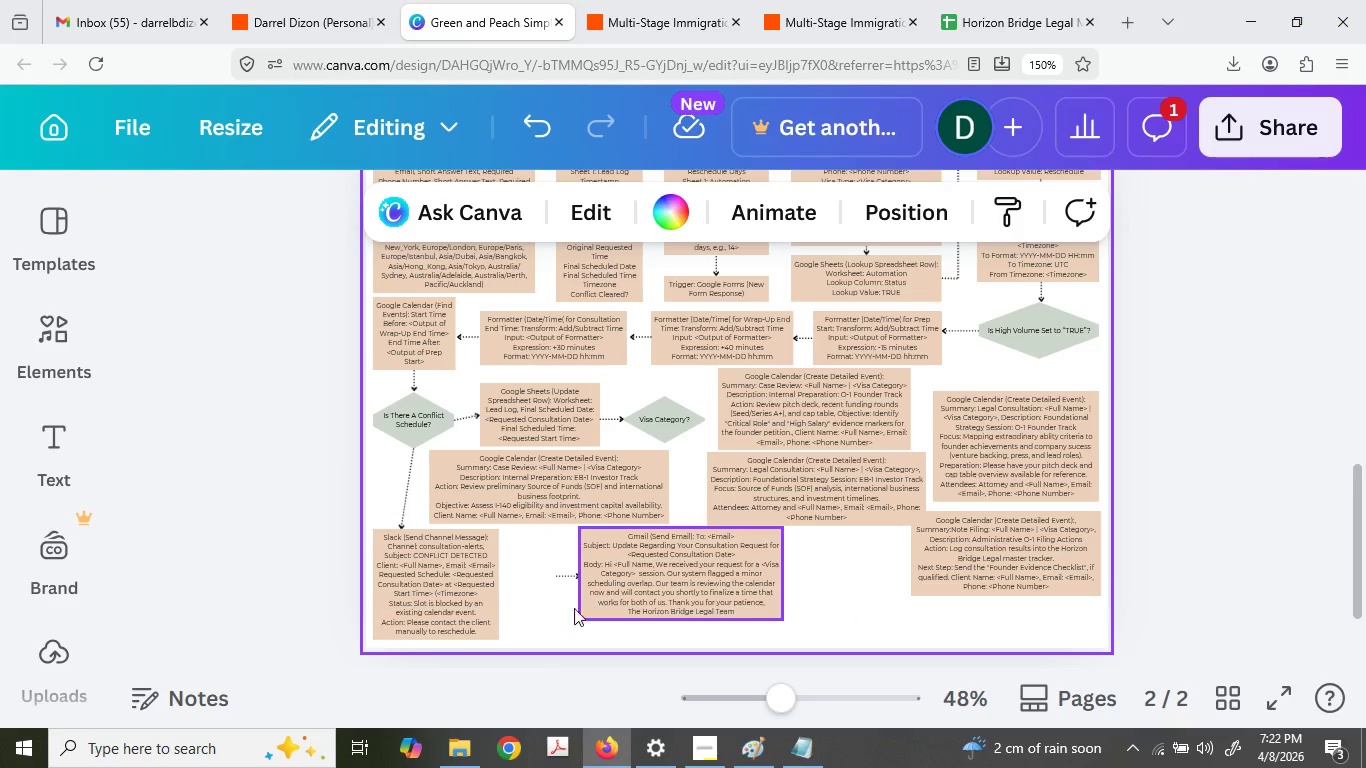 
hold_key(key=ControlLeft, duration=0.36)
 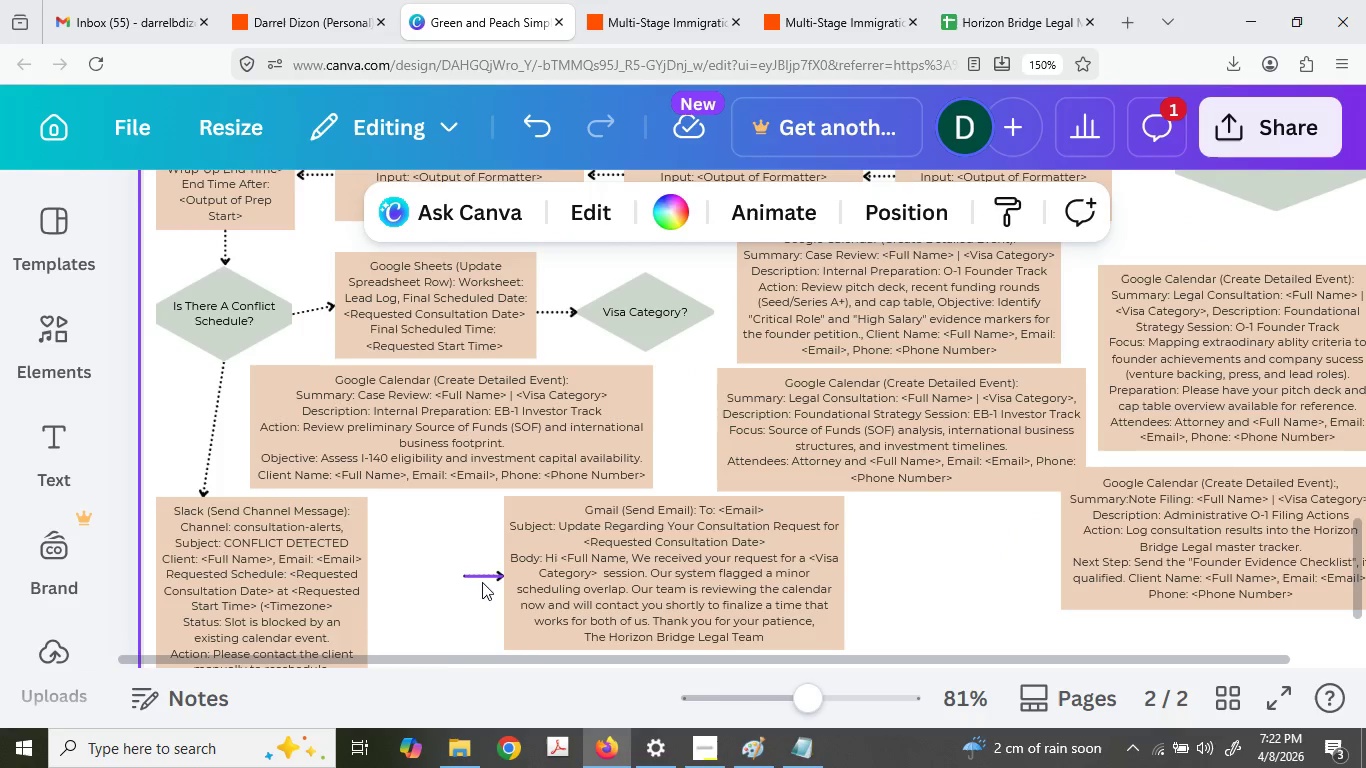 
left_click_drag(start_coordinate=[482, 580], to_coordinate=[379, 602])
 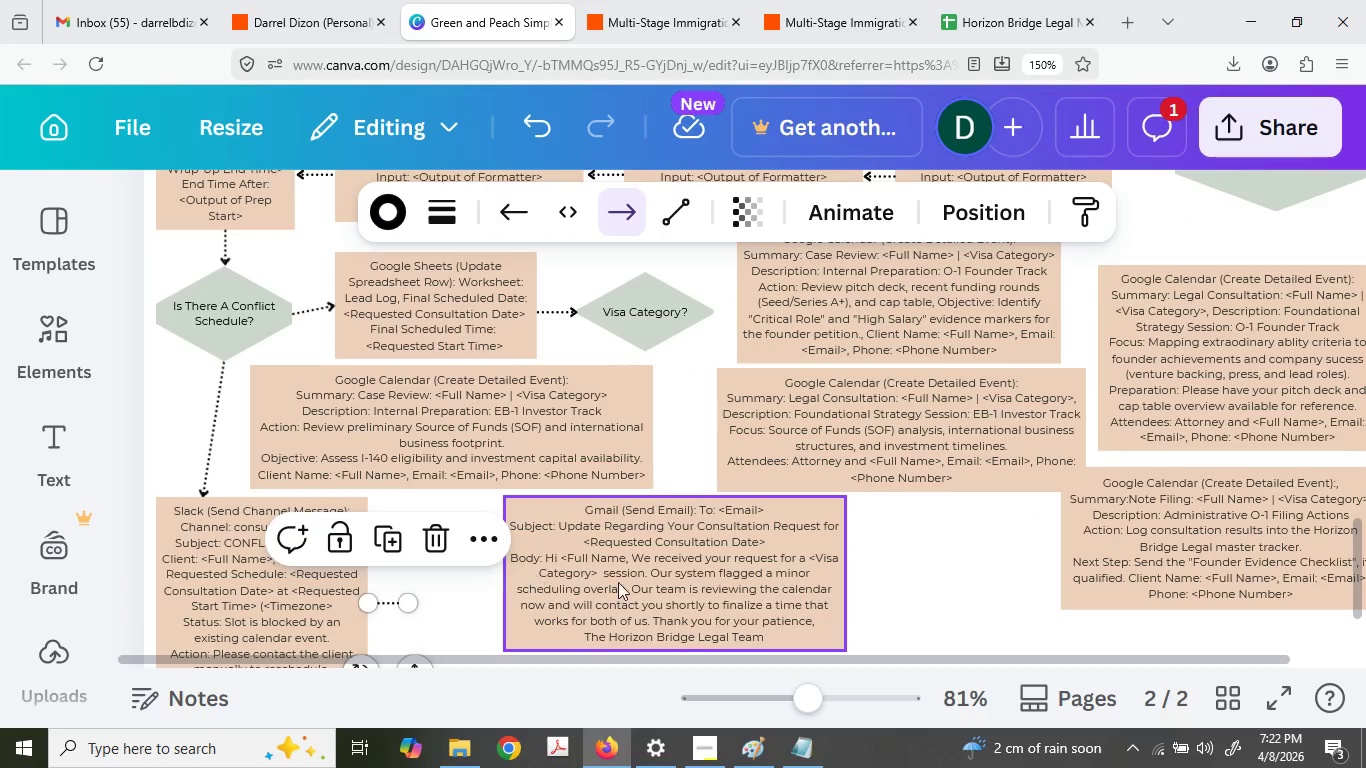 
scroll: coordinate [492, 576], scroll_direction: up, amount: 3.0
 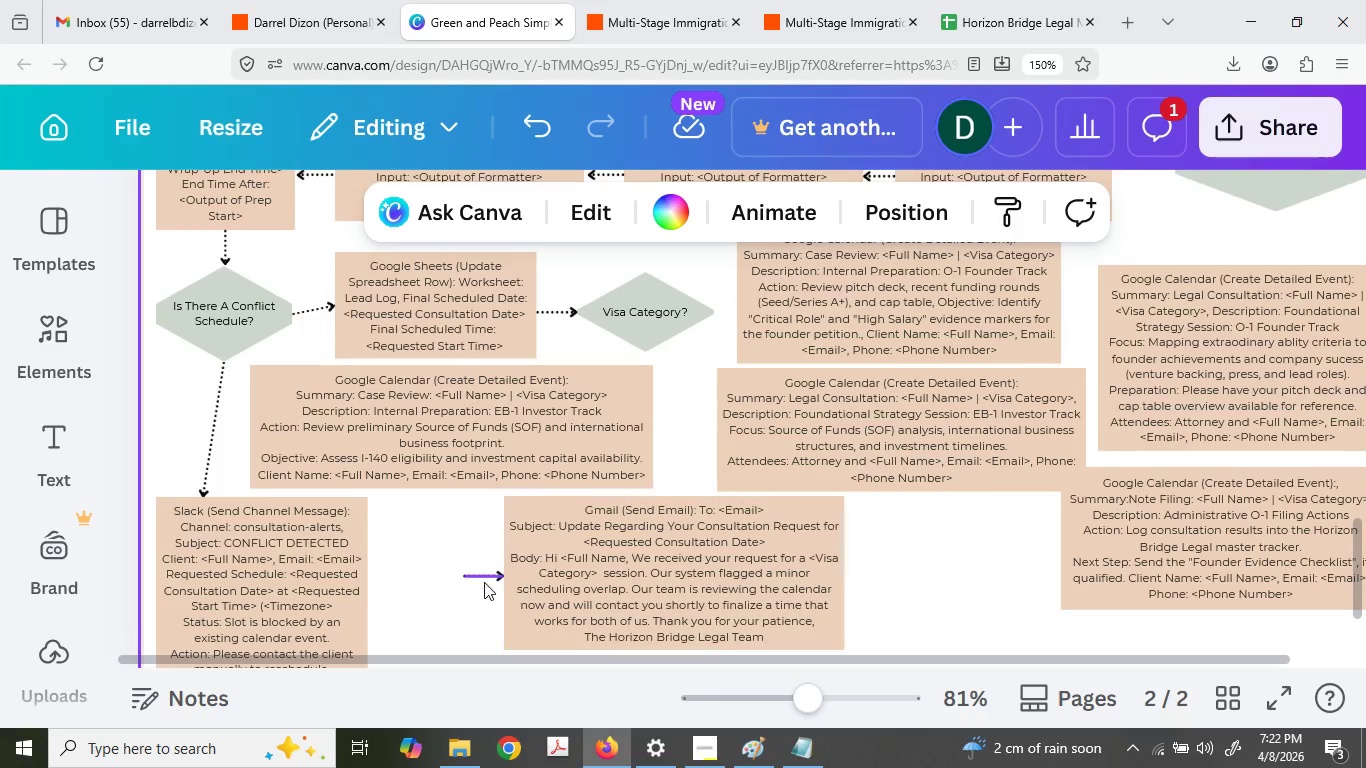 
left_click([620, 582])
 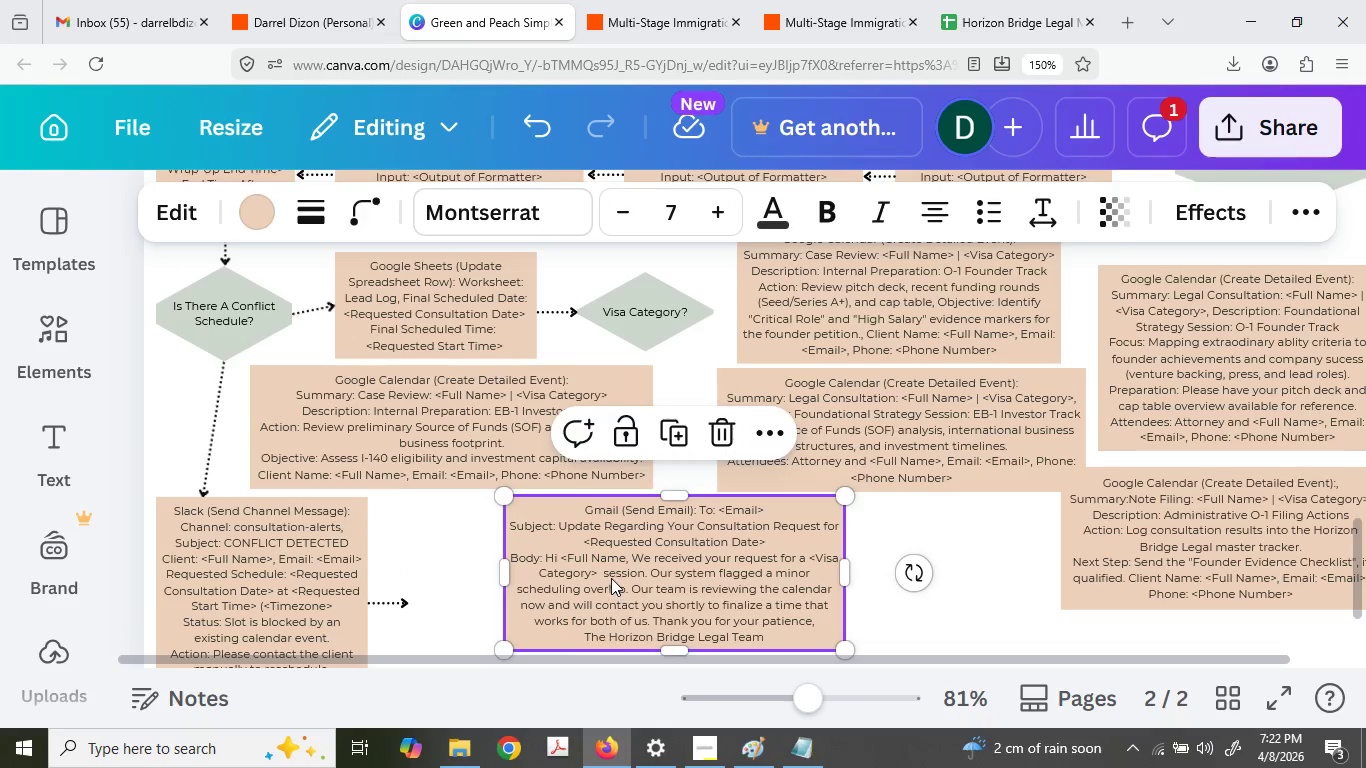 
left_click_drag(start_coordinate=[611, 578], to_coordinate=[511, 593])
 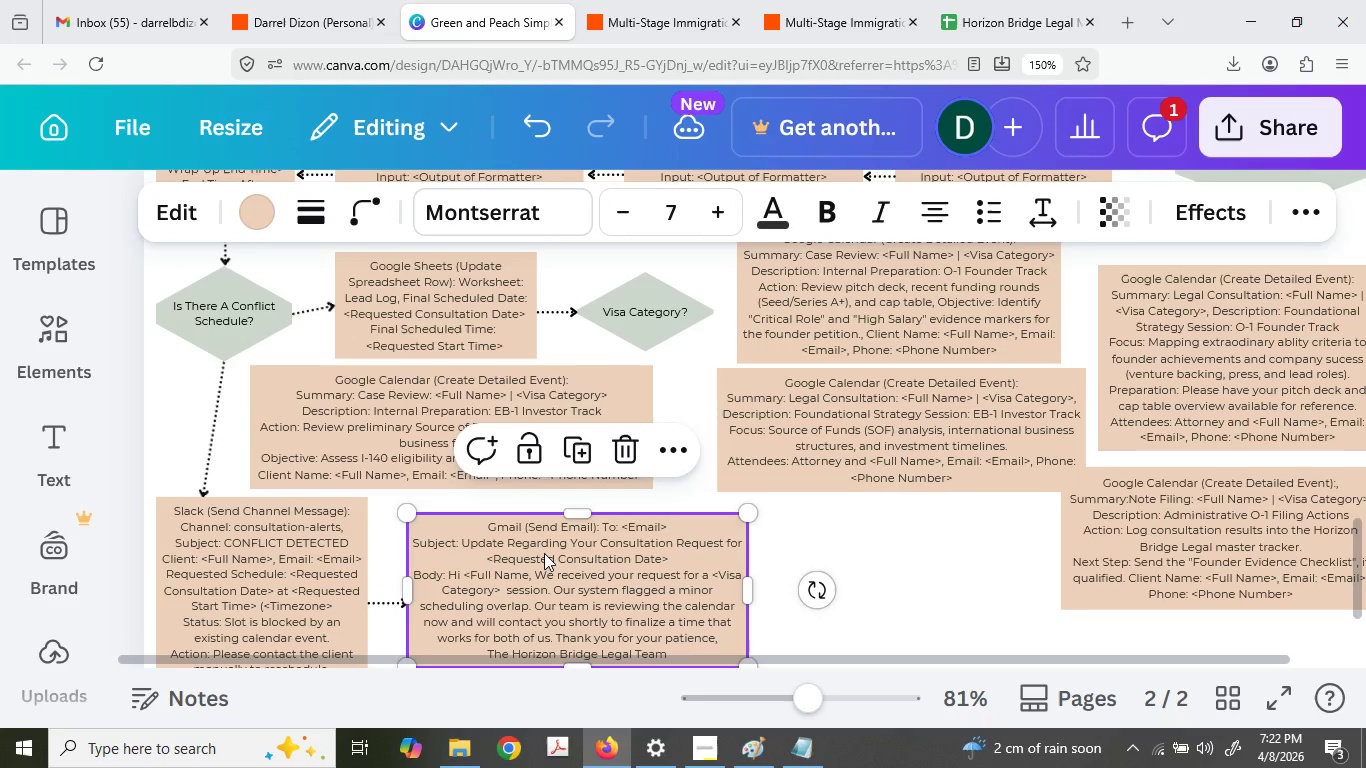 
hold_key(key=ControlLeft, duration=1.5)
scroll: coordinate [545, 552], scroll_direction: down, amount: 2.0
 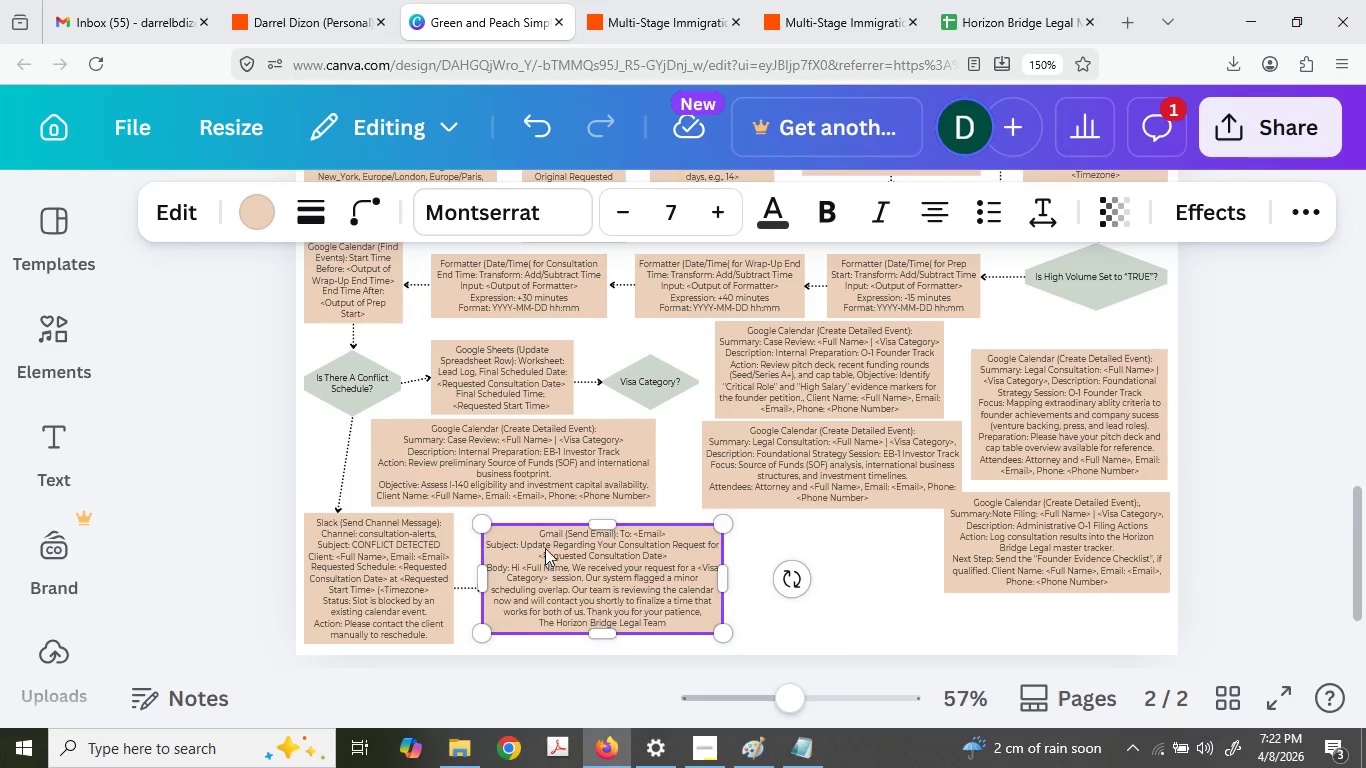 
key(Control+ControlLeft)
 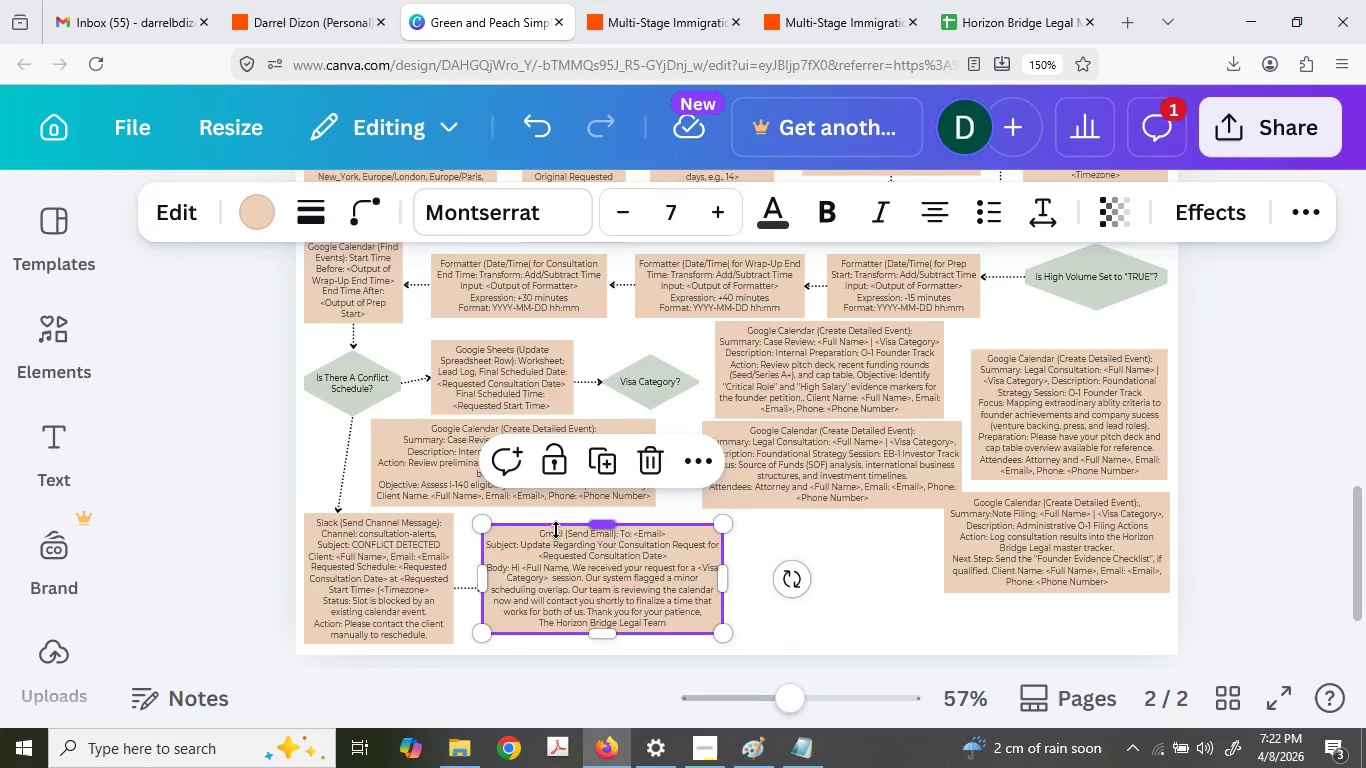 
key(Control+ControlLeft)
 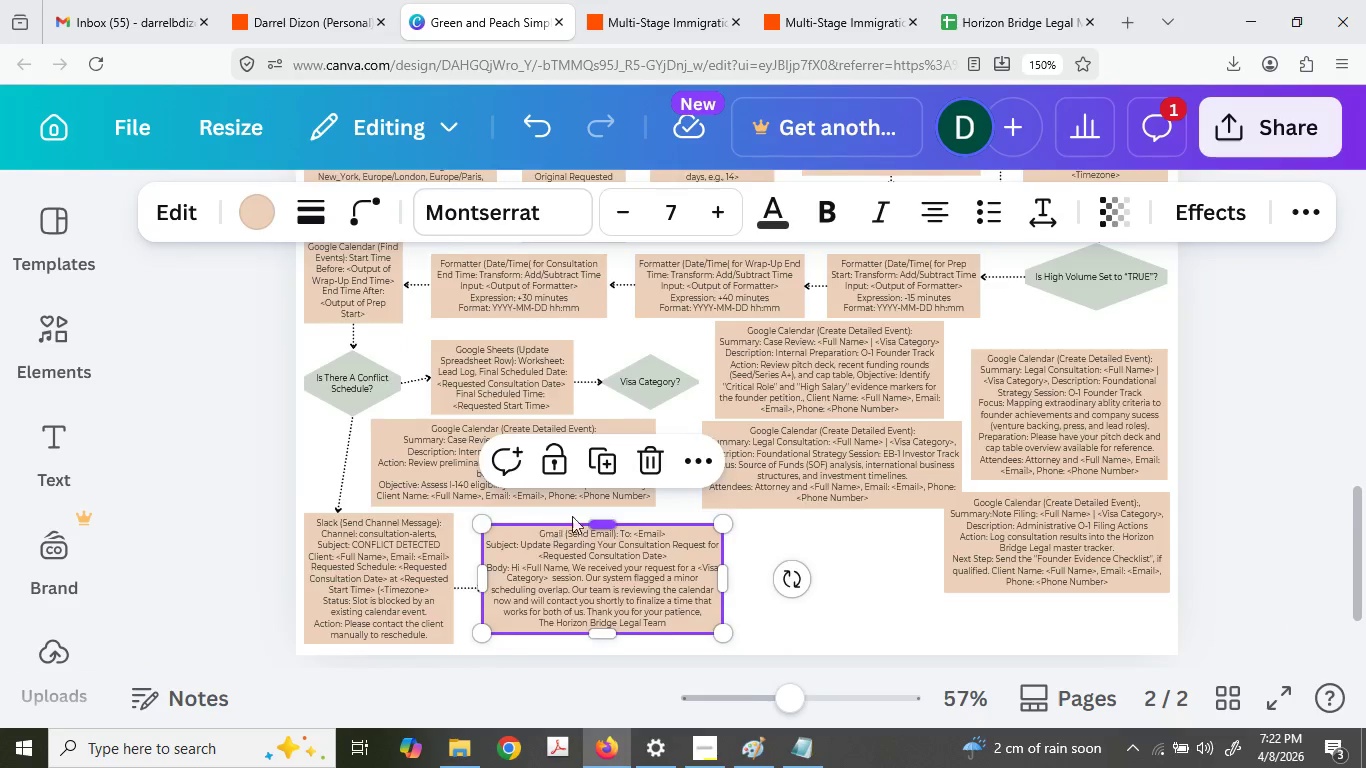 
key(Control+ControlLeft)
 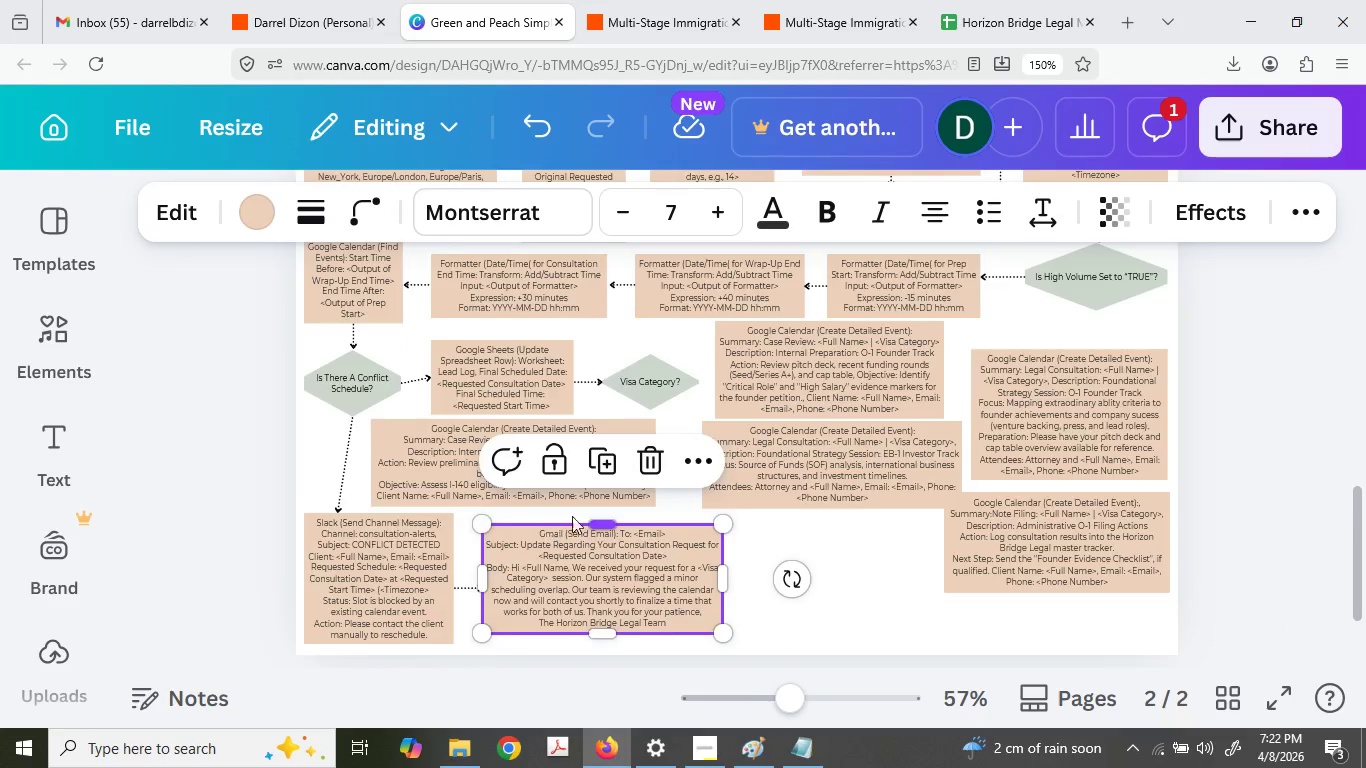 
key(Control+ControlLeft)
 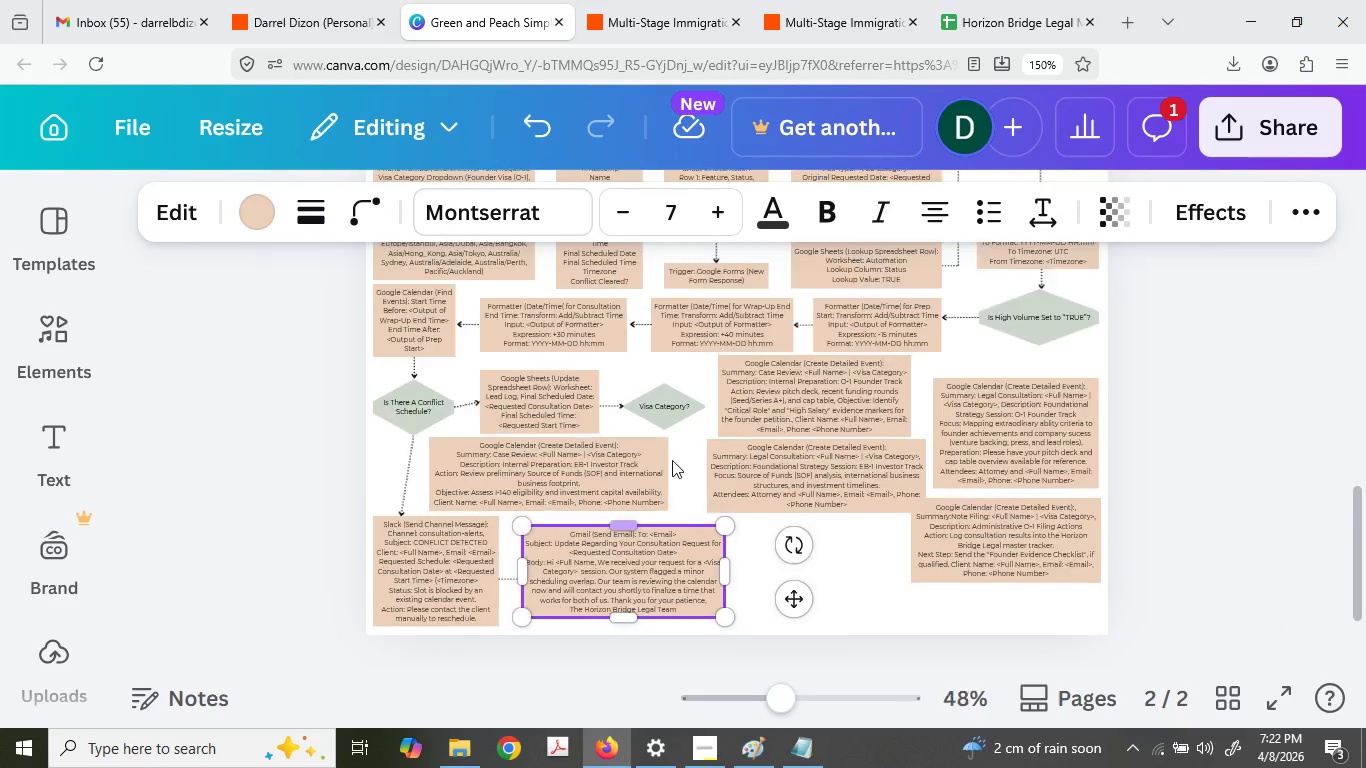 
key(Control+ControlLeft)
 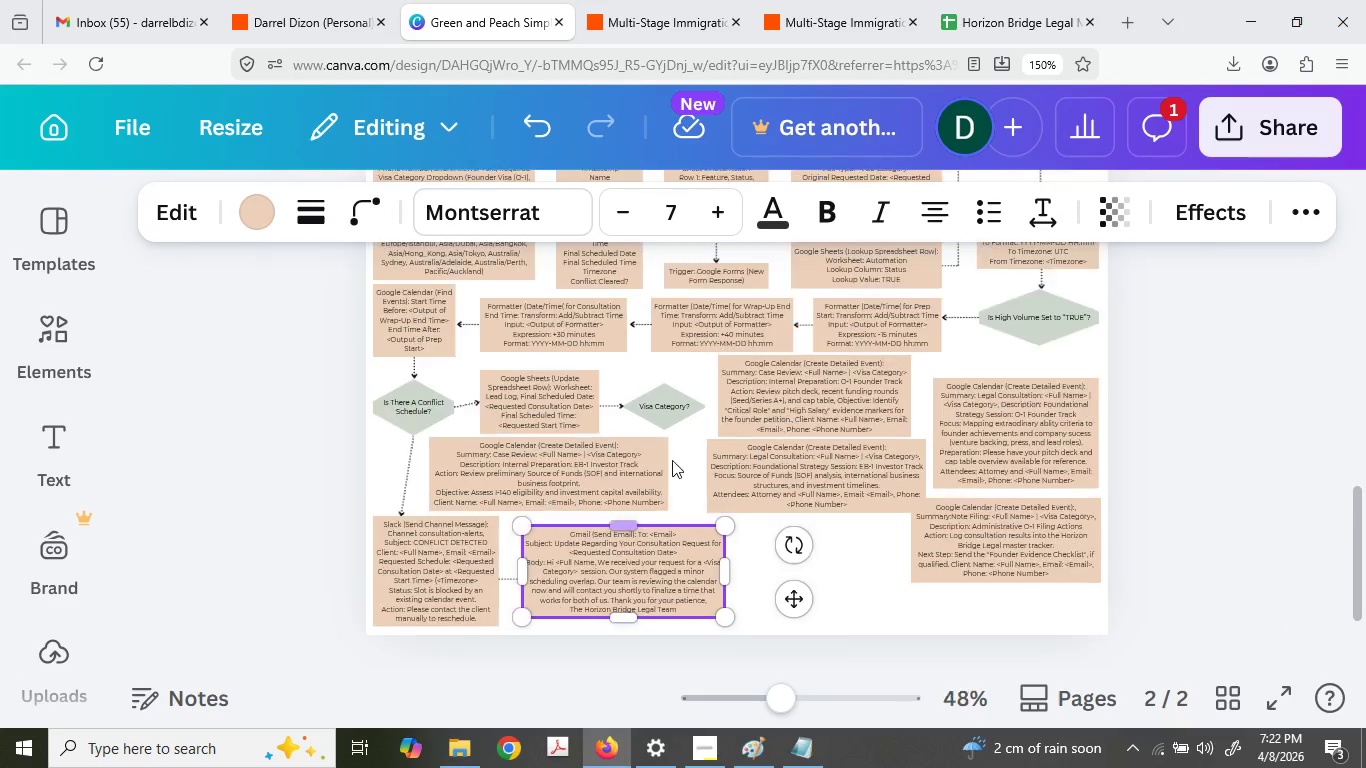 
key(Control+ControlLeft)
 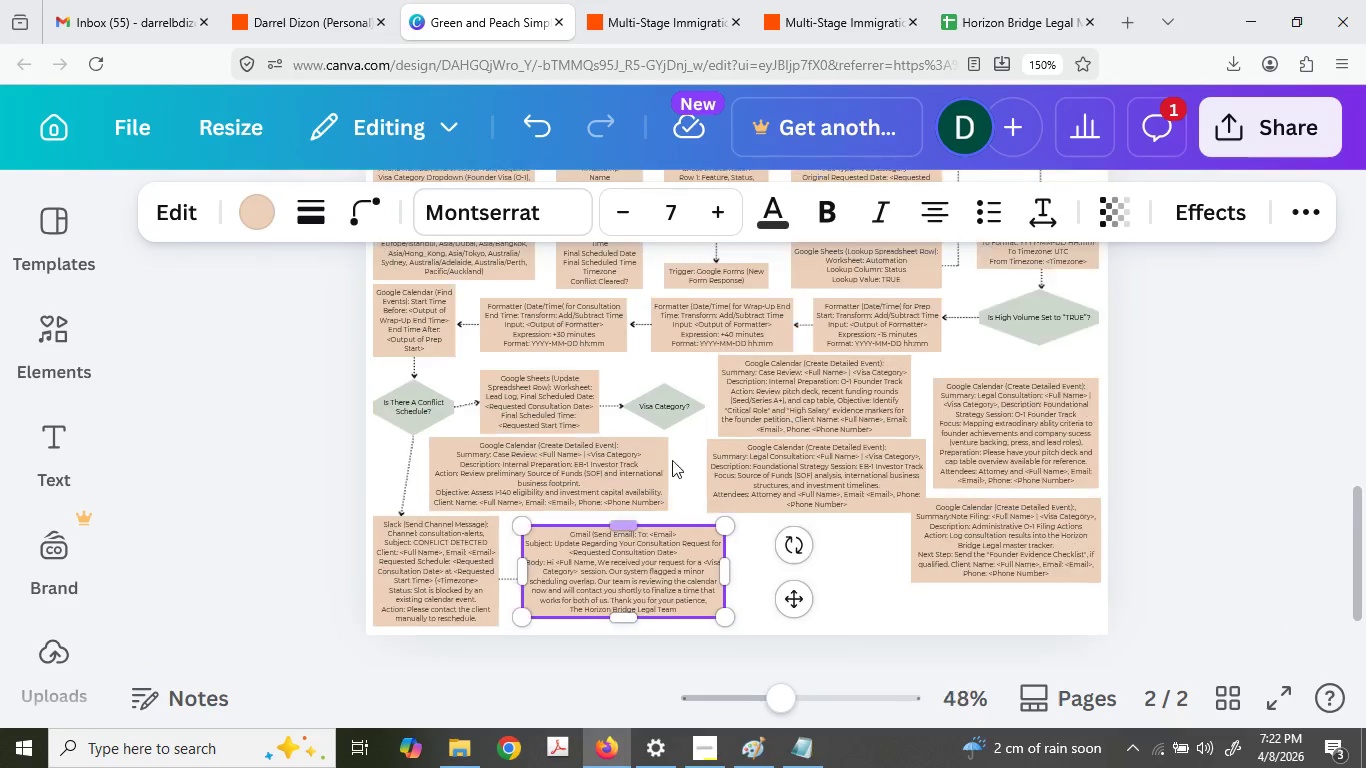 
key(Control+ControlLeft)
 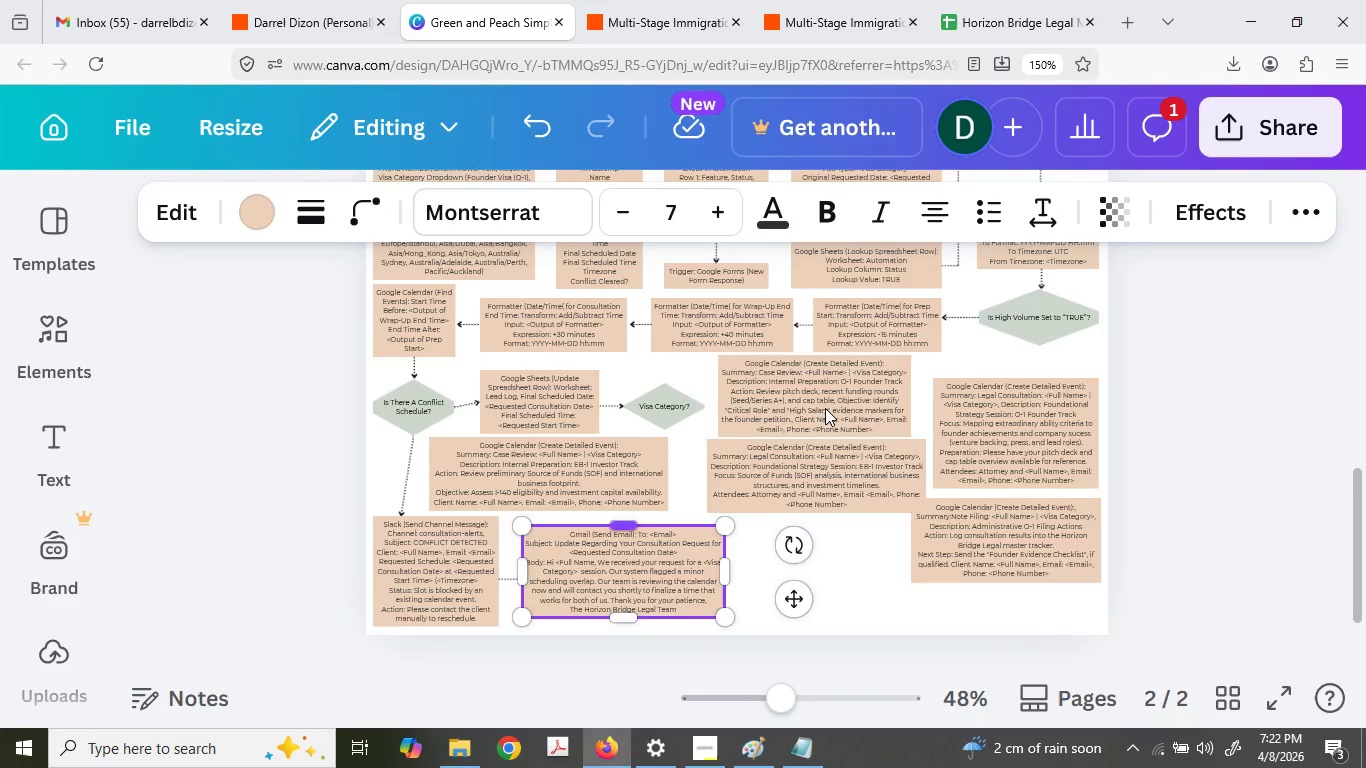 
scroll: coordinate [556, 530], scroll_direction: down, amount: 1.0
 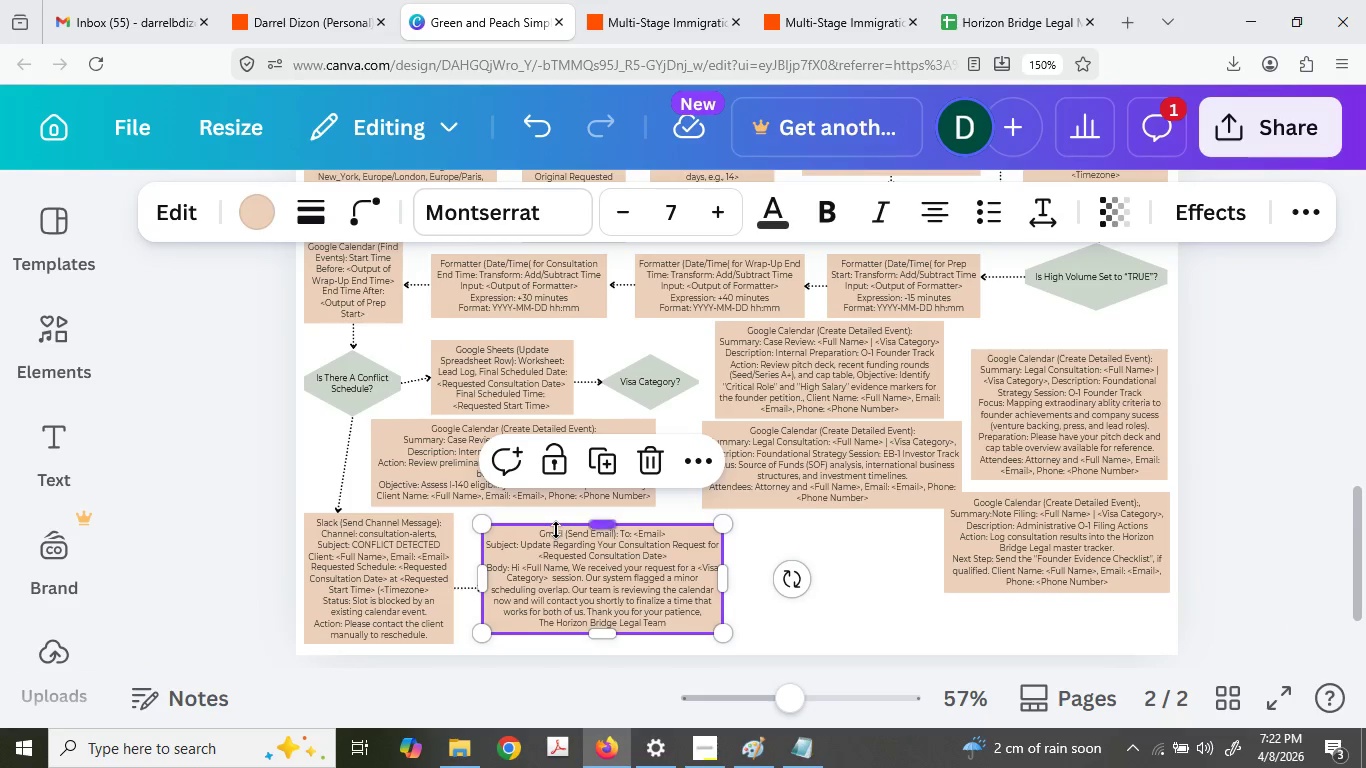 
scroll: coordinate [825, 408], scroll_direction: up, amount: 1.0
 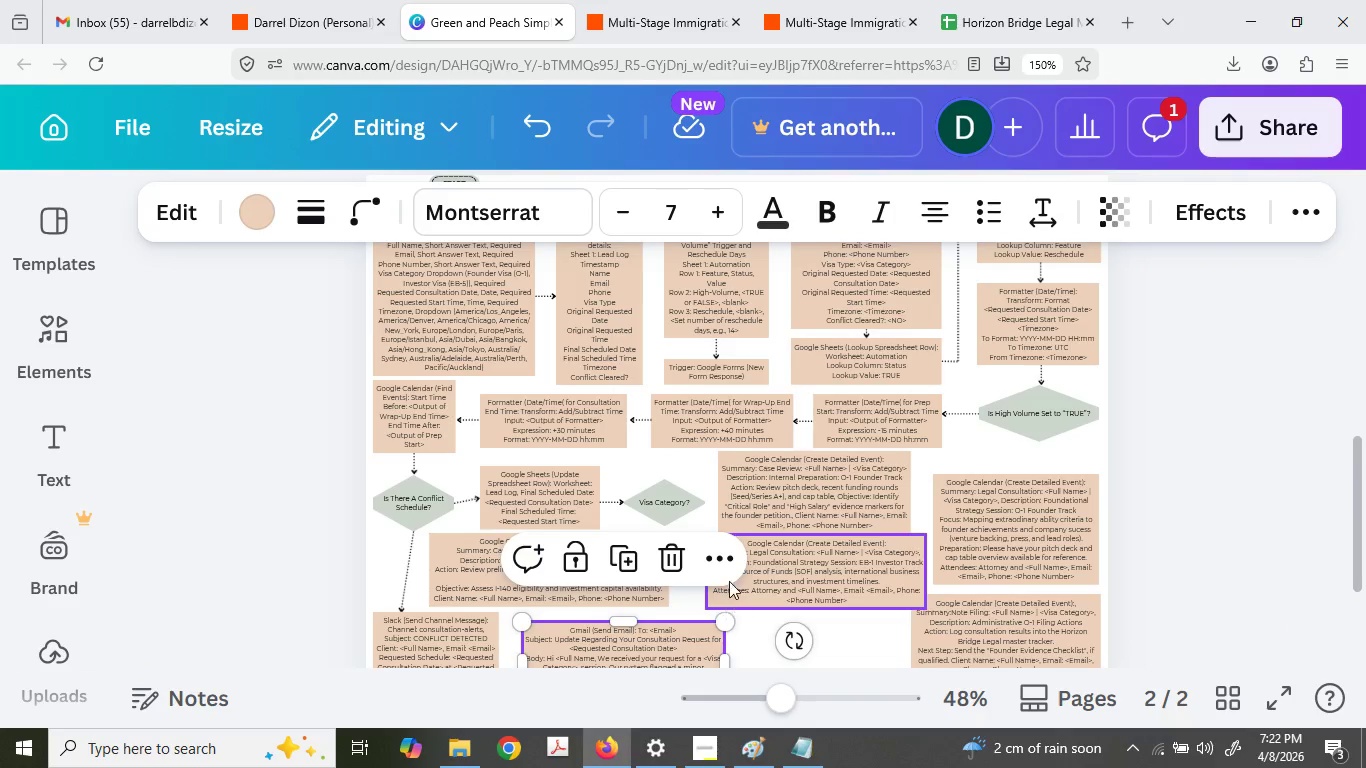 
hold_key(key=ControlLeft, duration=0.58)
 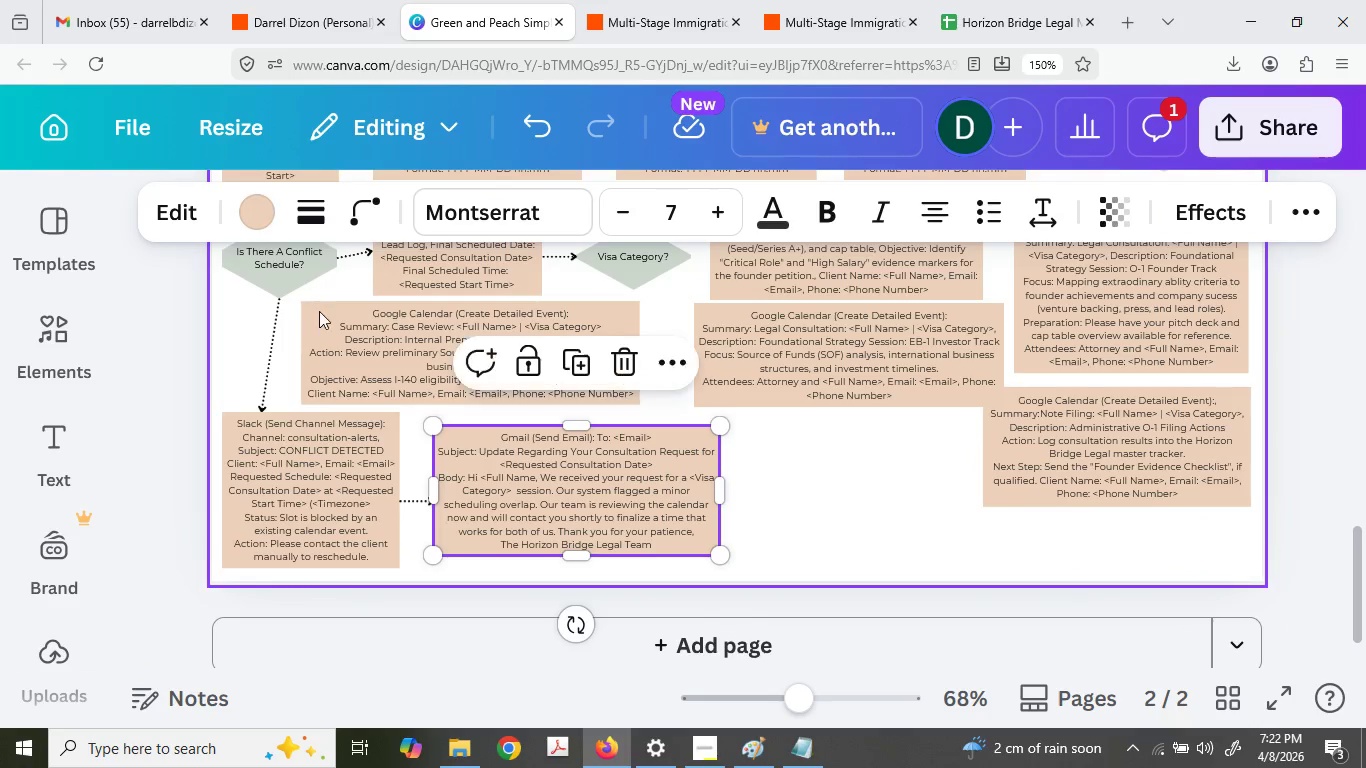 
scroll: coordinate [727, 569], scroll_direction: down, amount: 1.0
 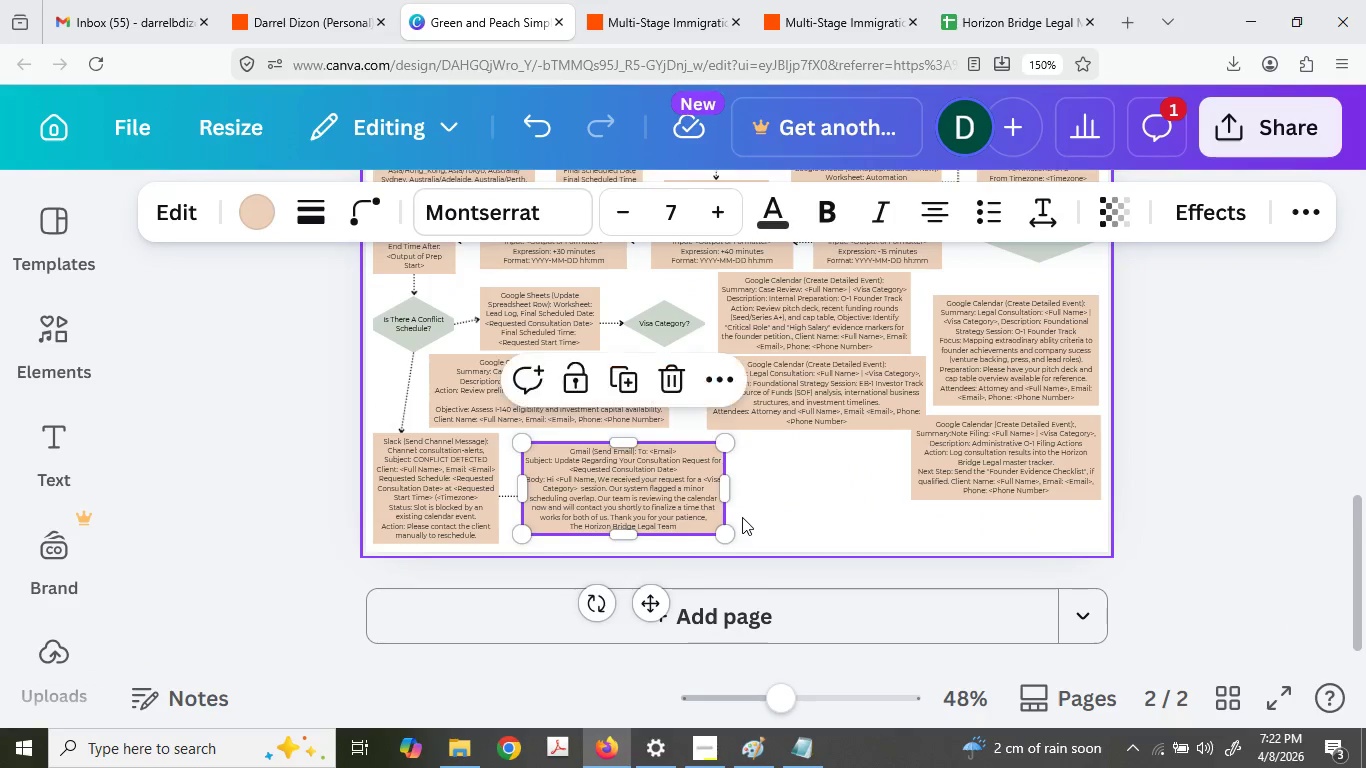 
left_click_drag(start_coordinate=[326, 312], to_coordinate=[318, 312])
 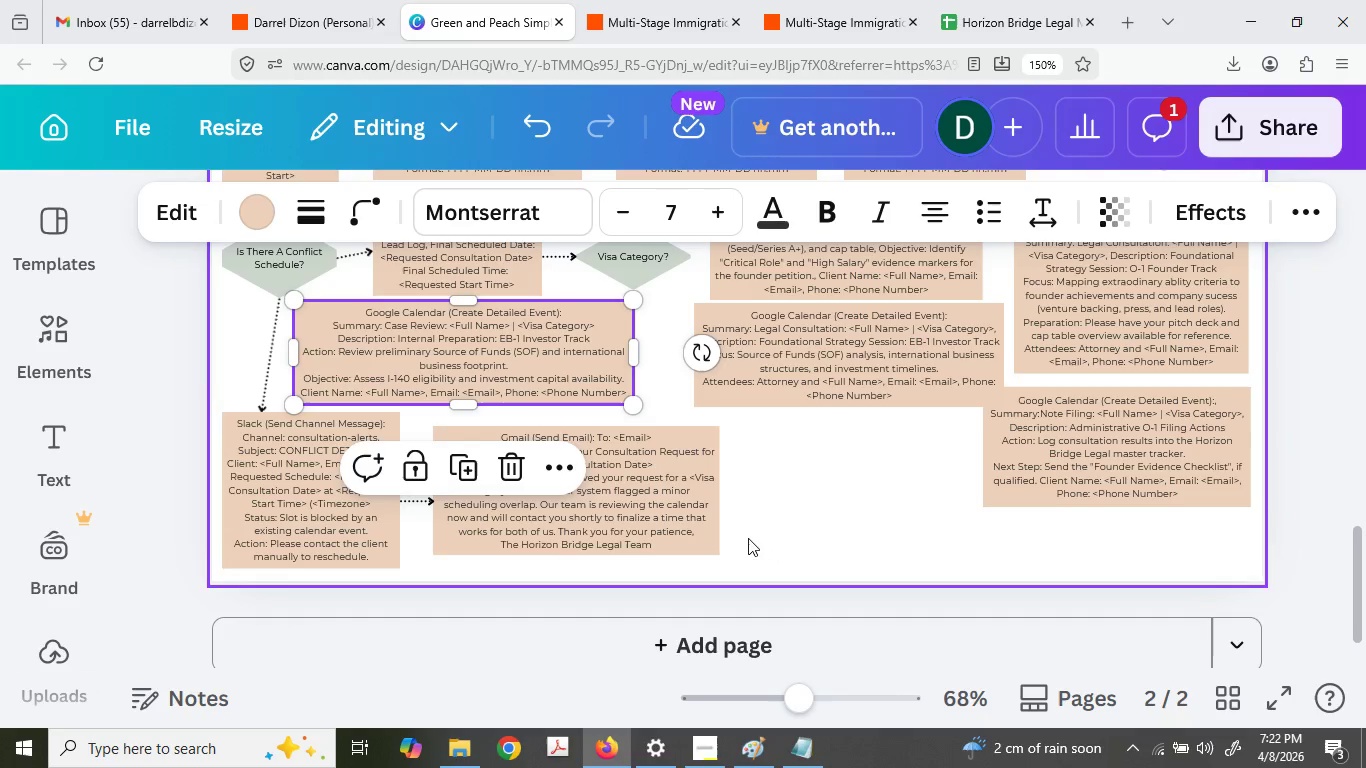 
scroll: coordinate [609, 481], scroll_direction: up, amount: 2.0
 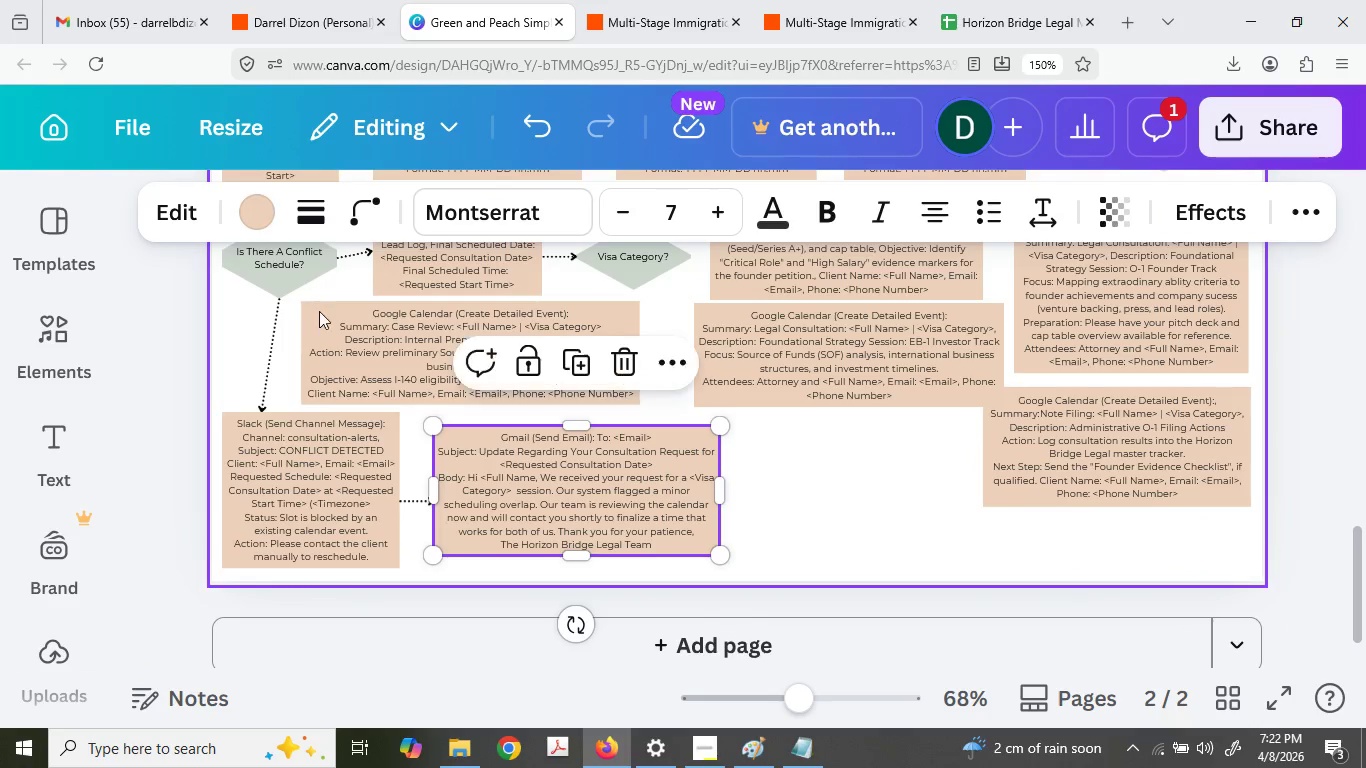 
left_click([630, 540])
 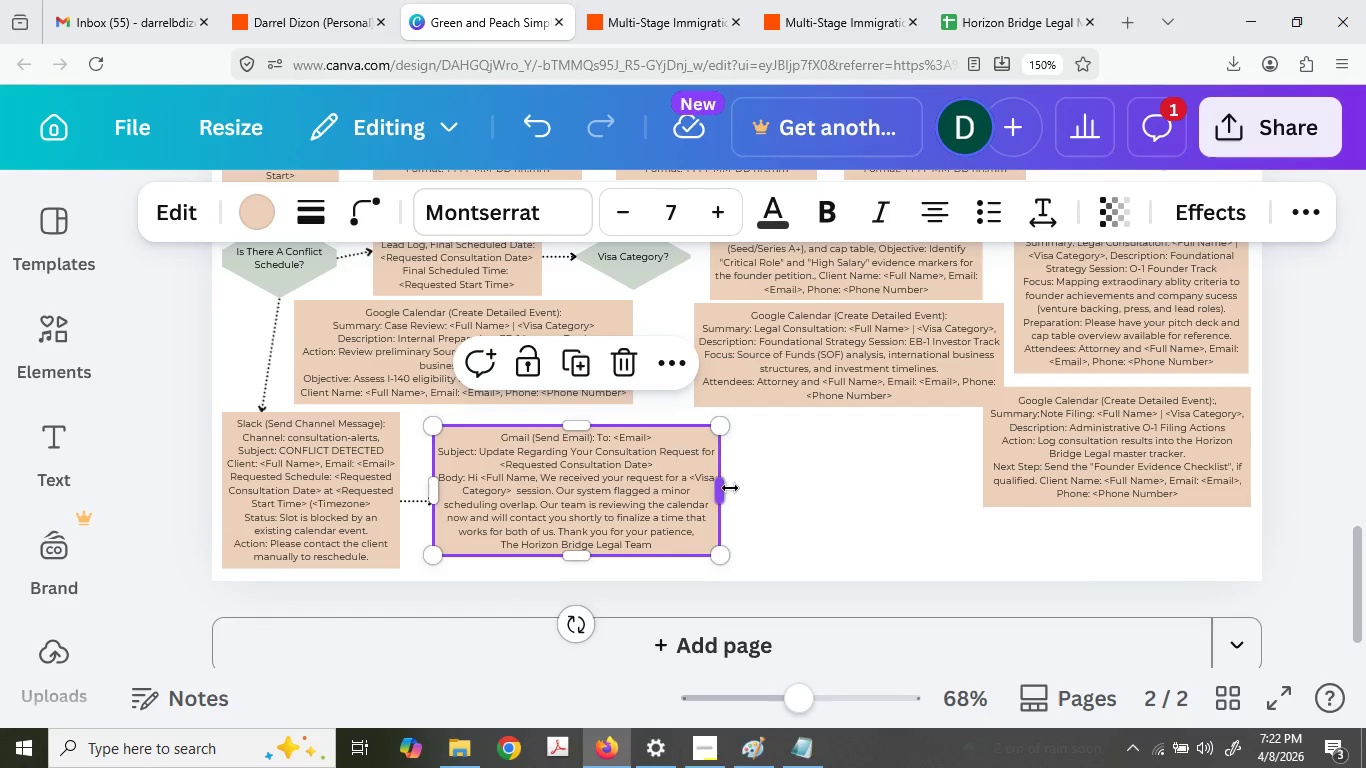 
left_click_drag(start_coordinate=[727, 483], to_coordinate=[670, 488])
 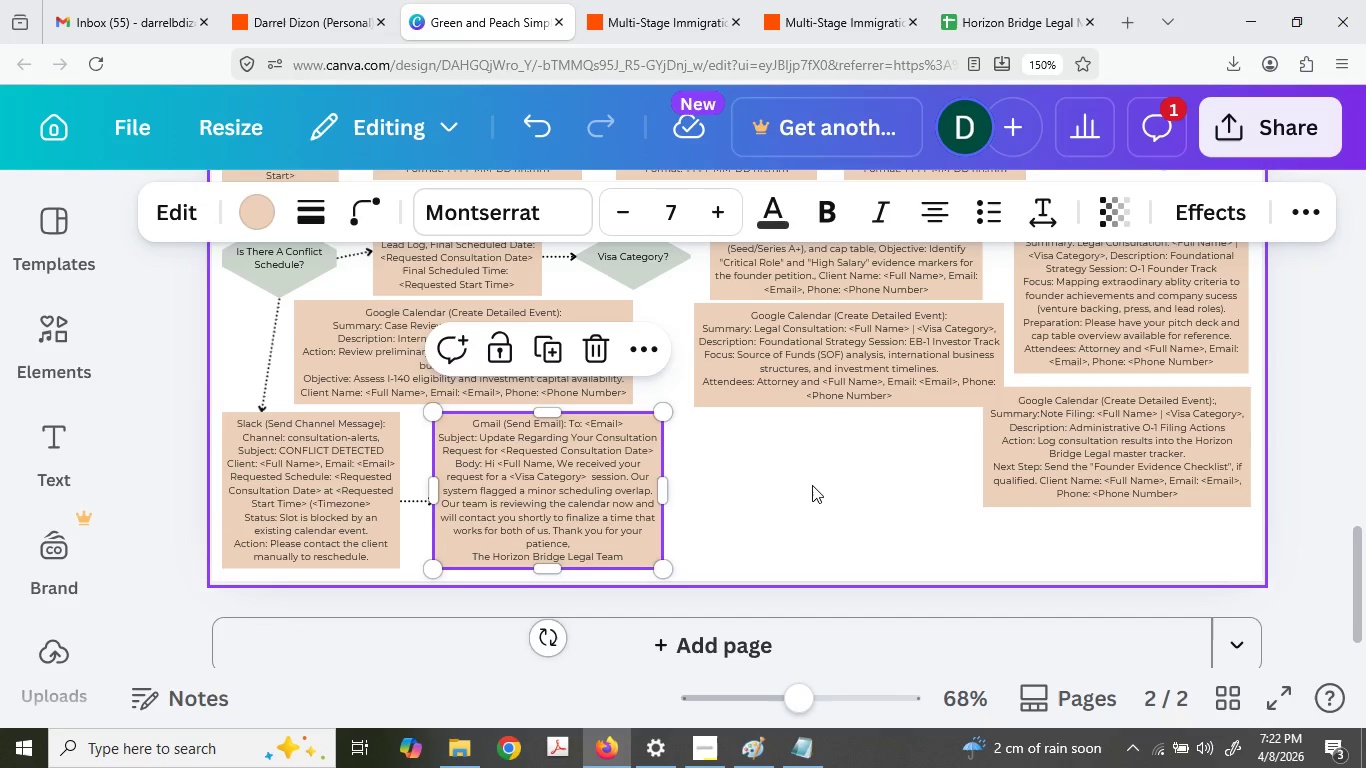 
left_click([812, 485])
 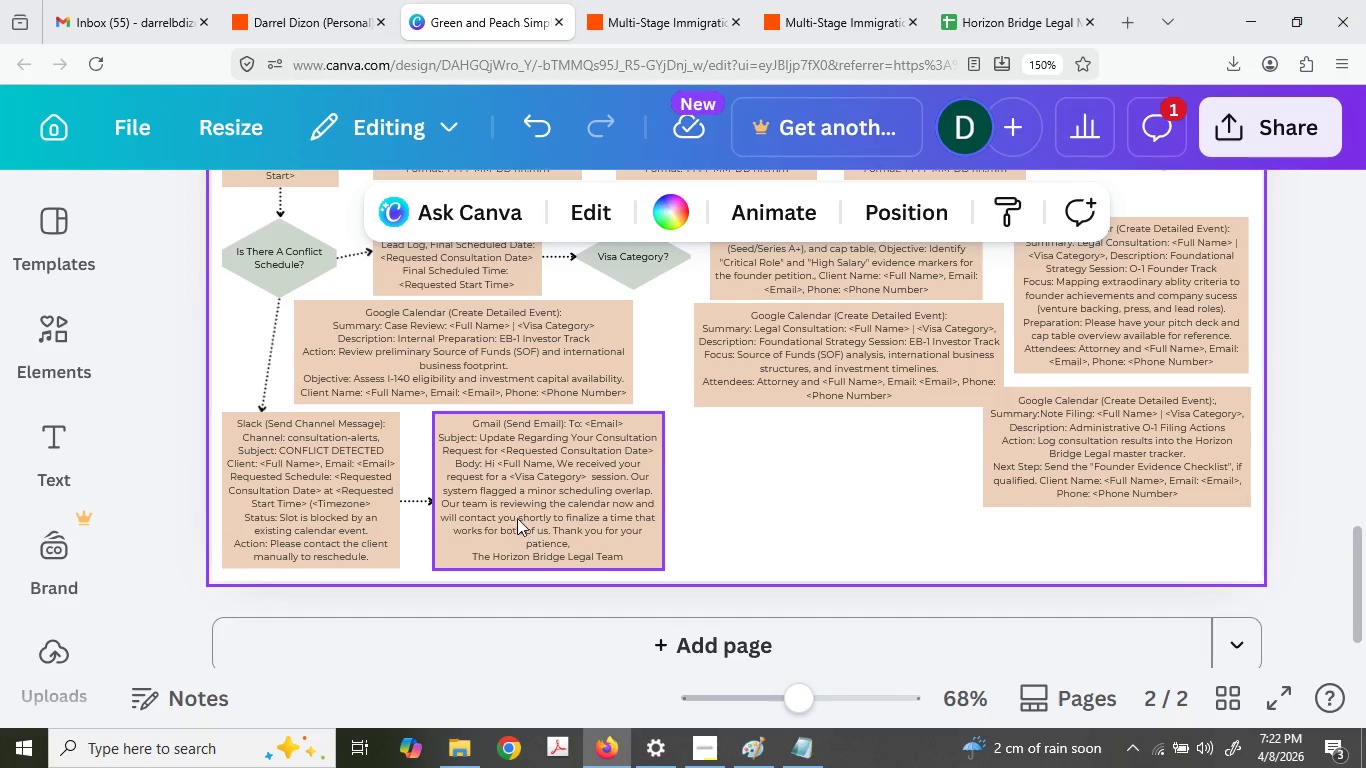 
left_click_drag(start_coordinate=[516, 515], to_coordinate=[497, 516])
 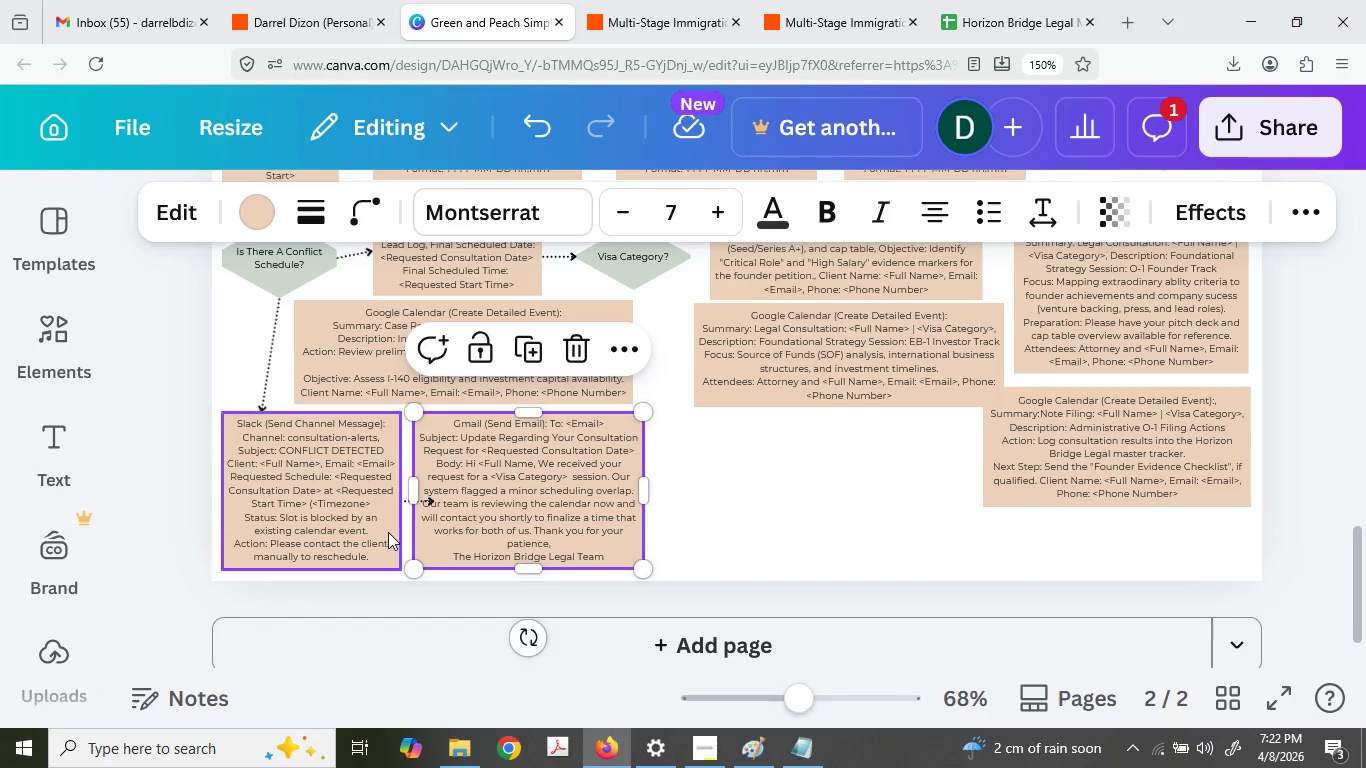 
hold_key(key=ControlLeft, duration=0.72)
 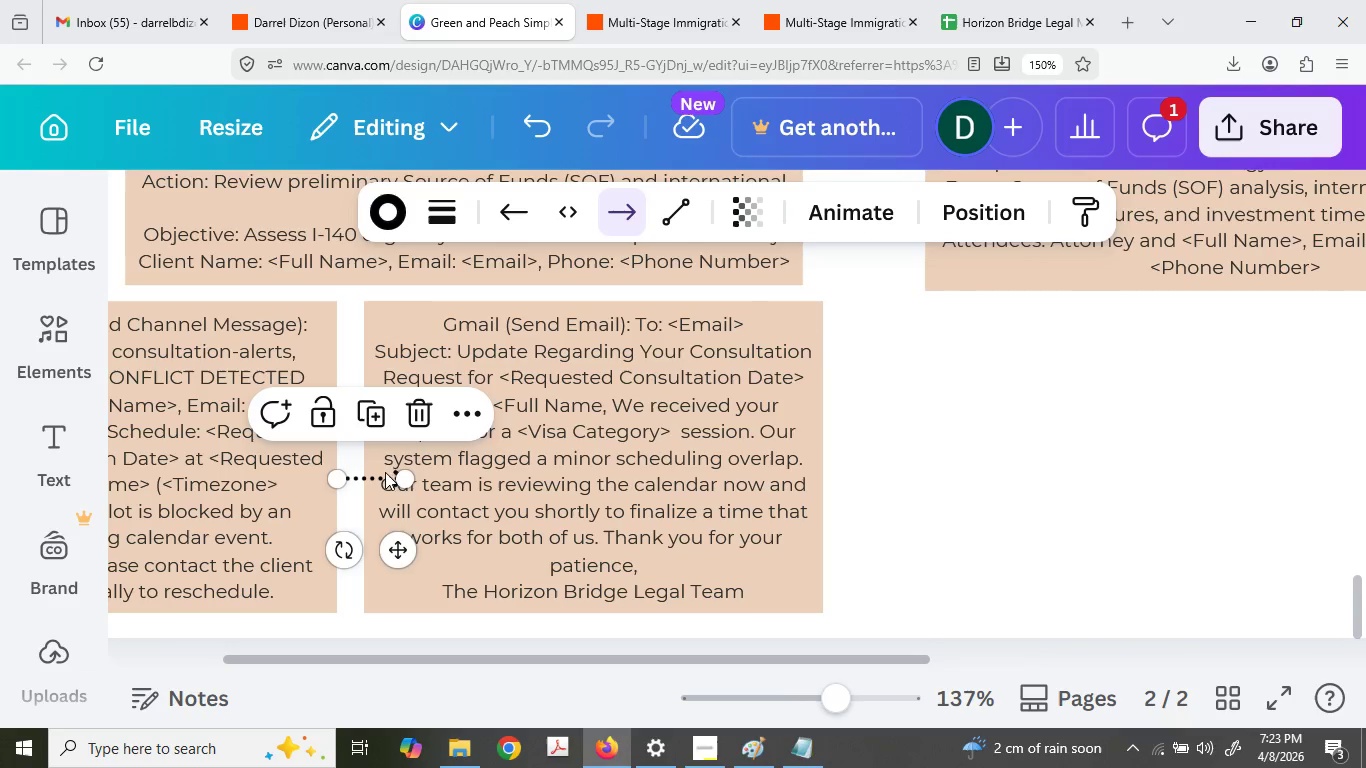 
hold_key(key=ControlLeft, duration=5.83)
left_click([352, 478])
 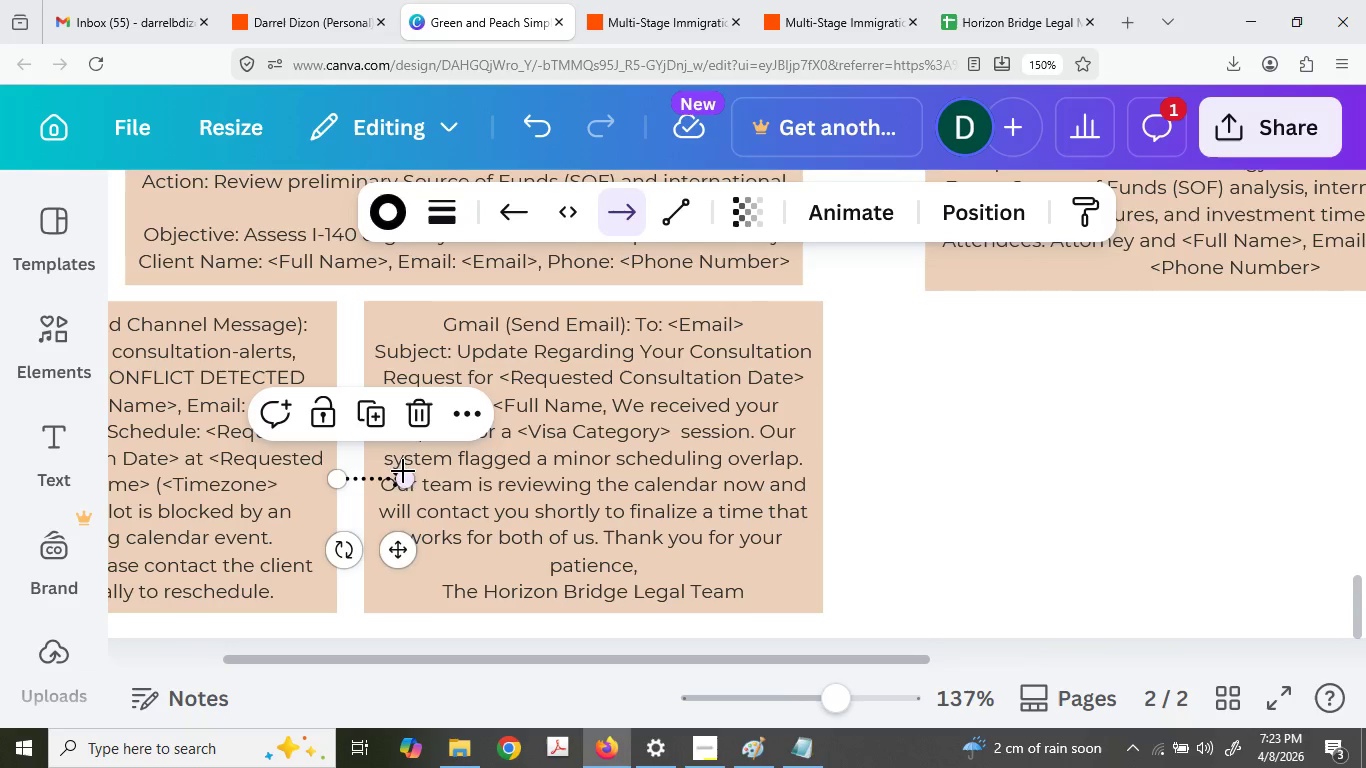 
scroll: coordinate [424, 515], scroll_direction: up, amount: 5.0
 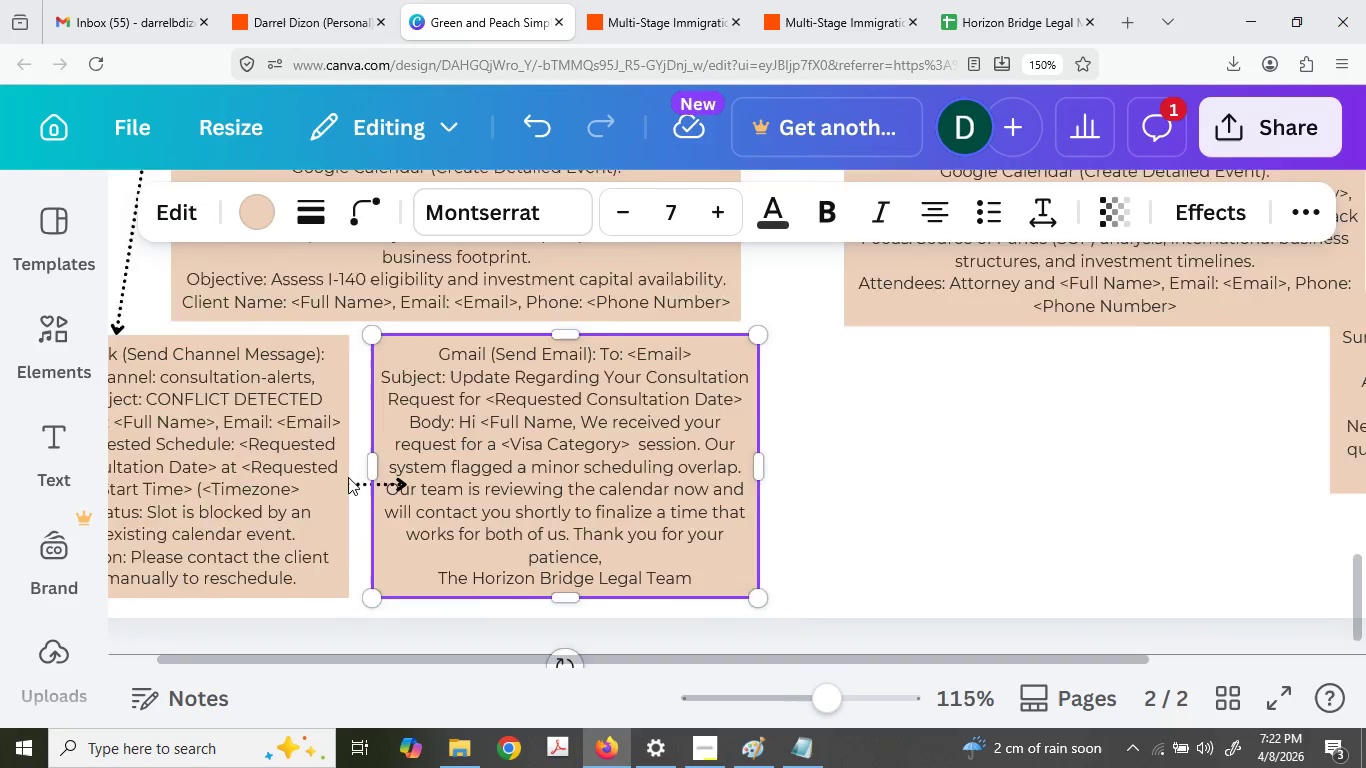 
left_click_drag(start_coordinate=[404, 471], to_coordinate=[372, 474])
 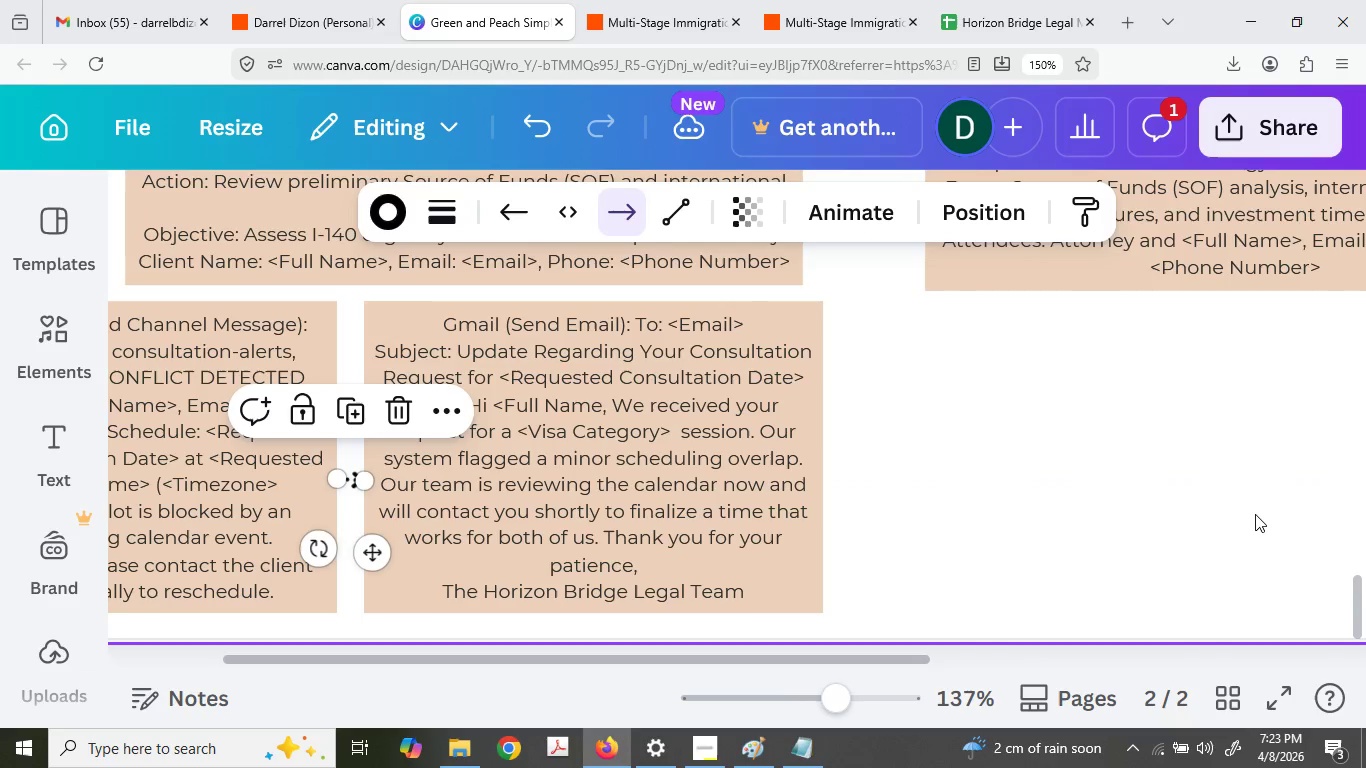 
left_click([1255, 514])
 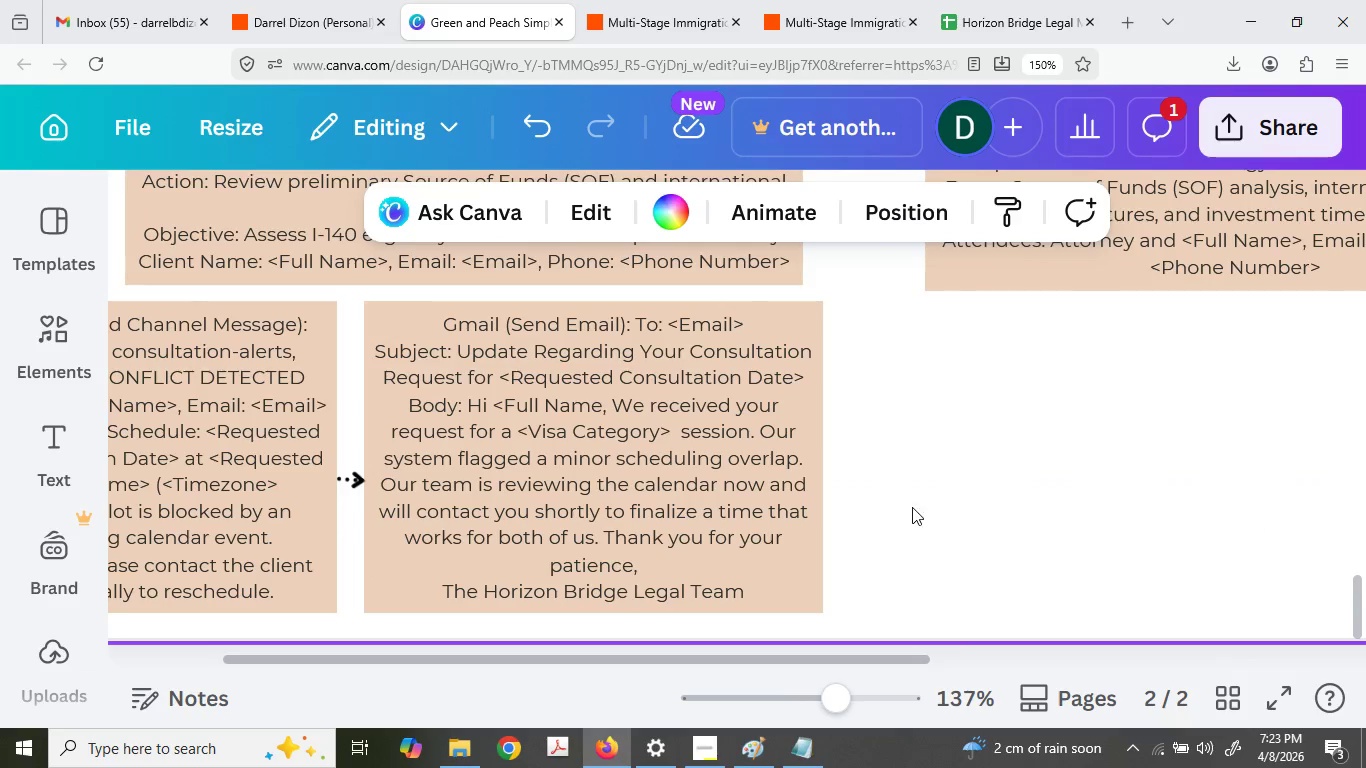 
hold_key(key=ControlLeft, duration=1.2)
scroll: coordinate [653, 488], scroll_direction: down, amount: 4.0
 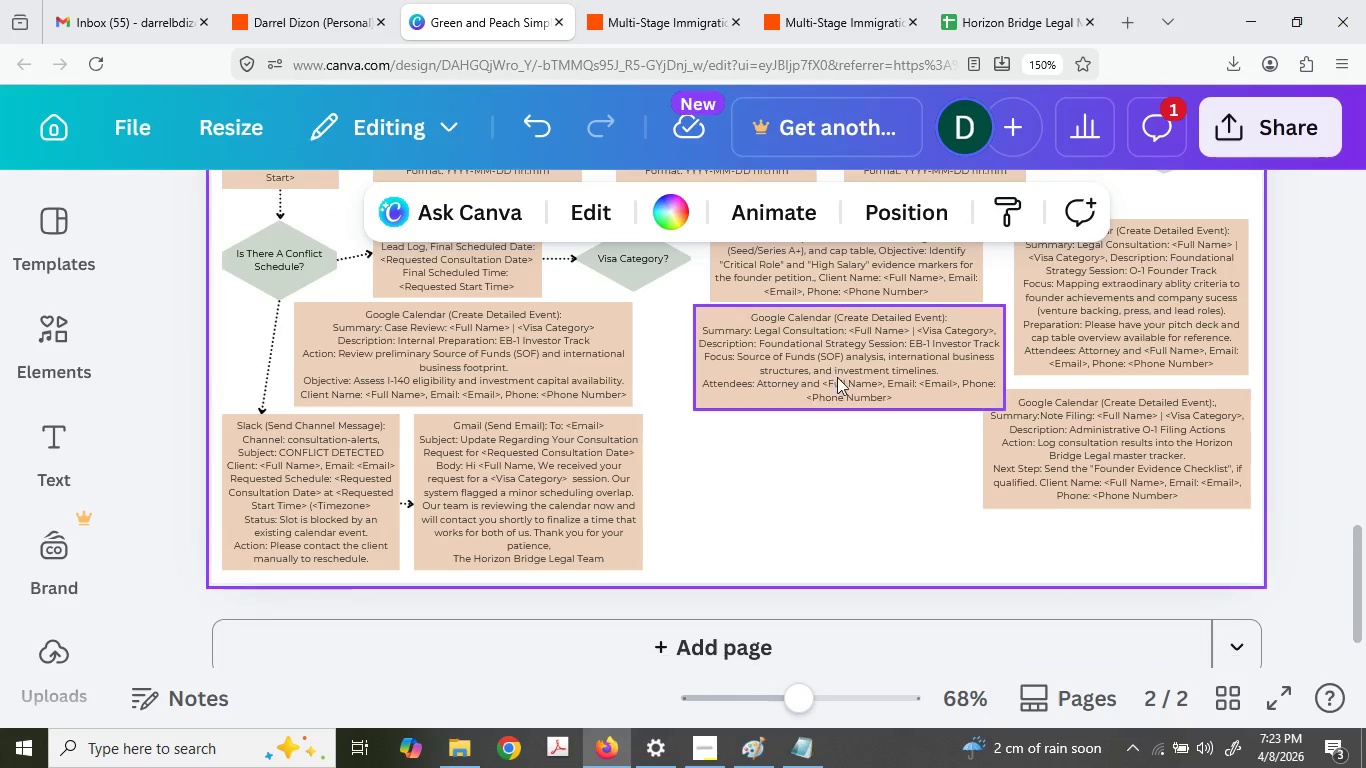 
left_click([494, 478])
 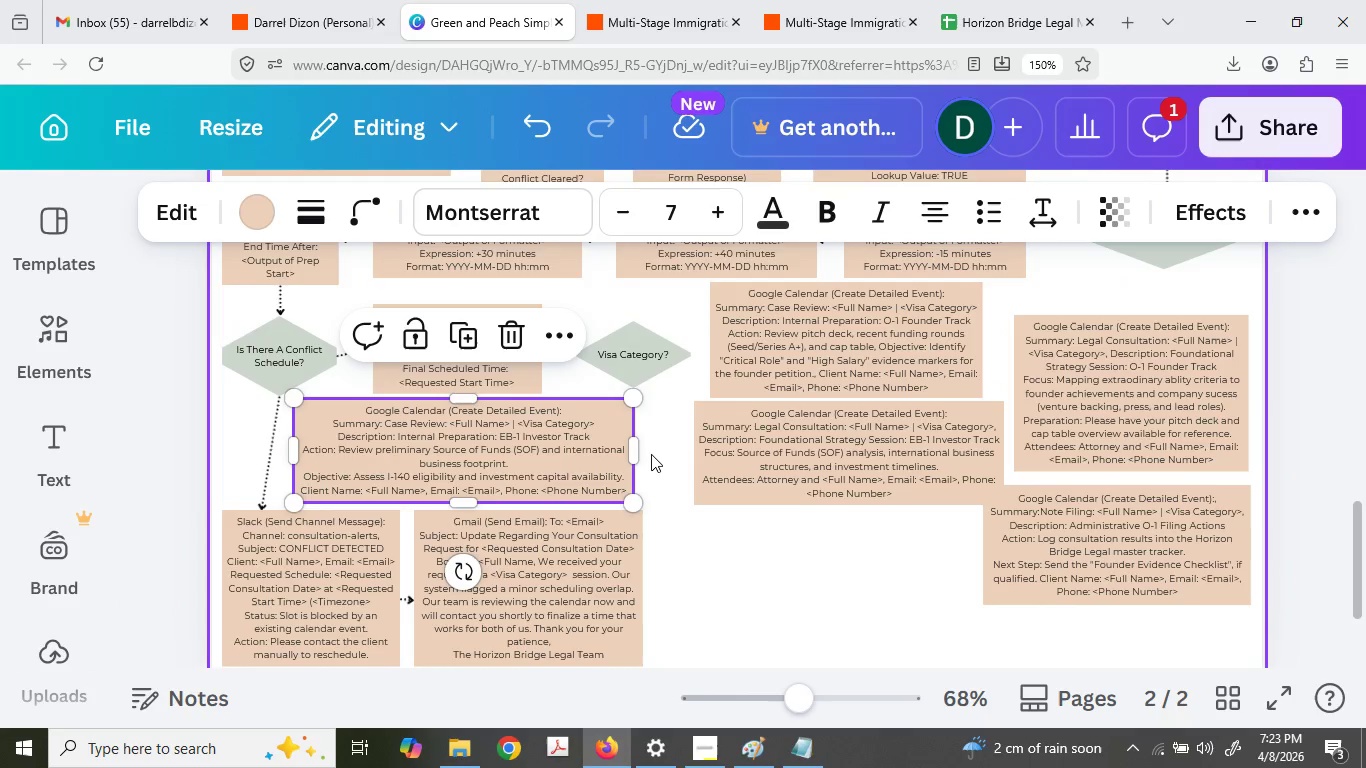 
scroll: coordinate [838, 380], scroll_direction: up, amount: 1.0
 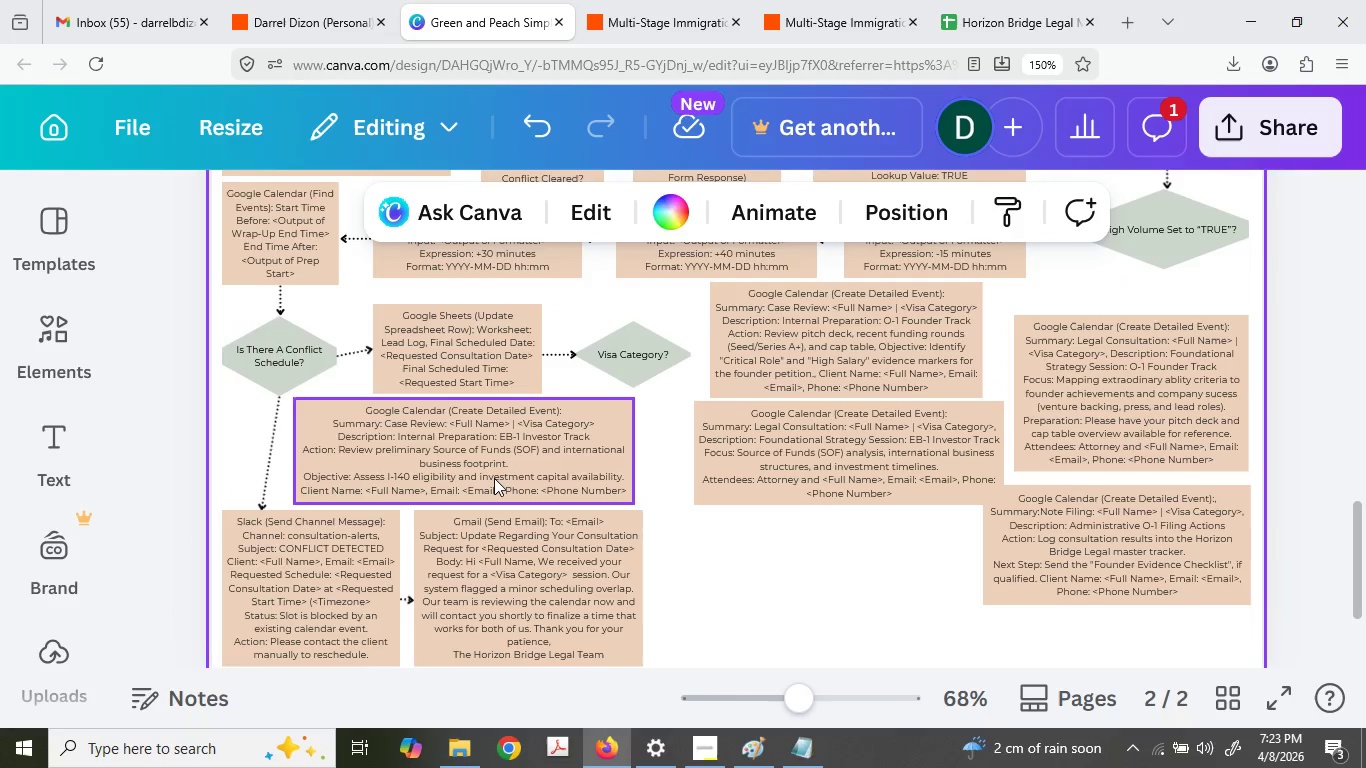 
left_click_drag(start_coordinate=[645, 450], to_coordinate=[633, 454])
 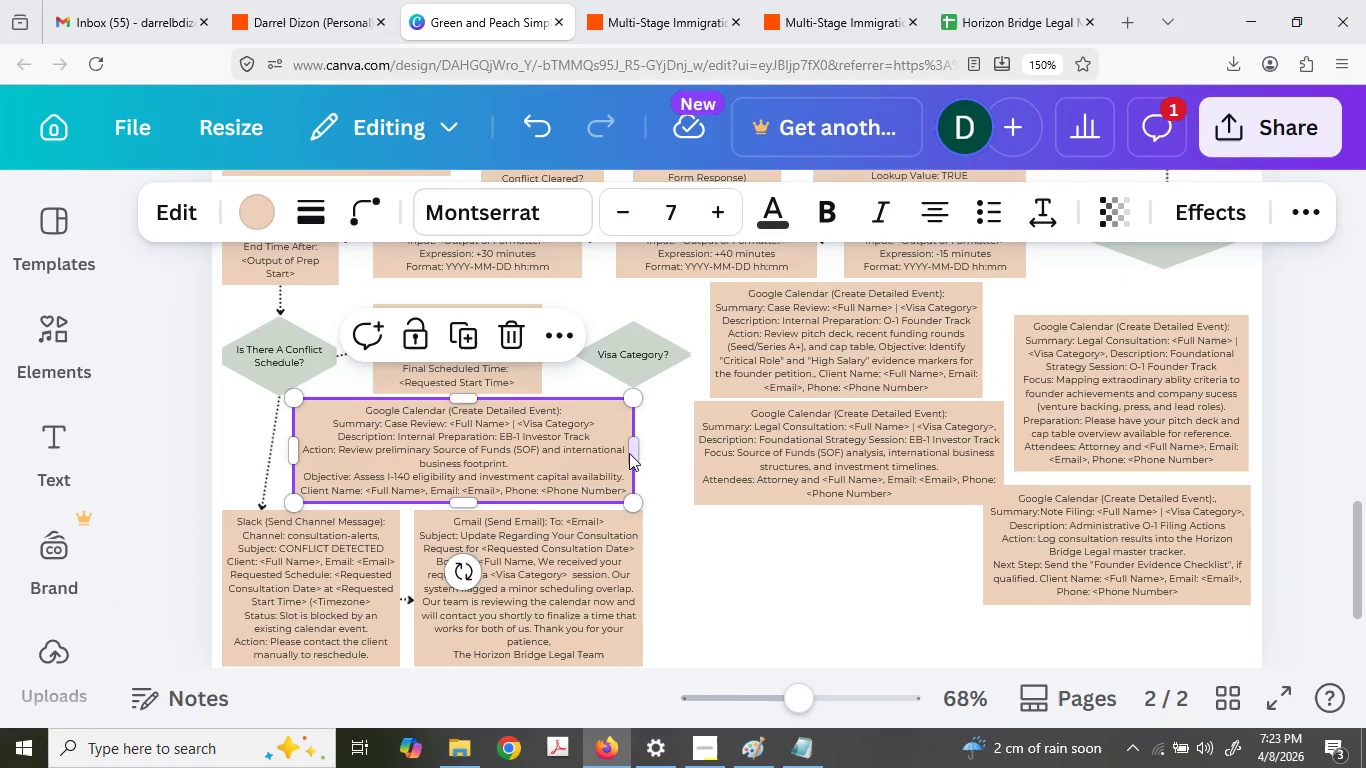 
left_click_drag(start_coordinate=[629, 453], to_coordinate=[576, 454])
 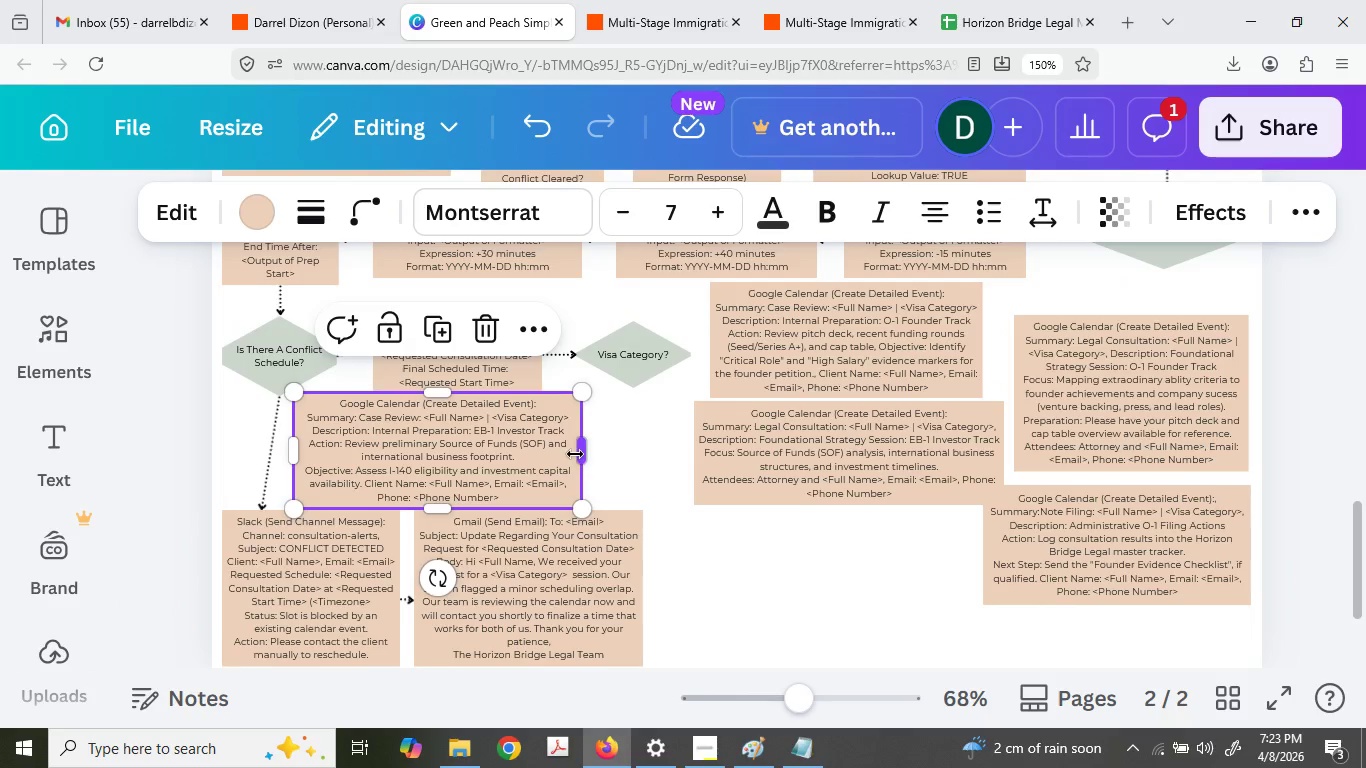 
left_click_drag(start_coordinate=[575, 454], to_coordinate=[557, 460])
 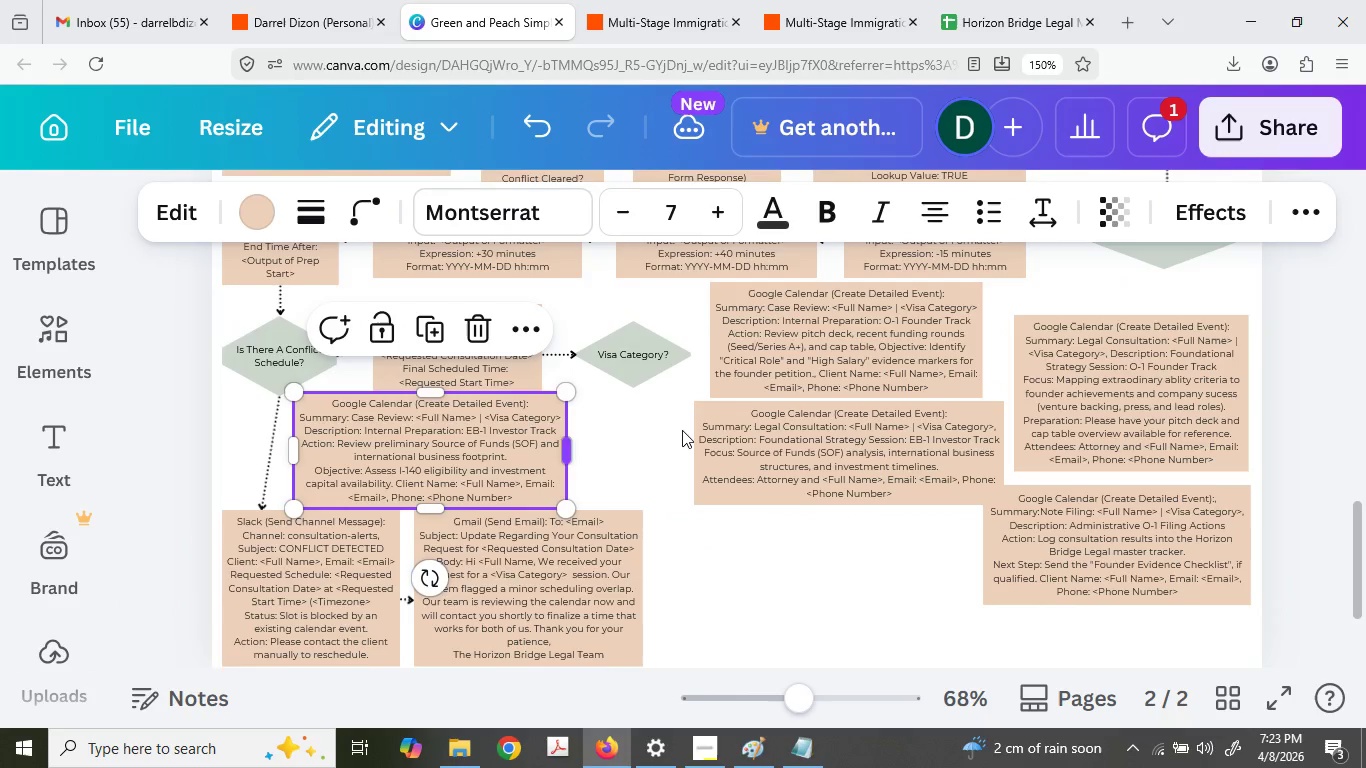 
left_click([682, 430])
 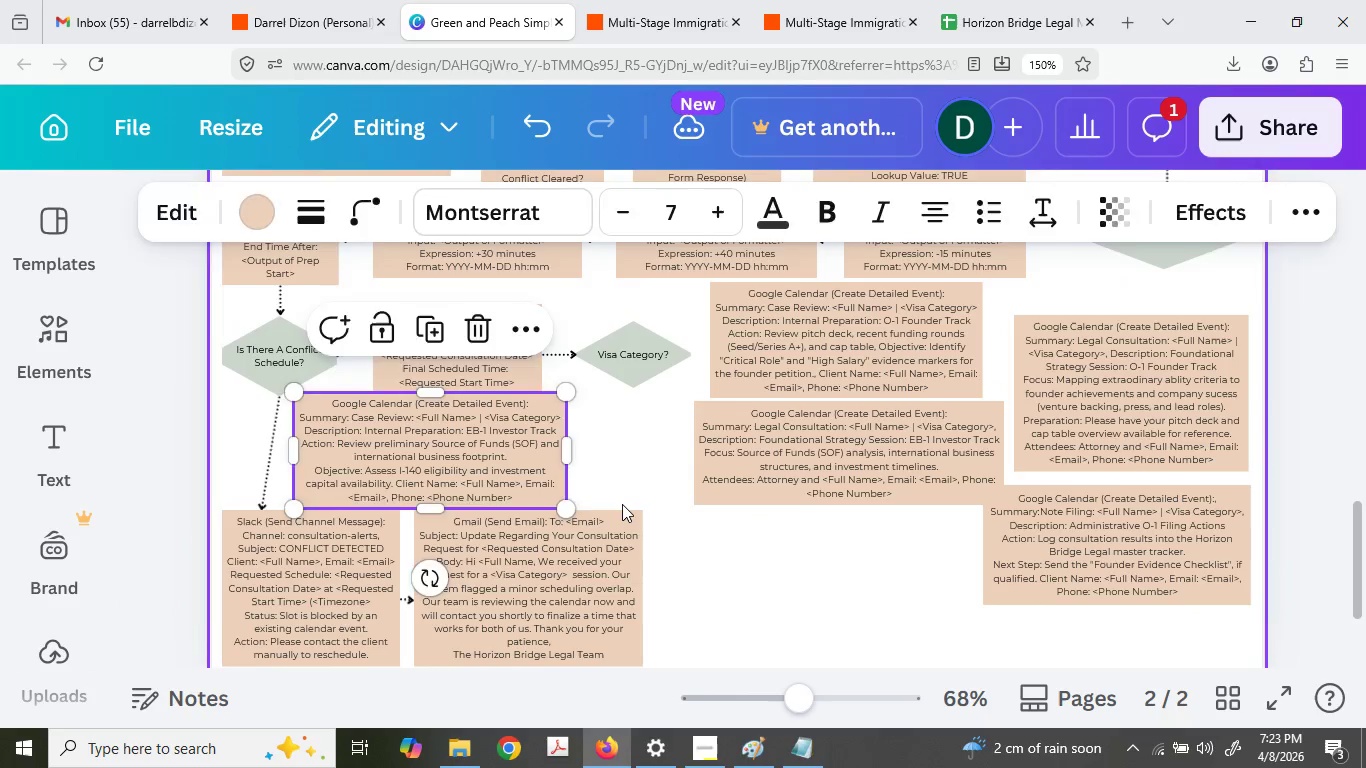 
left_click_drag(start_coordinate=[755, 490], to_coordinate=[268, 451])
 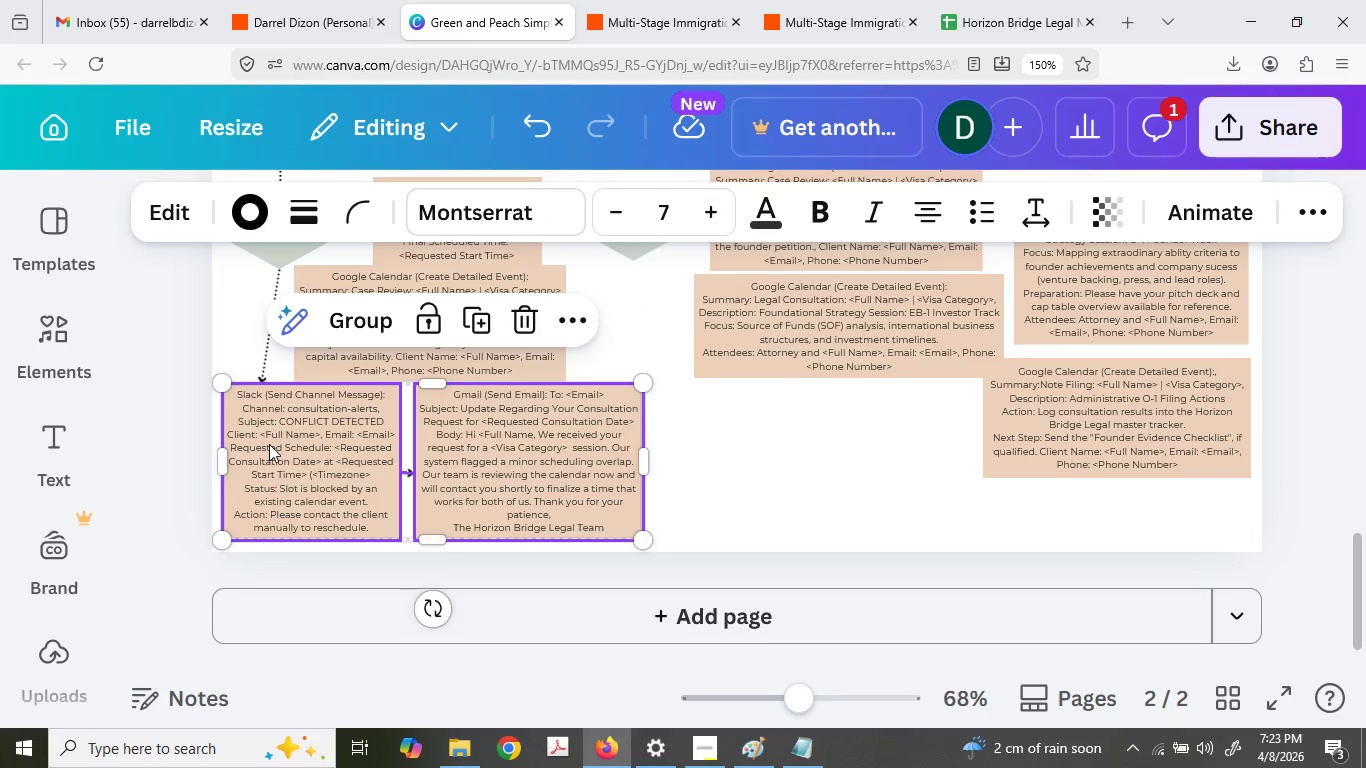 
scroll: coordinate [622, 504], scroll_direction: down, amount: 2.0
 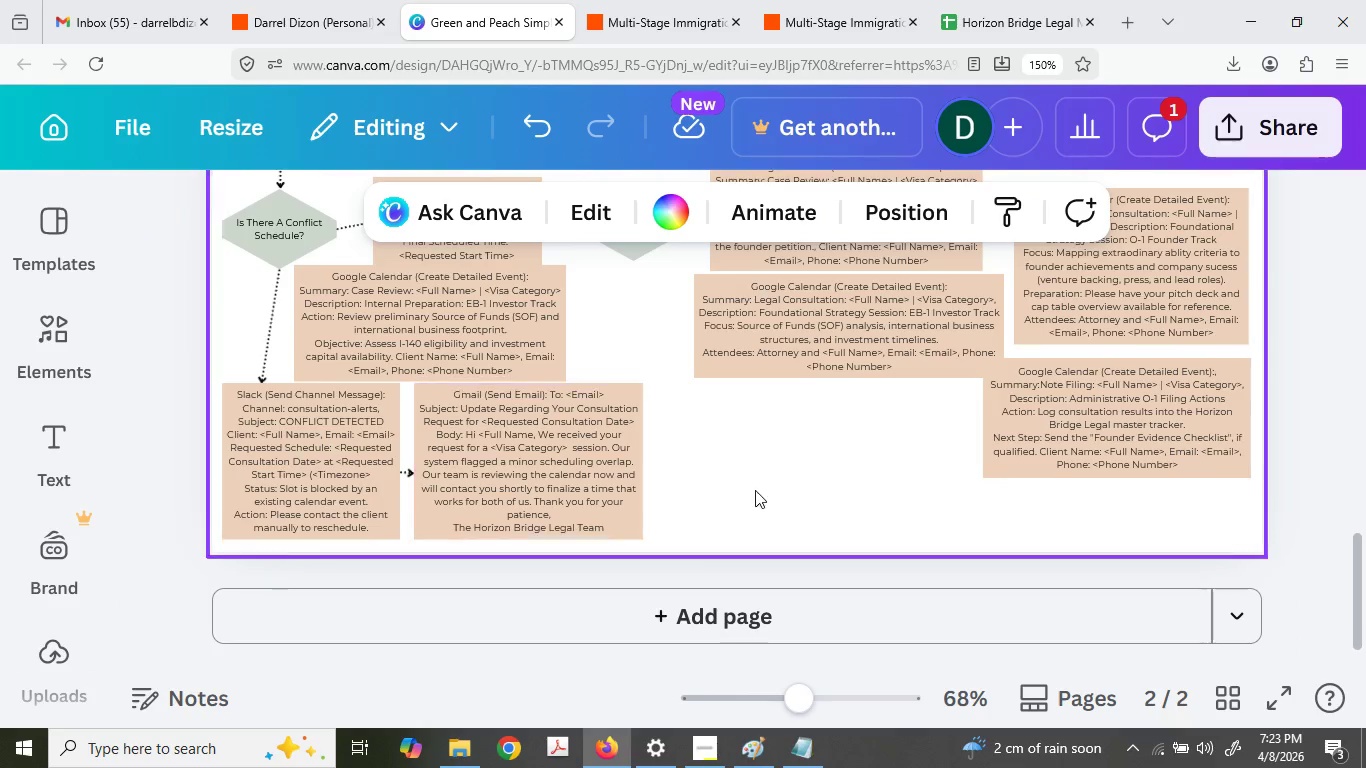 
hold_key(key=ArrowDown, duration=1.27)
 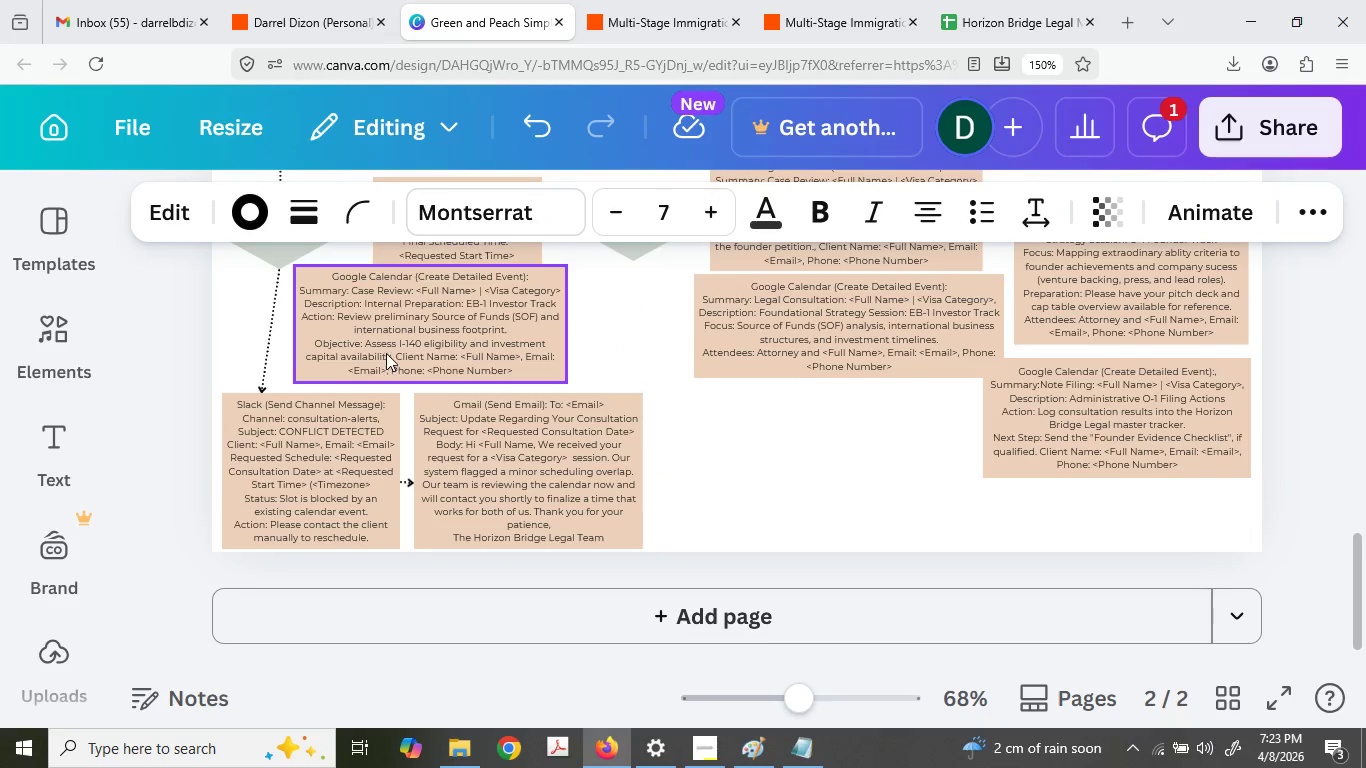 
key(ArrowDown)
 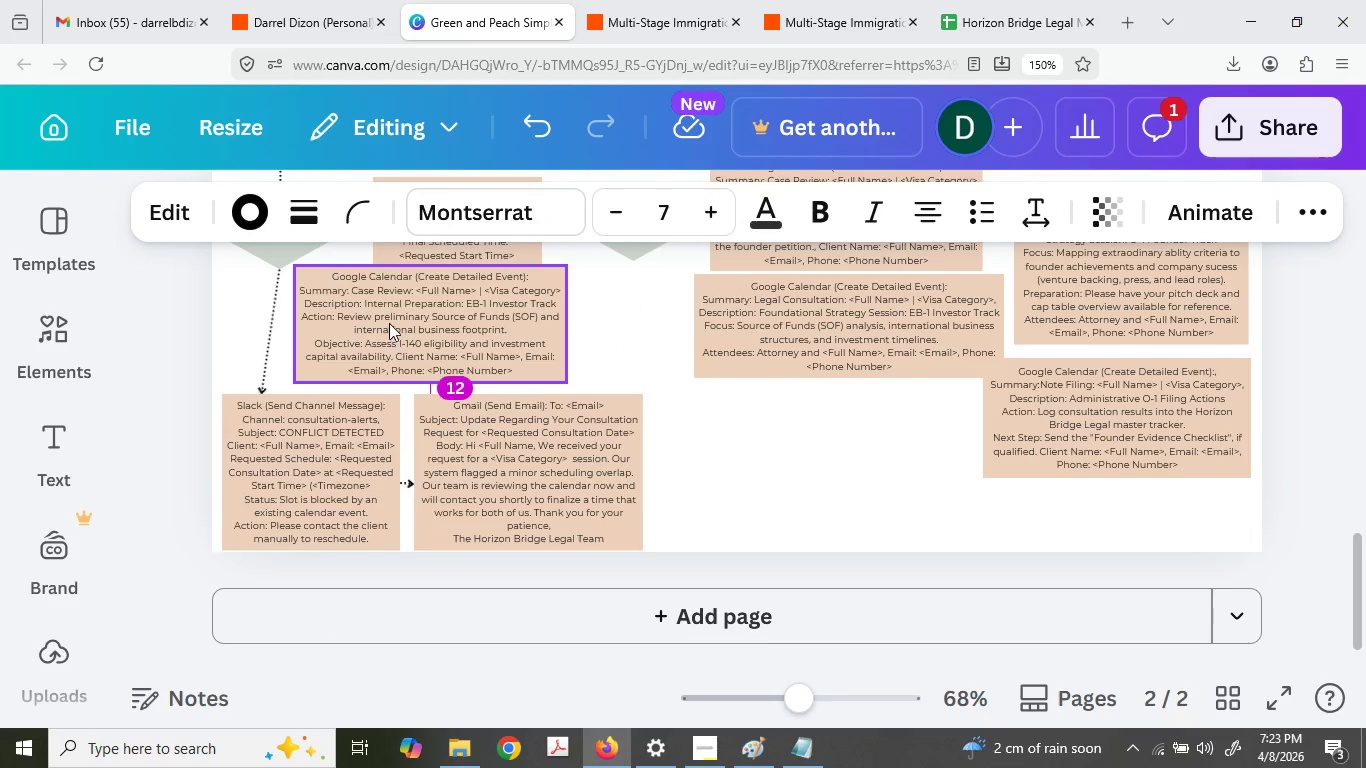 
key(ArrowDown)
 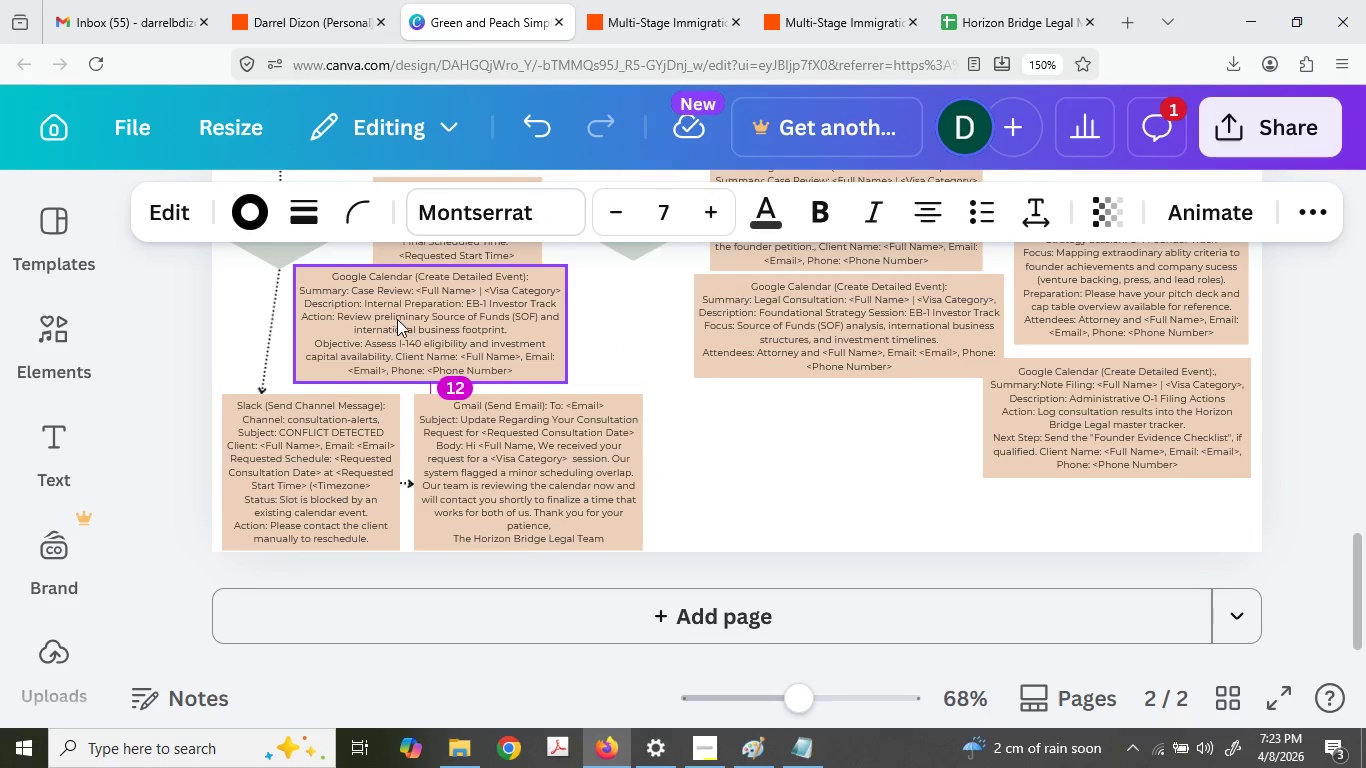 
key(ArrowDown)
 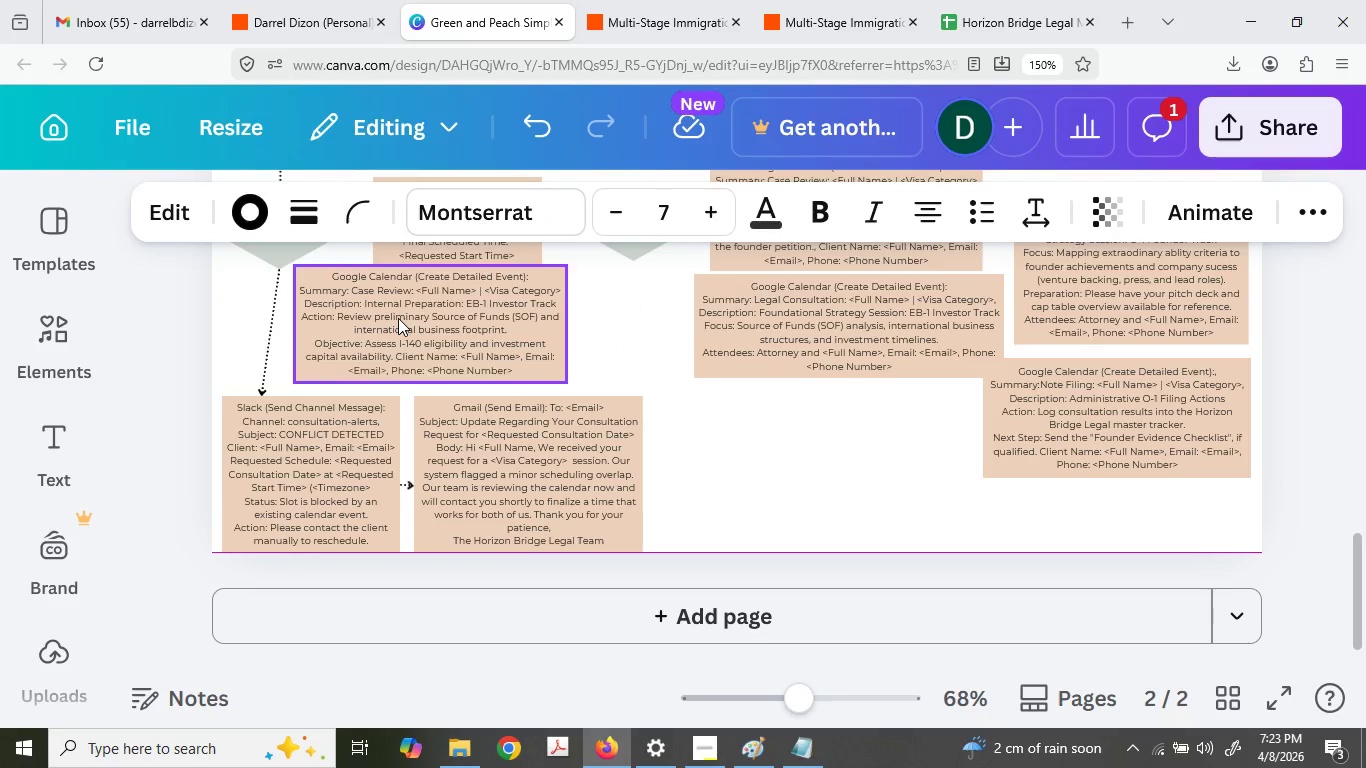 
left_click([398, 318])
 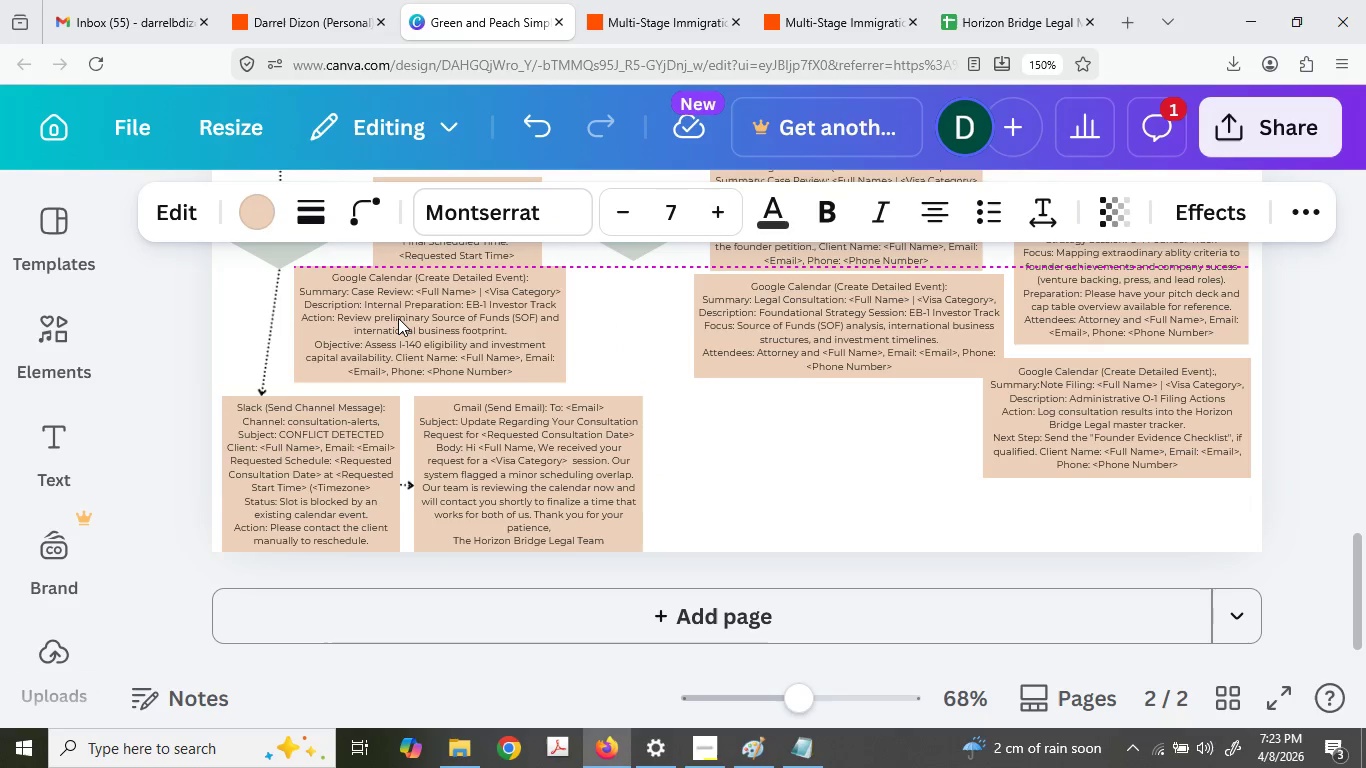 
hold_key(key=ArrowDown, duration=1.05)
 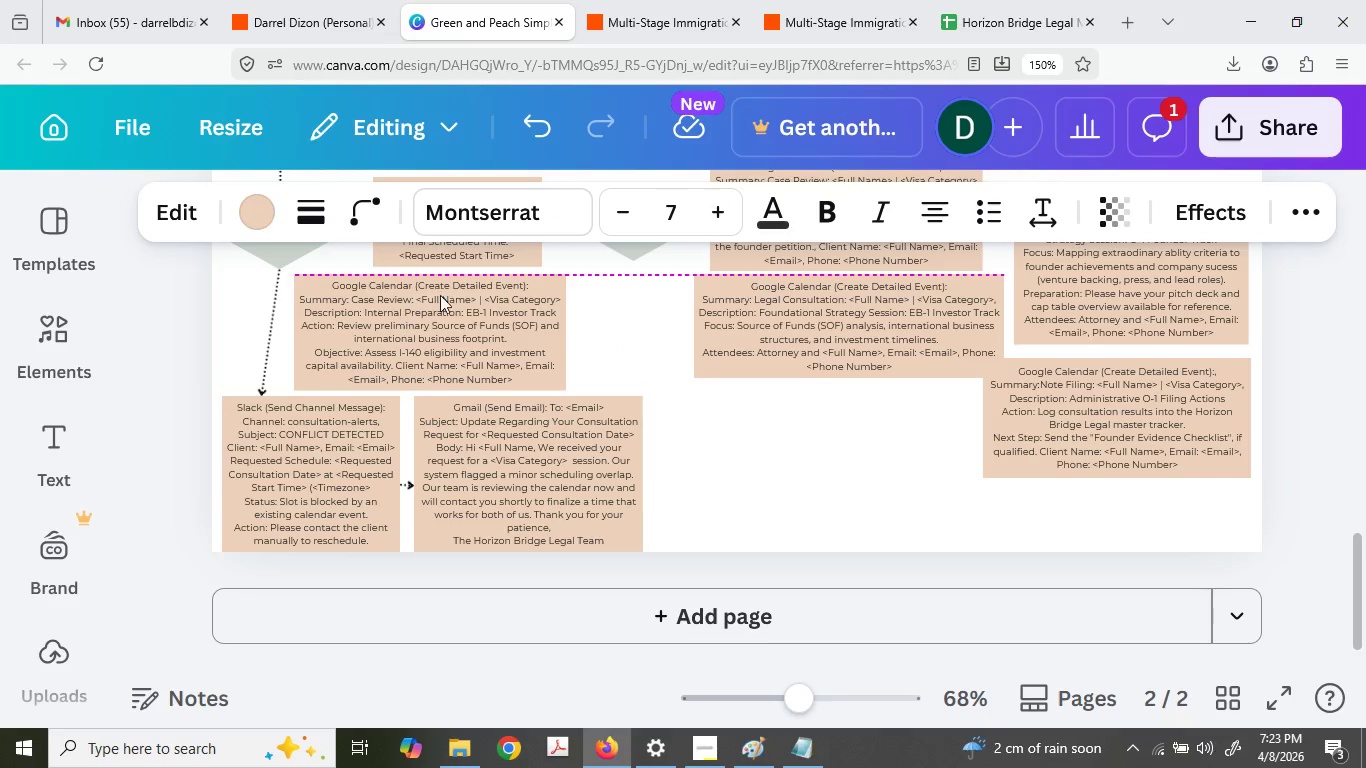 
key(ArrowUp)
 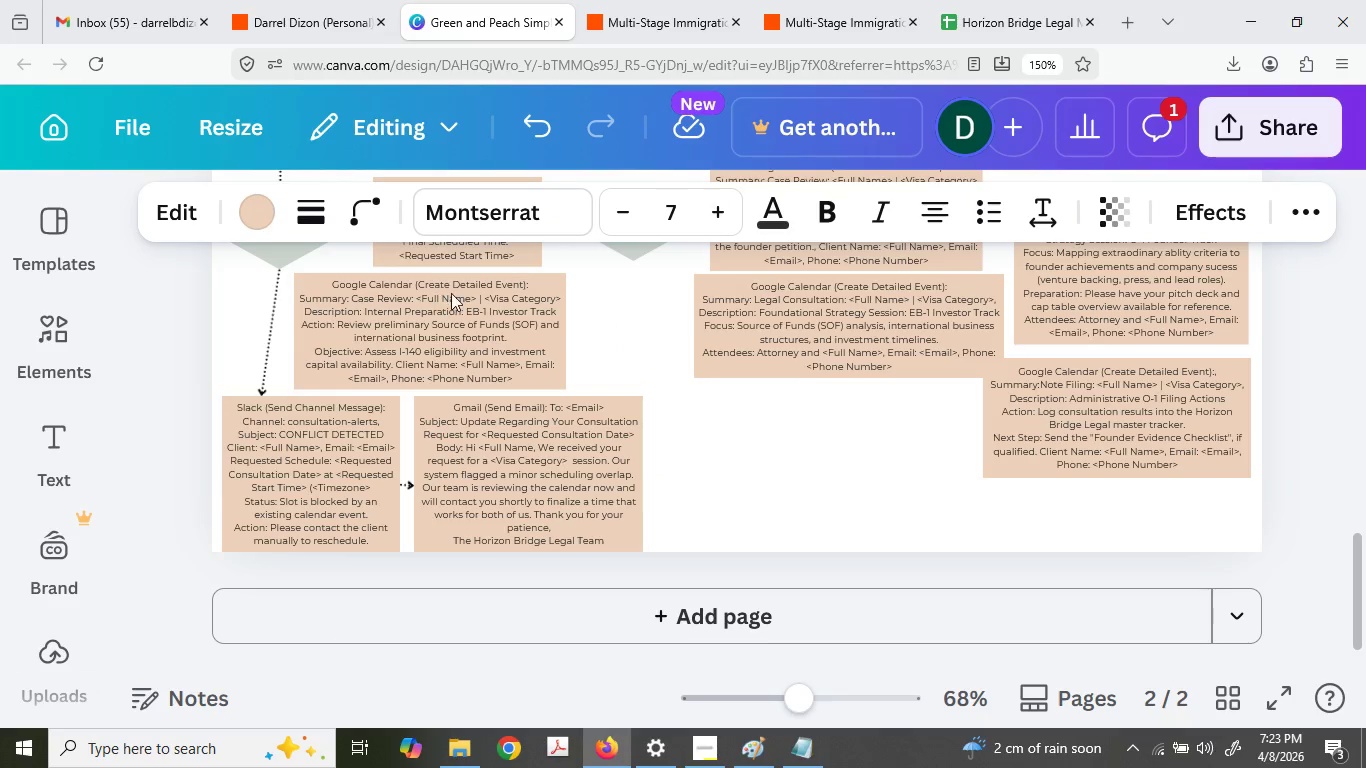 
key(ArrowUp)
 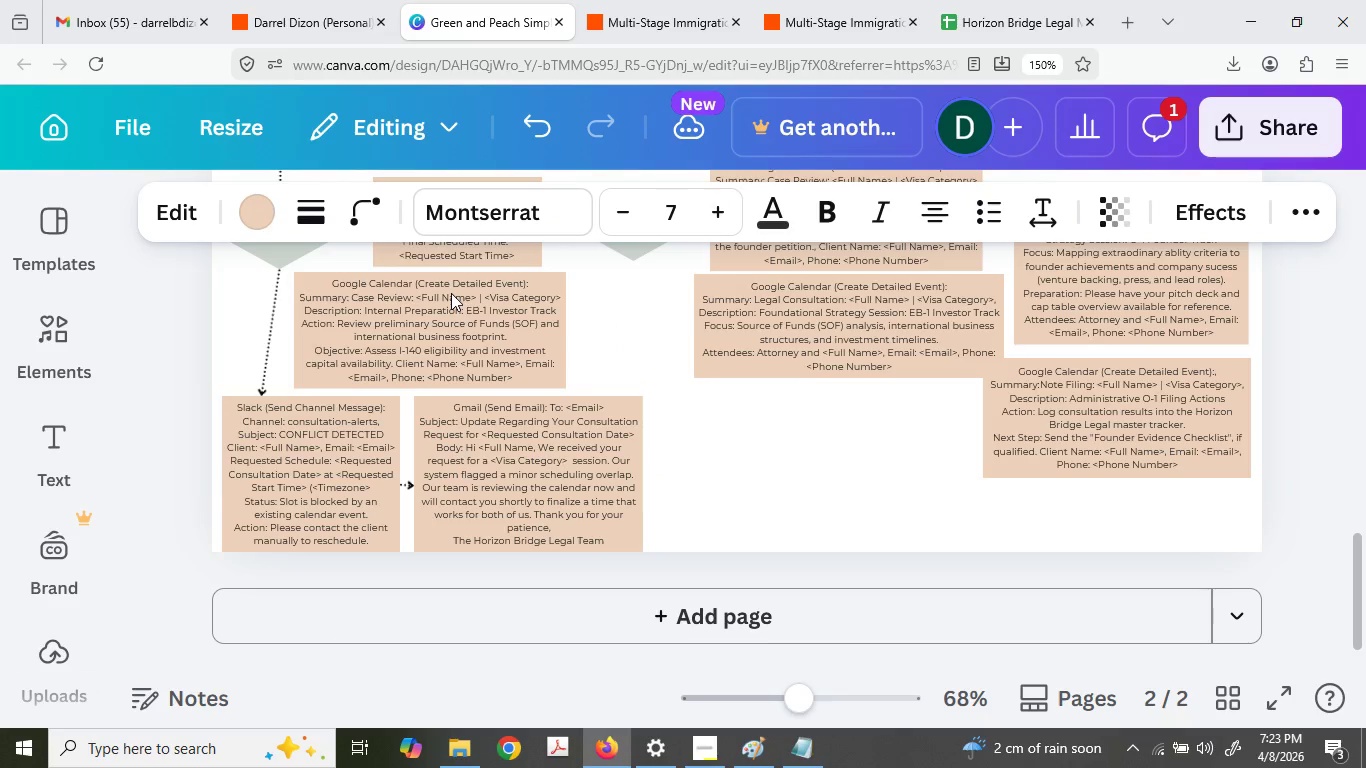 
key(ArrowUp)
 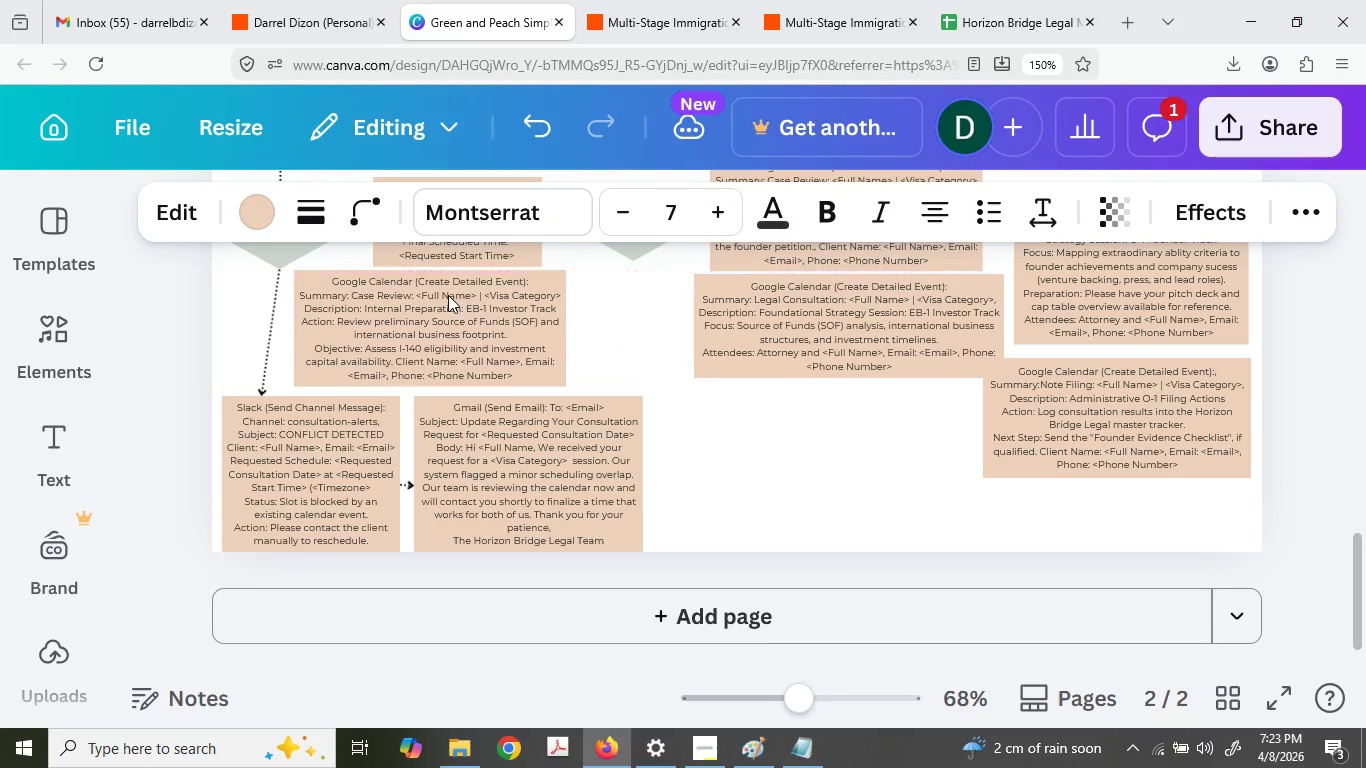 
key(ArrowUp)
 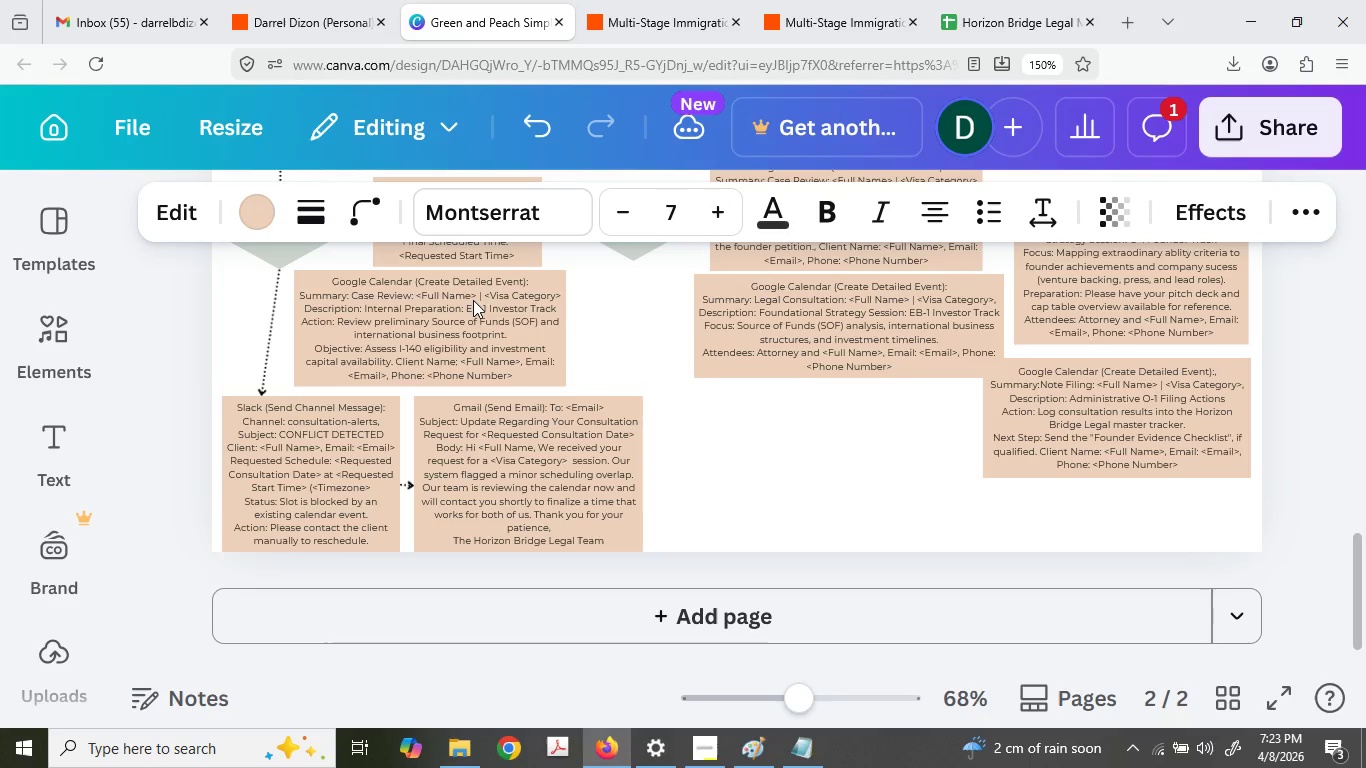 
key(ArrowLeft)
 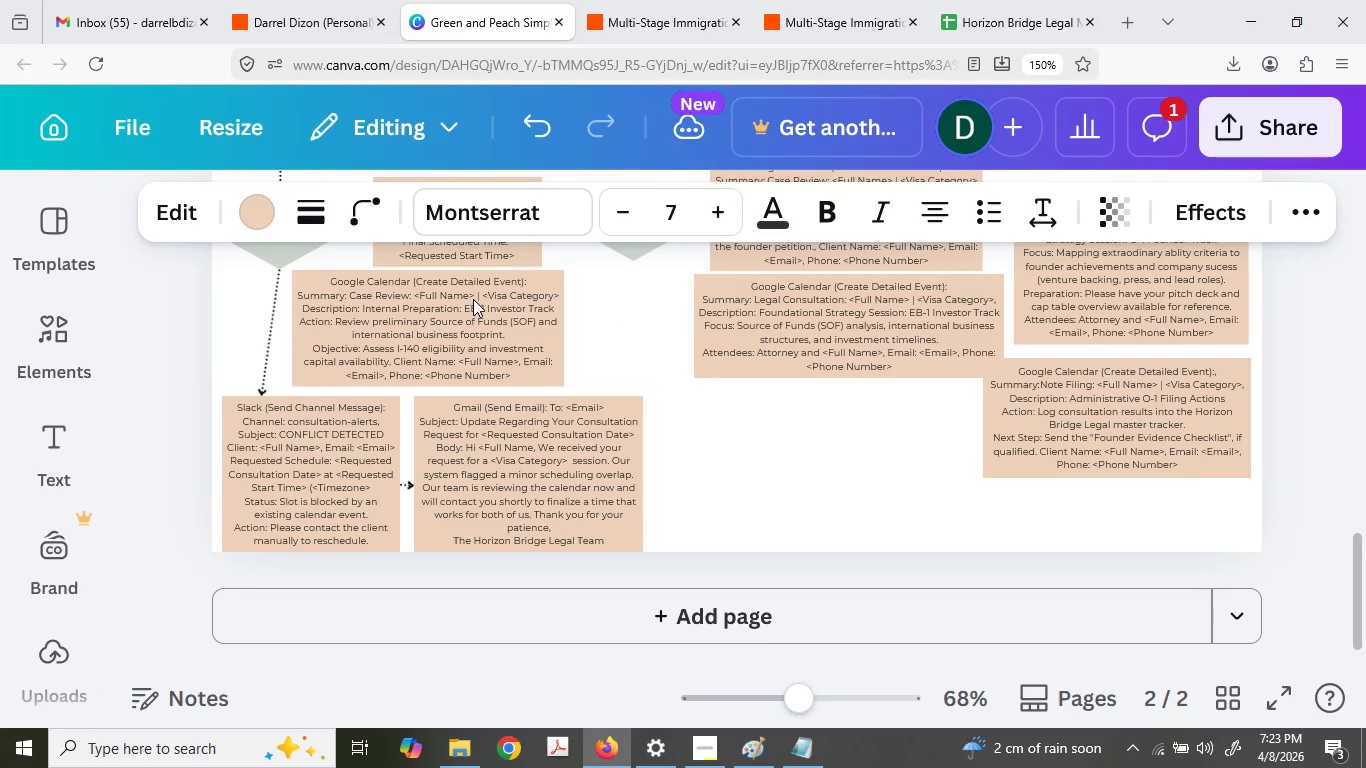 
key(ArrowLeft)
 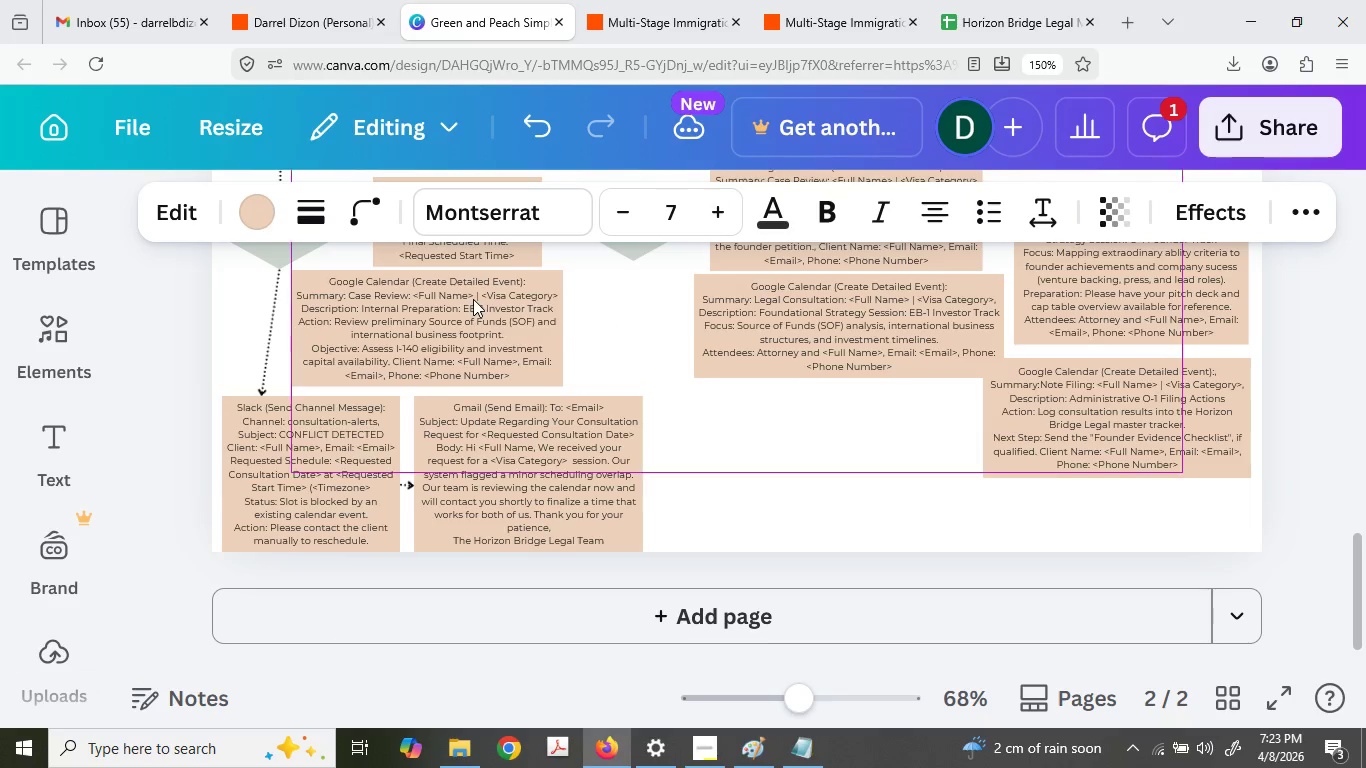 
key(ArrowLeft)
 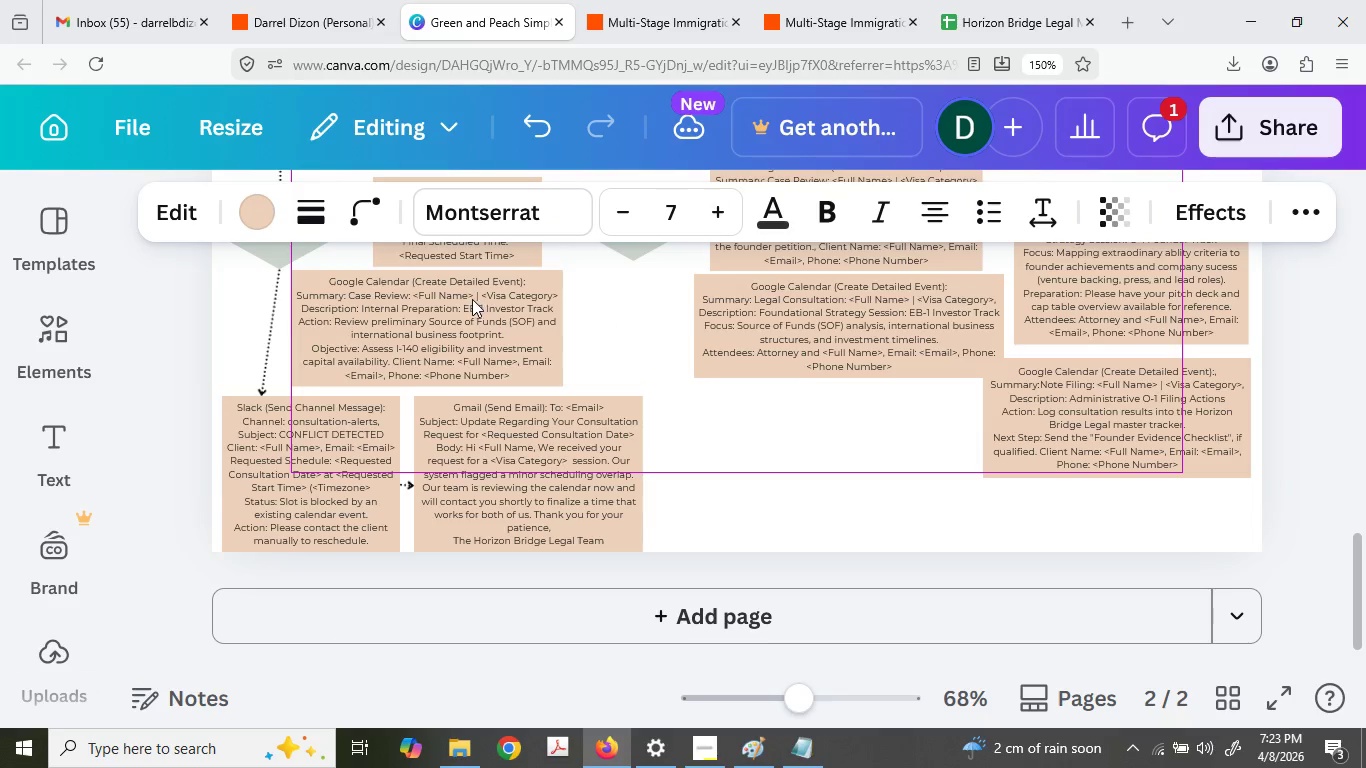 
key(ArrowLeft)
 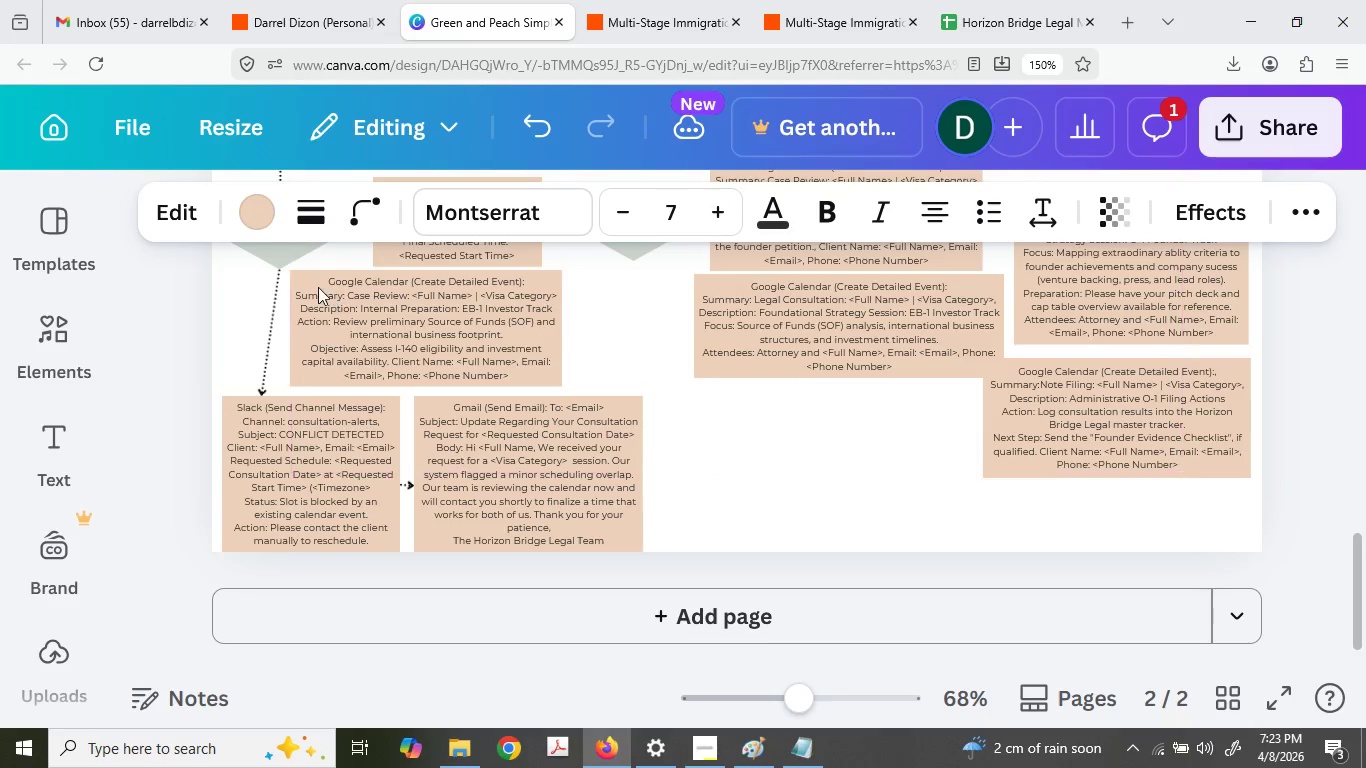 
key(ArrowLeft)
 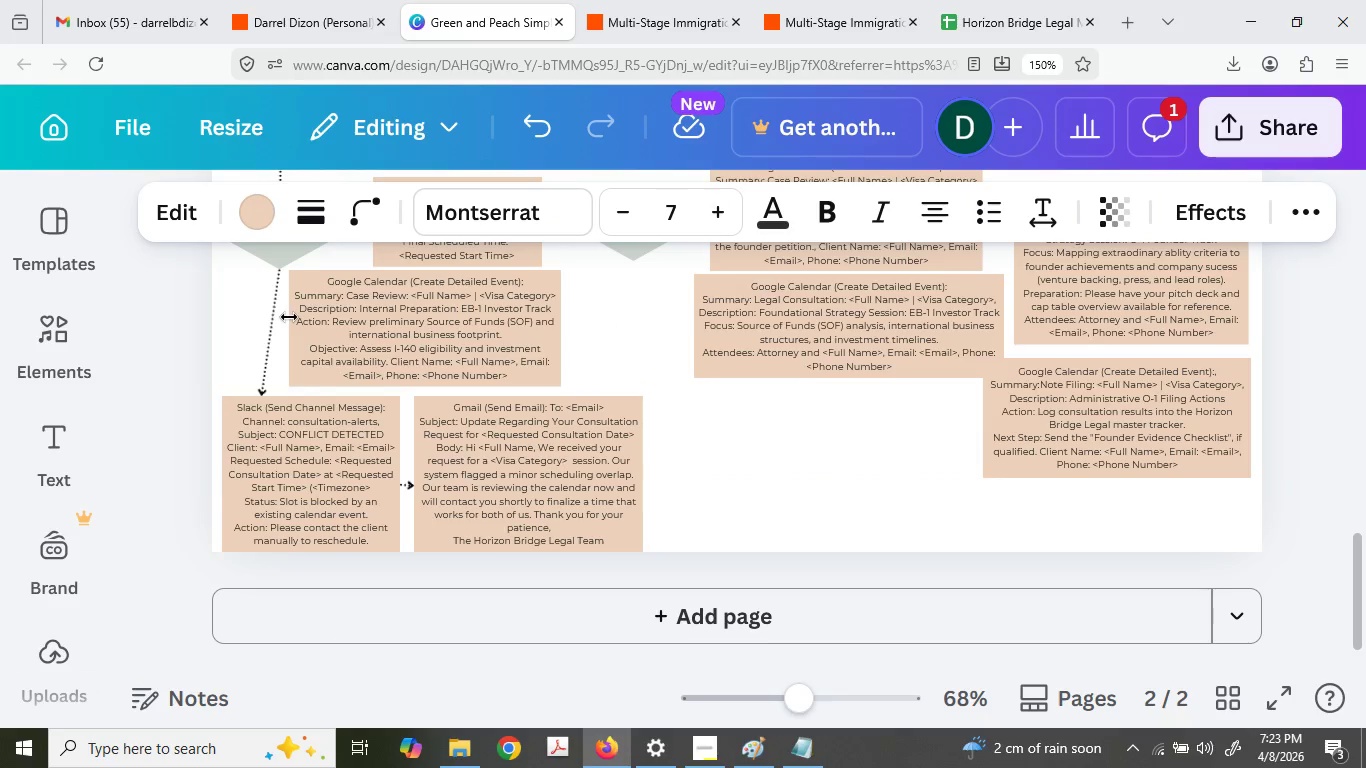 
double_click([272, 321])
 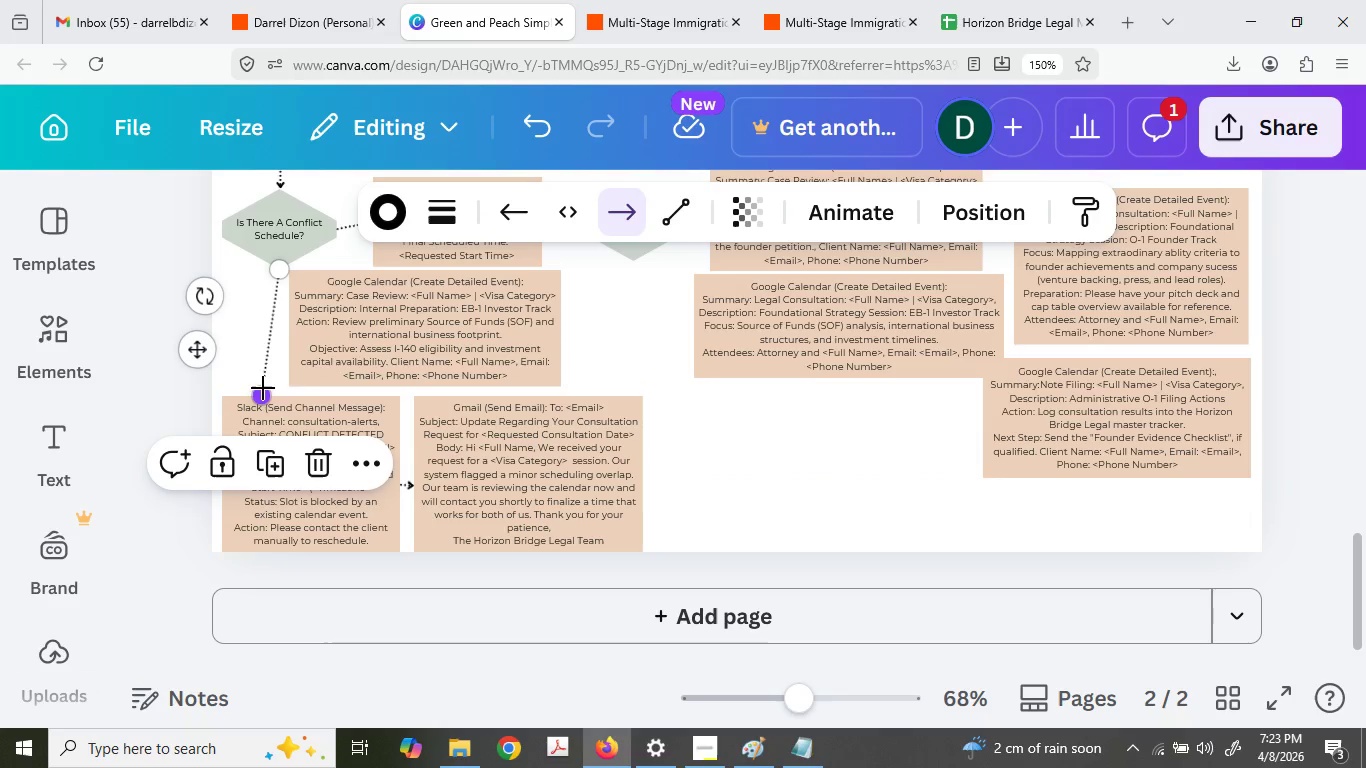 
left_click_drag(start_coordinate=[264, 388], to_coordinate=[283, 393])
 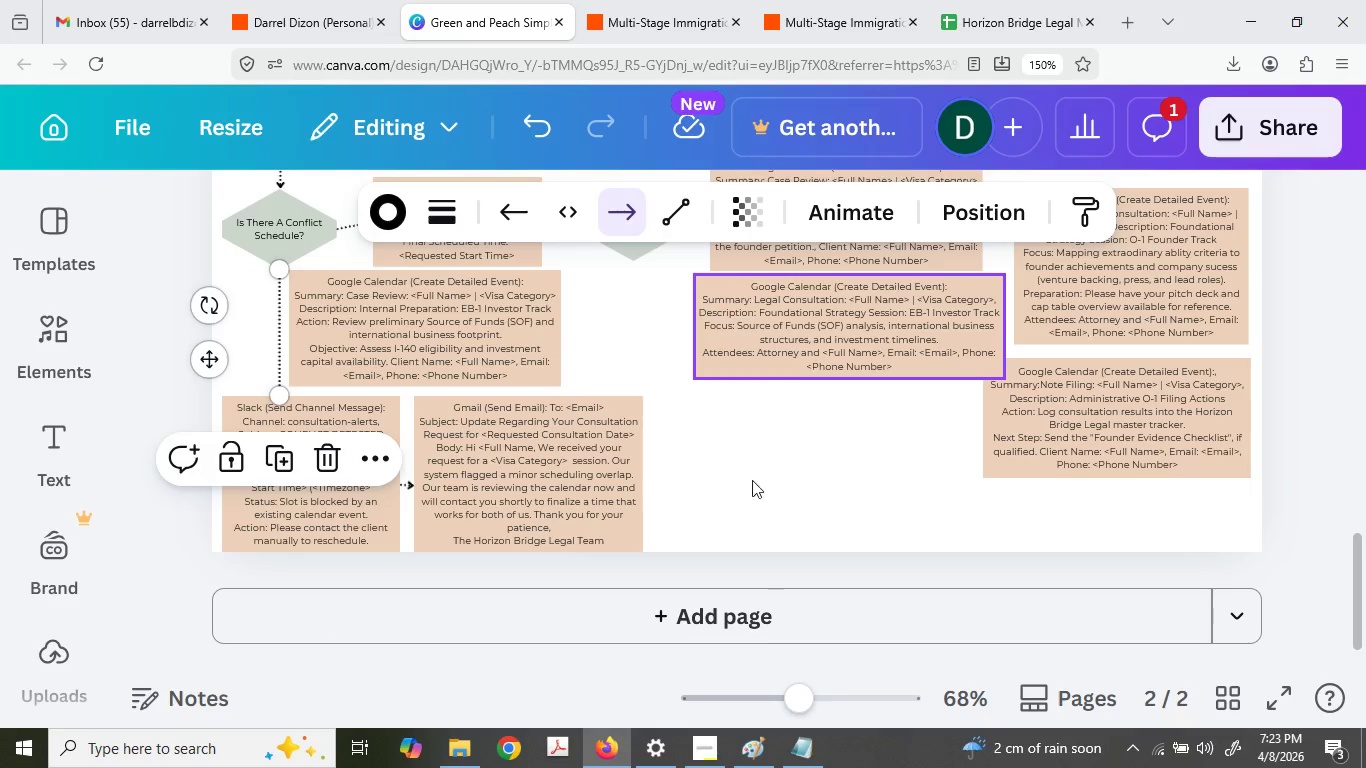 
left_click([752, 505])
 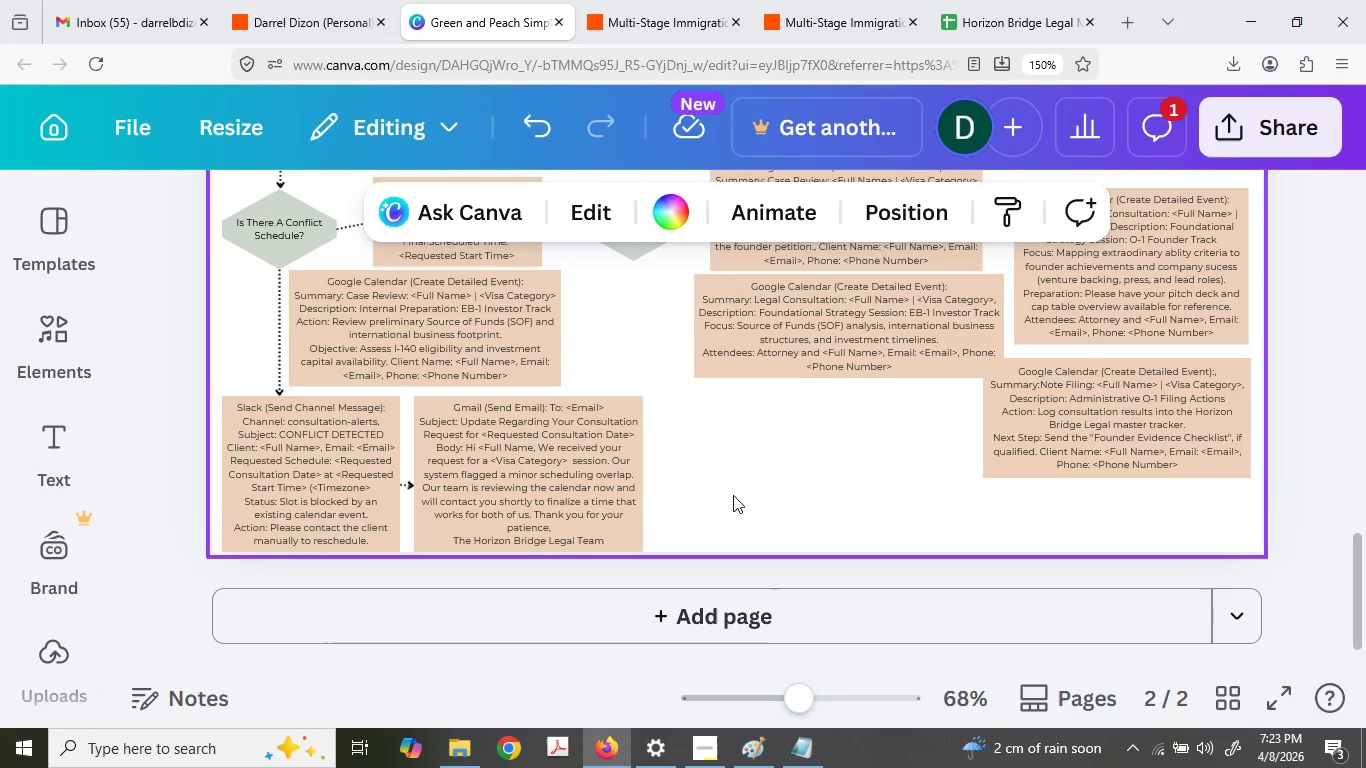 
scroll: coordinate [711, 467], scroll_direction: up, amount: 1.0
 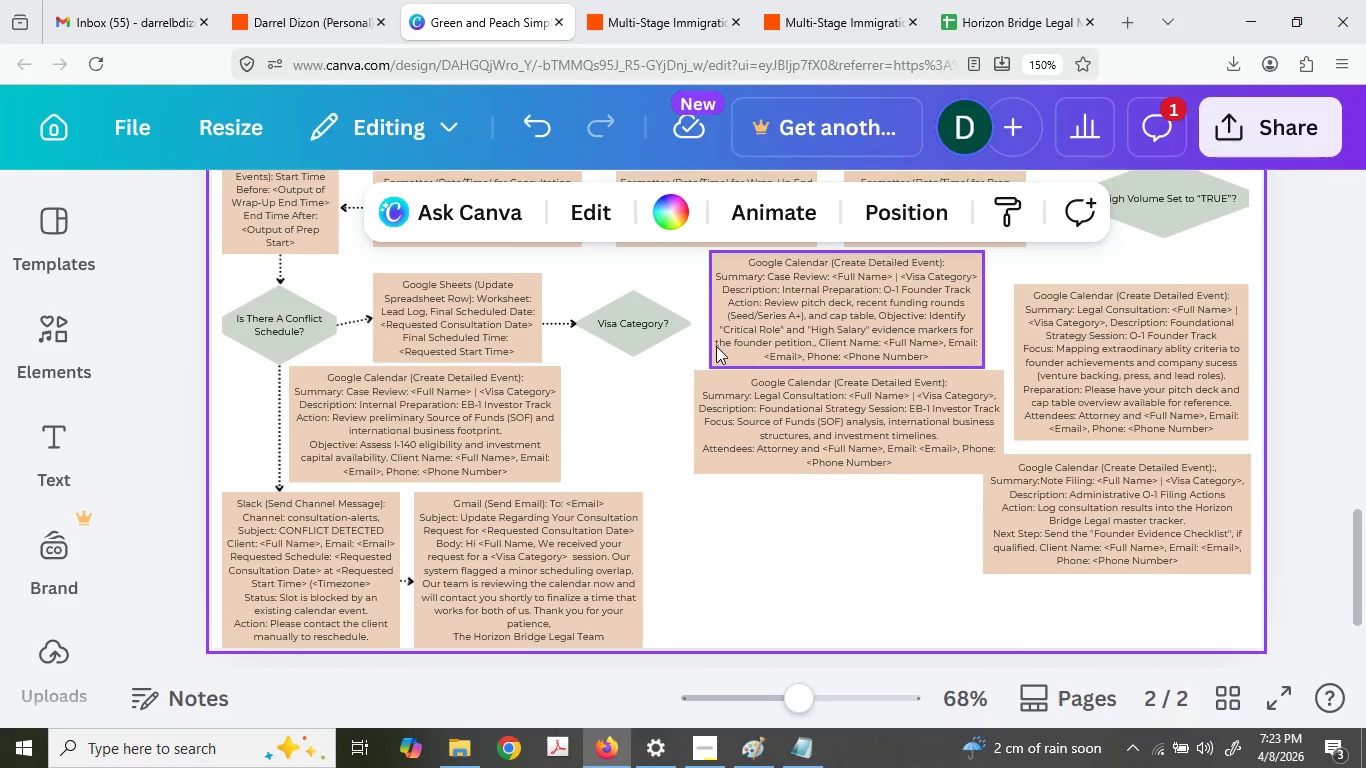 
left_click_drag(start_coordinate=[719, 406], to_coordinate=[612, 406])
 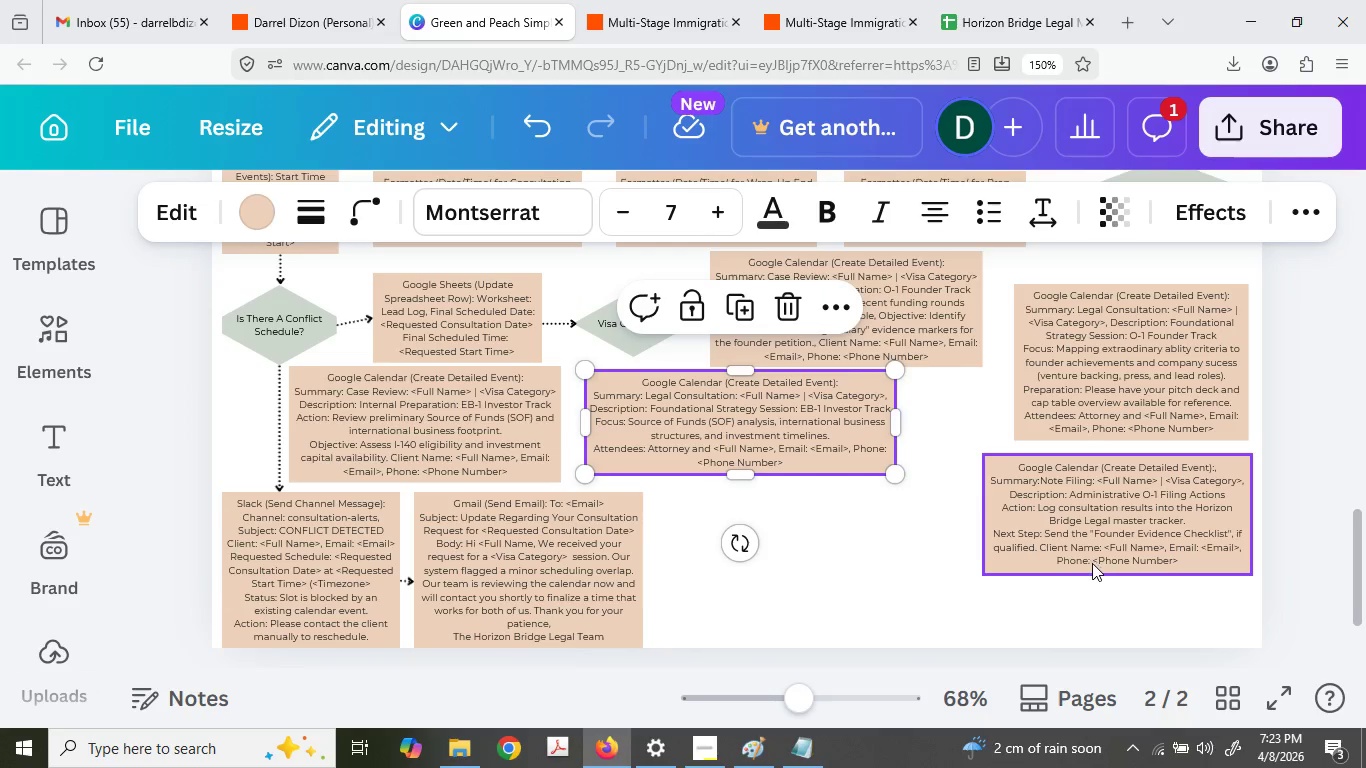 
wait(6.42)
 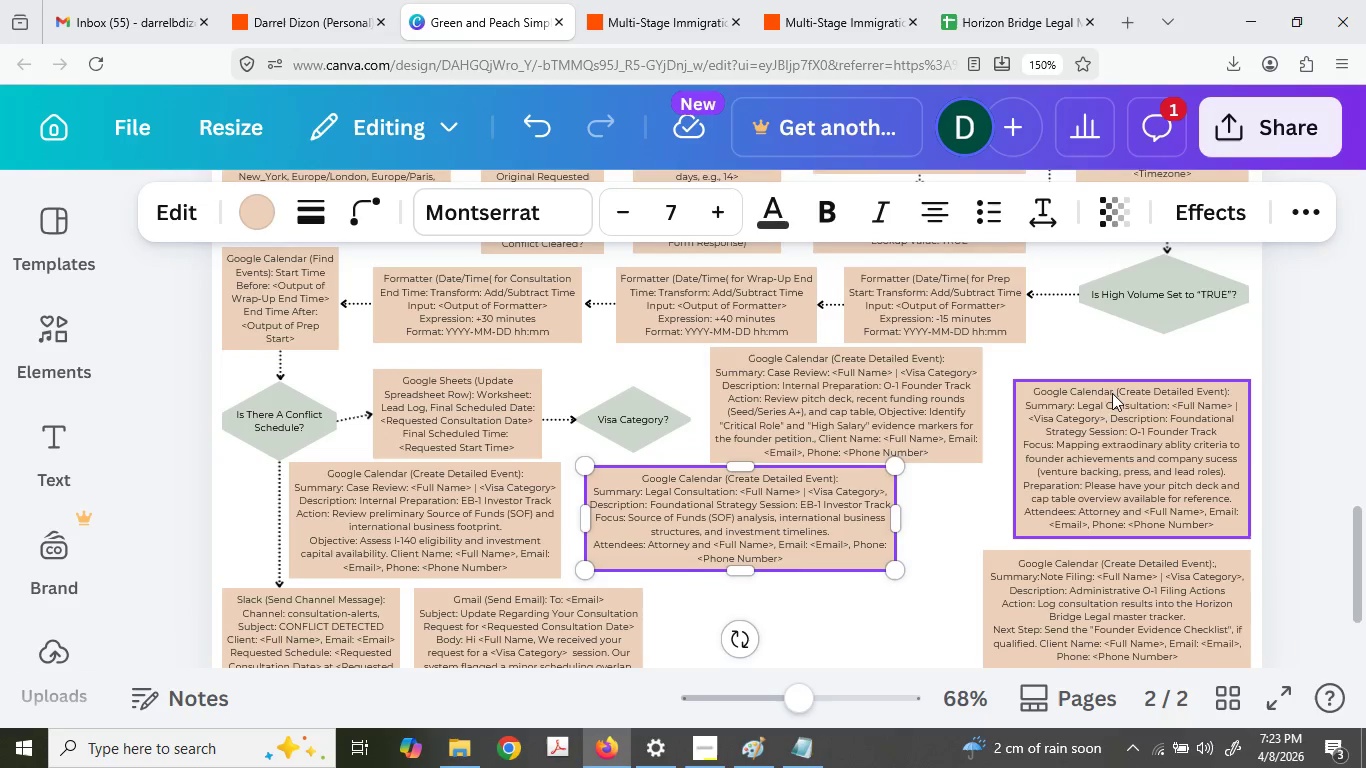 
left_click_drag(start_coordinate=[1109, 445], to_coordinate=[1119, 419])
 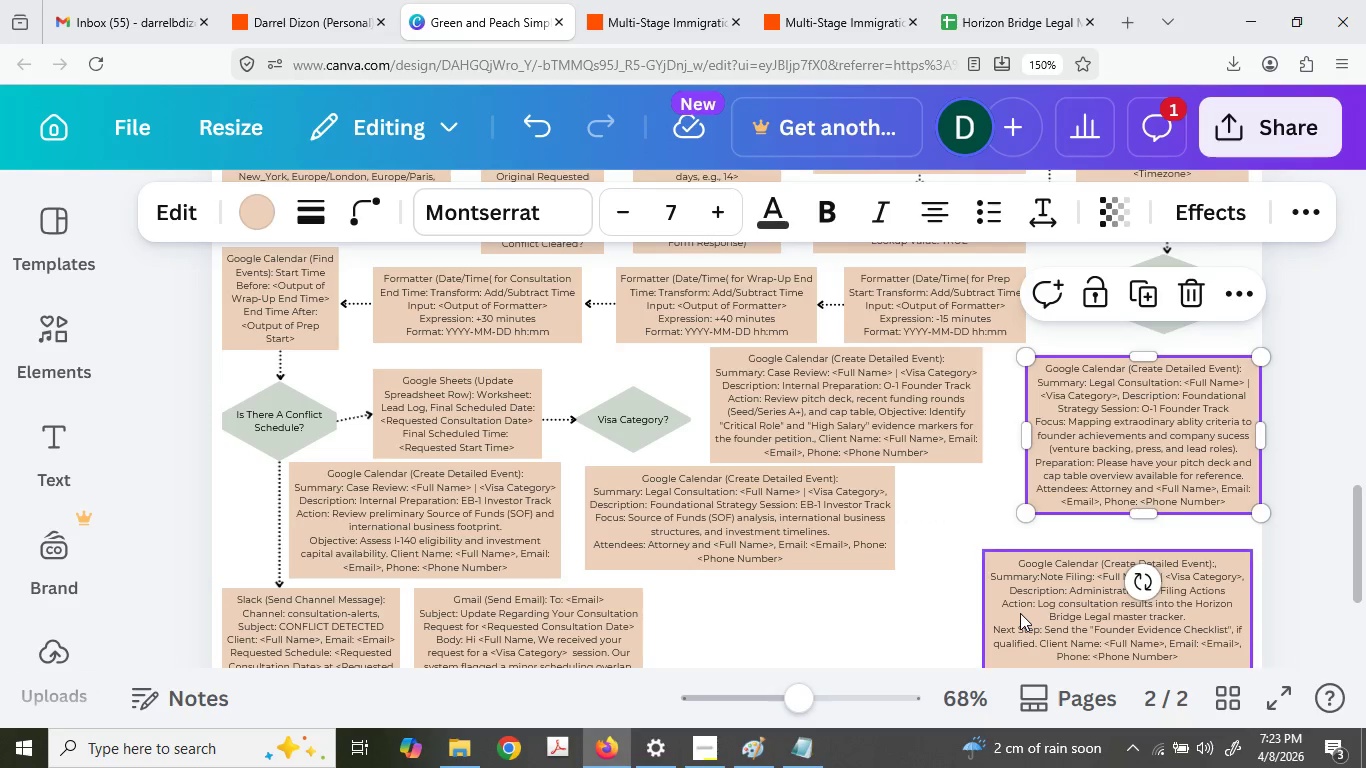 
scroll: coordinate [1106, 395], scroll_direction: up, amount: 1.0
 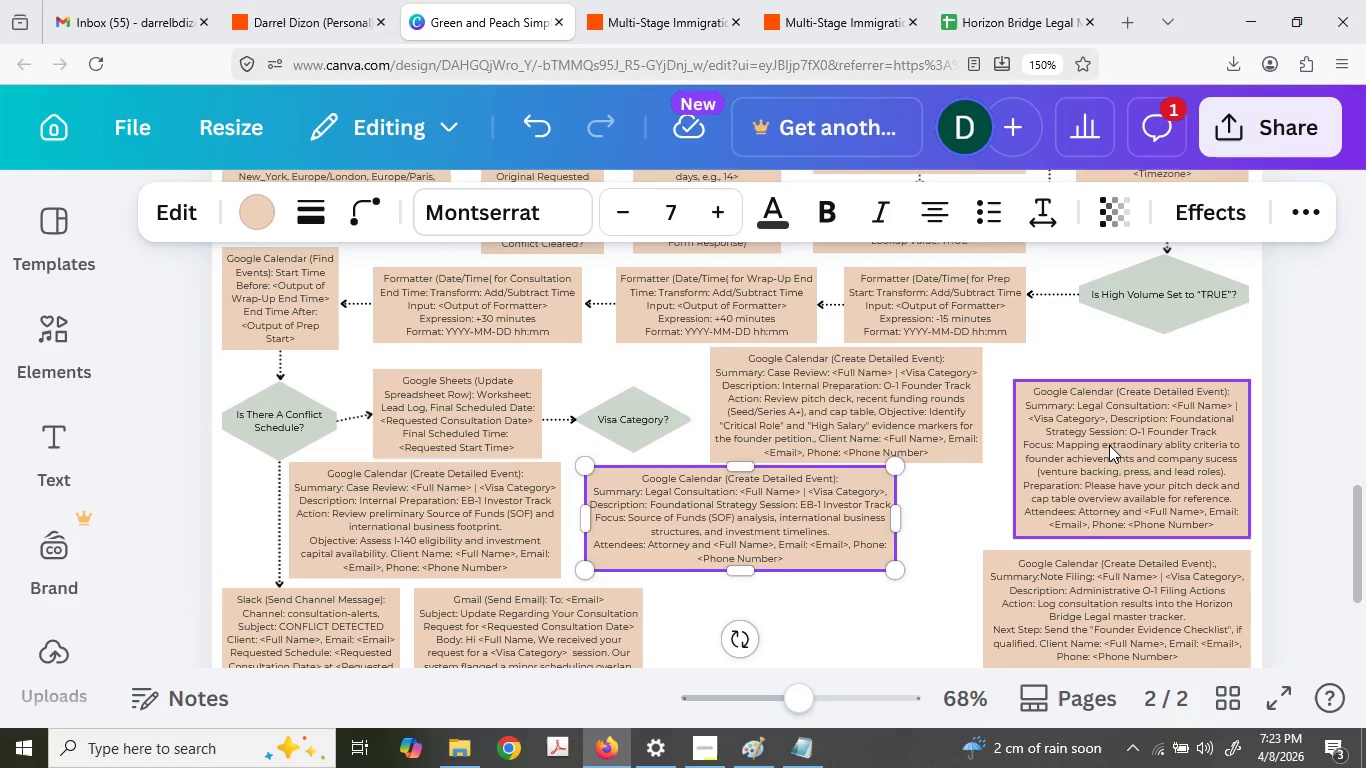 
left_click([1020, 613])
 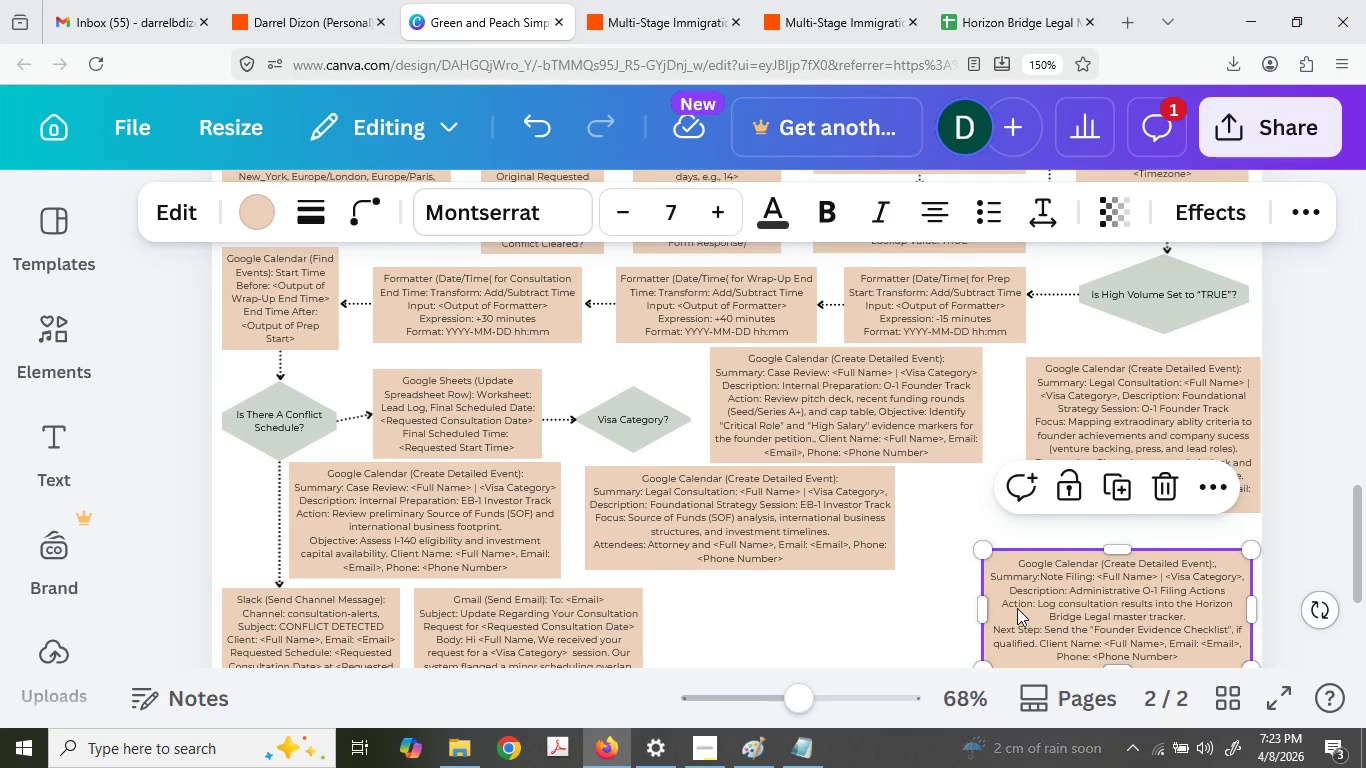 
scroll: coordinate [1015, 605], scroll_direction: down, amount: 1.0
 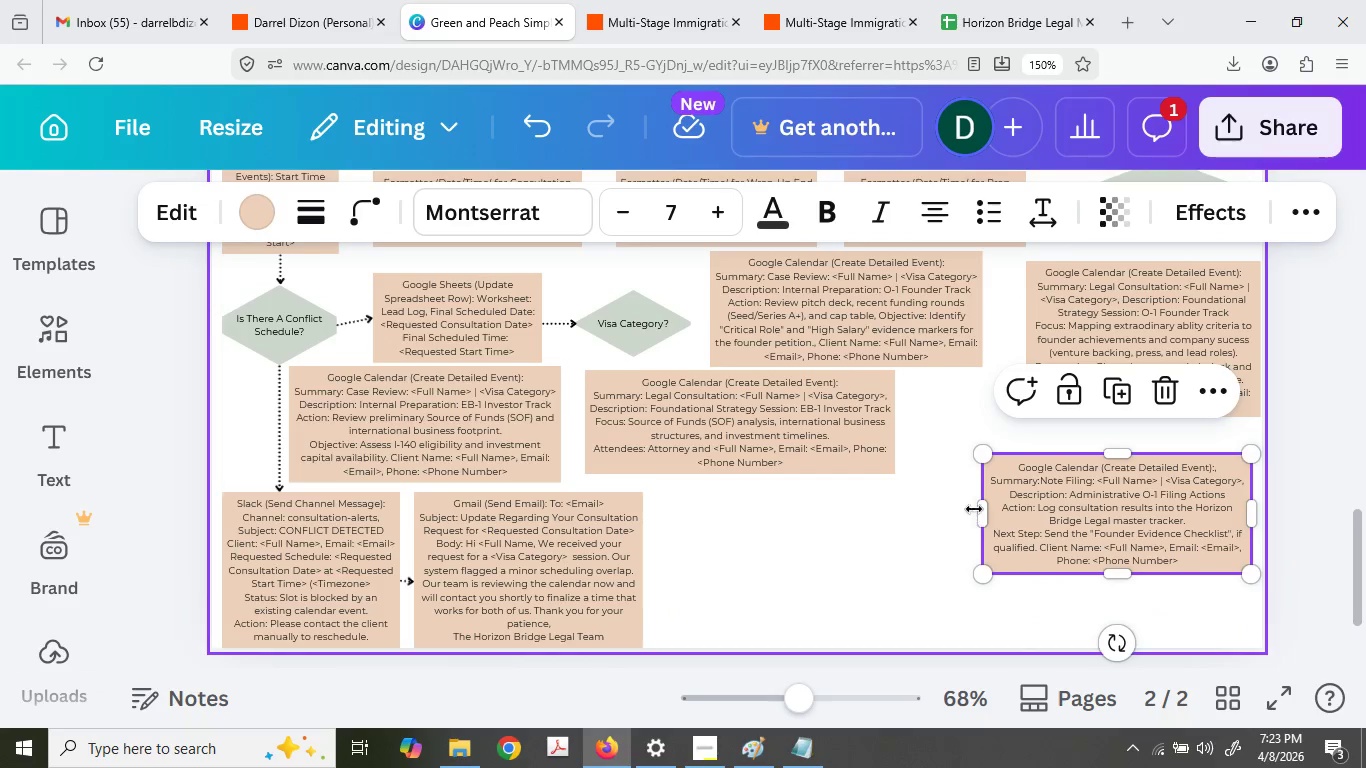 
left_click_drag(start_coordinate=[981, 507], to_coordinate=[1046, 487])
 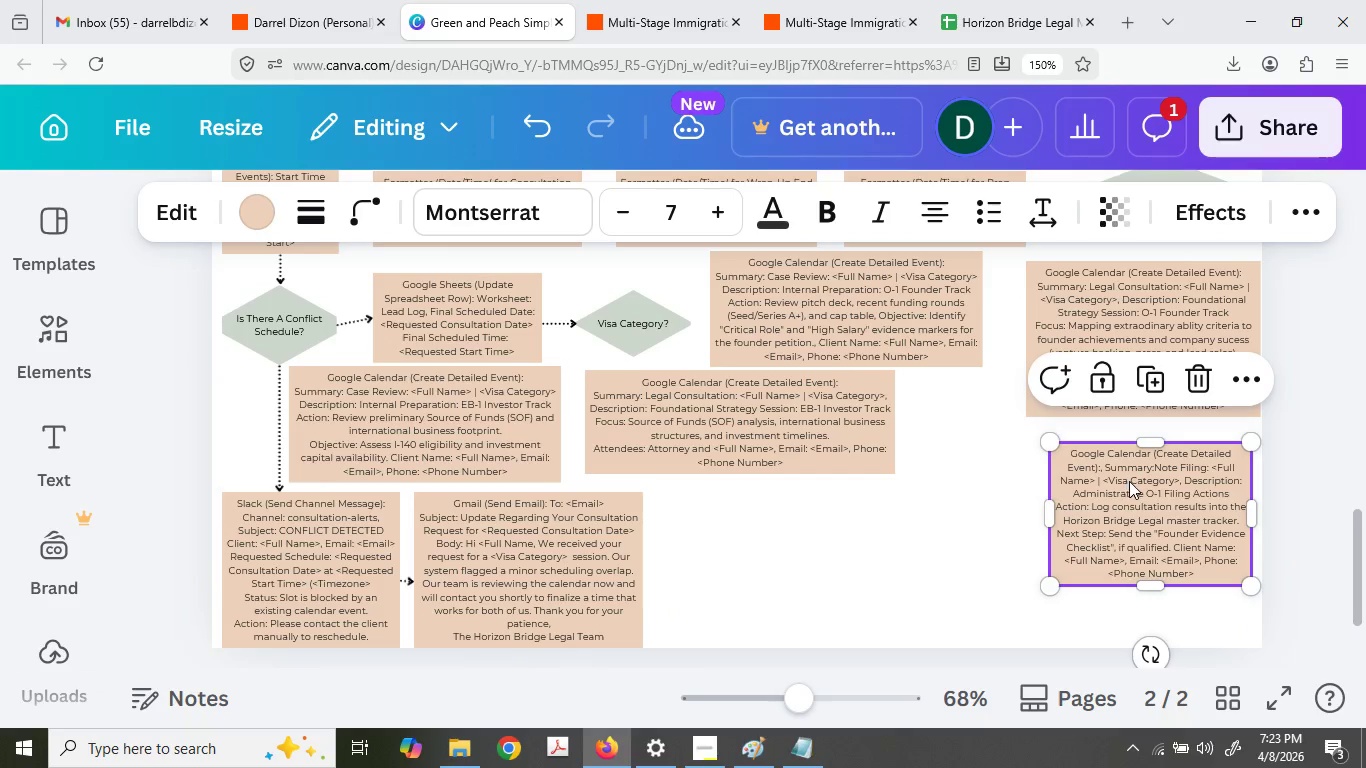 
left_click_drag(start_coordinate=[1129, 481], to_coordinate=[1140, 481])
 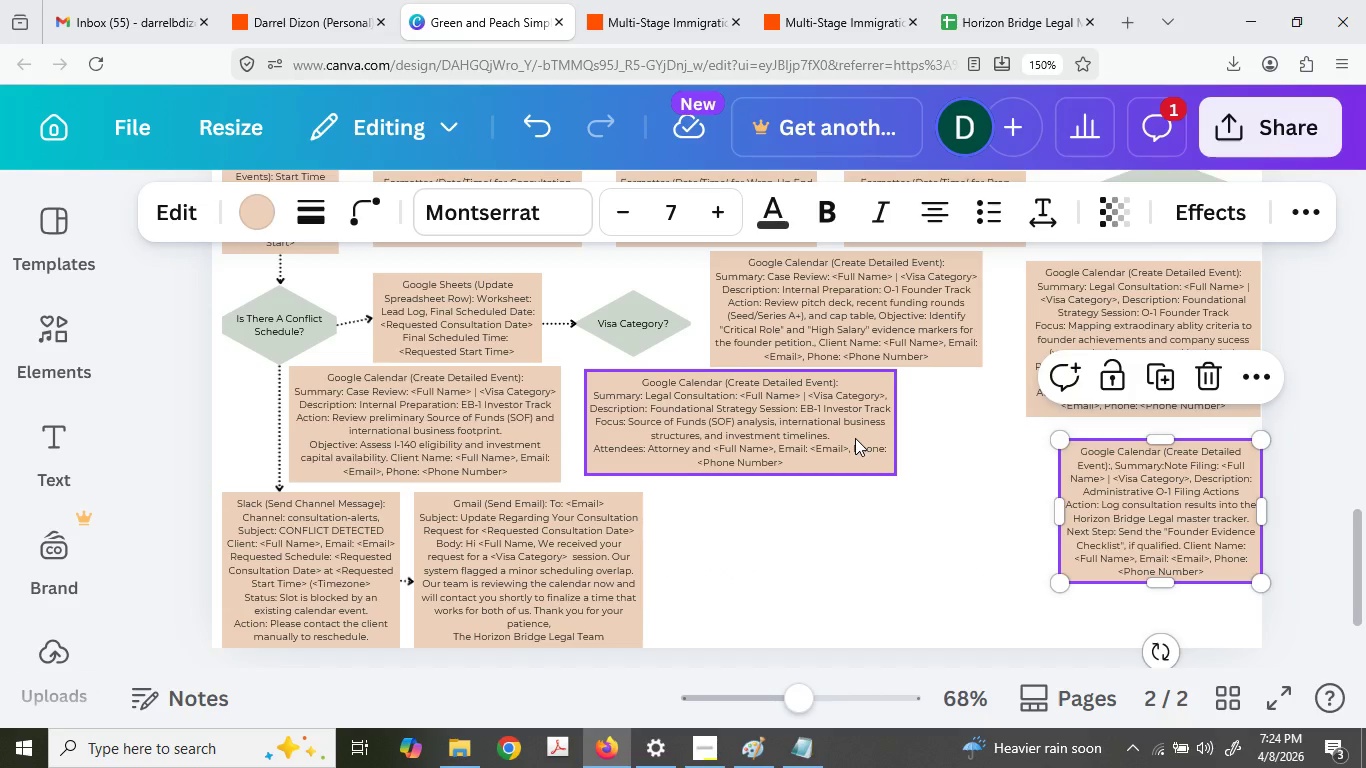 
wait(6.26)
 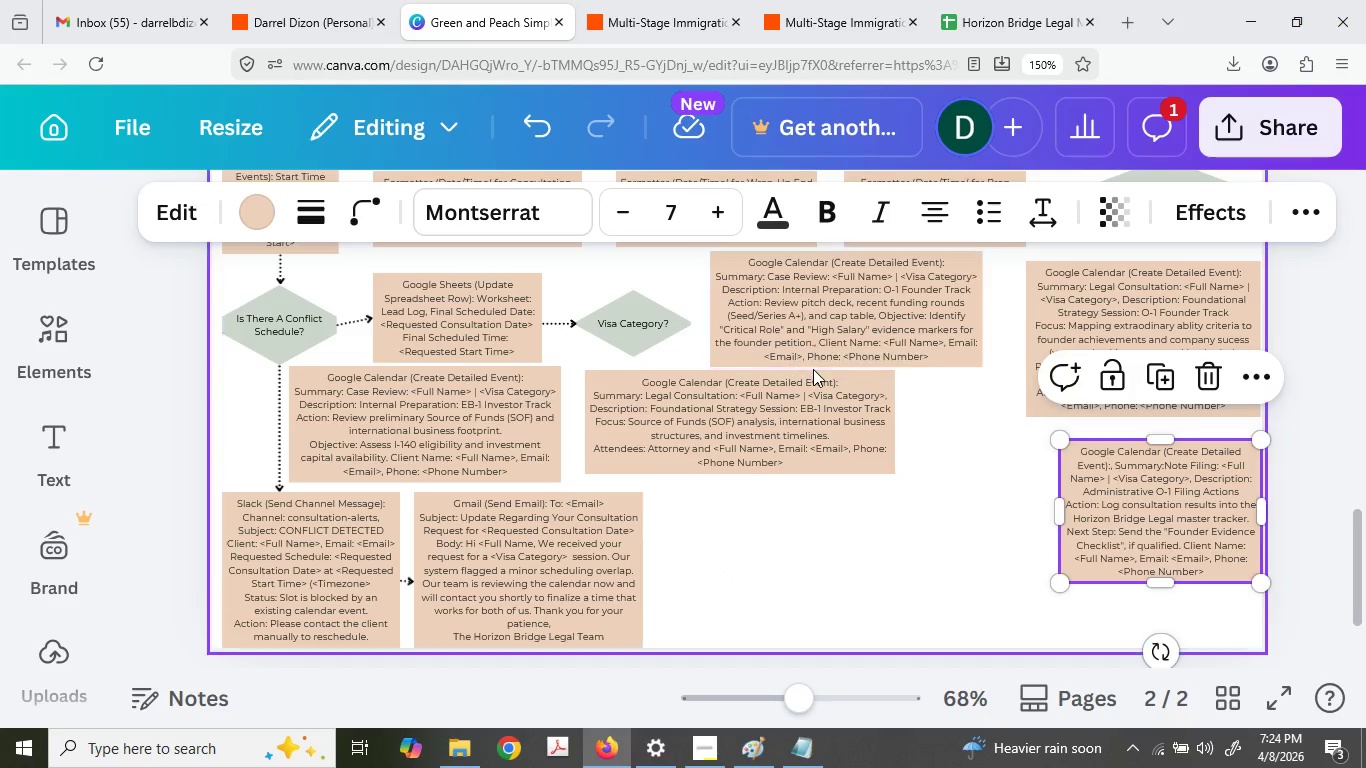 
left_click([553, 321])
 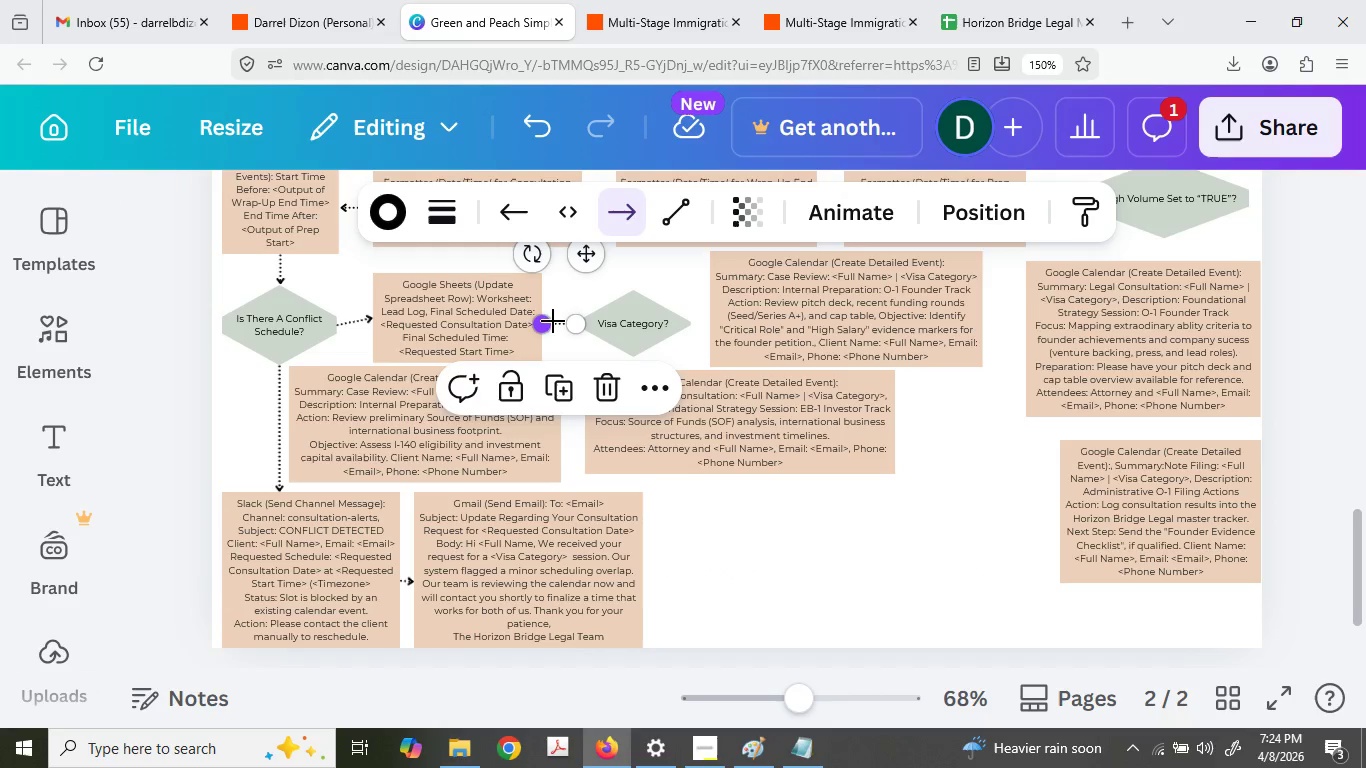 
key(Control+C)
 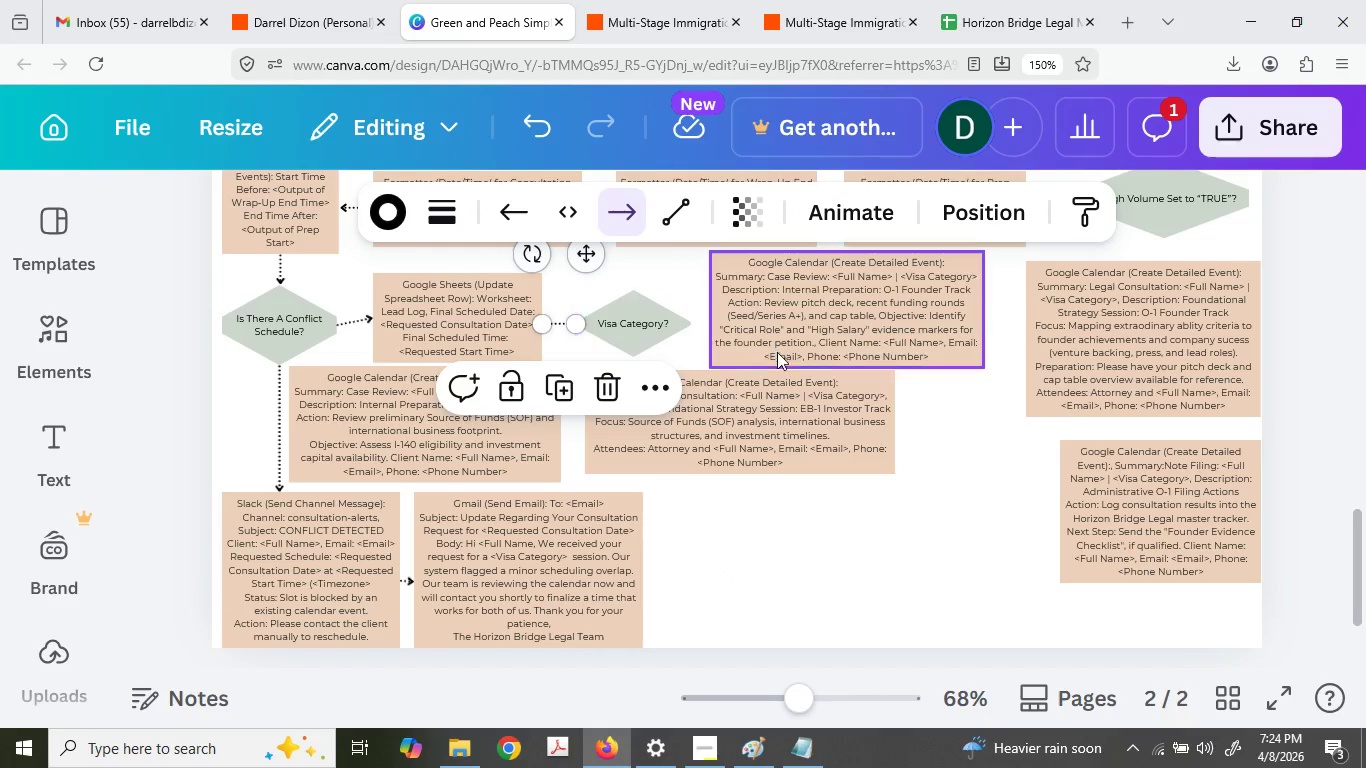 
key(Control+ControlLeft)
 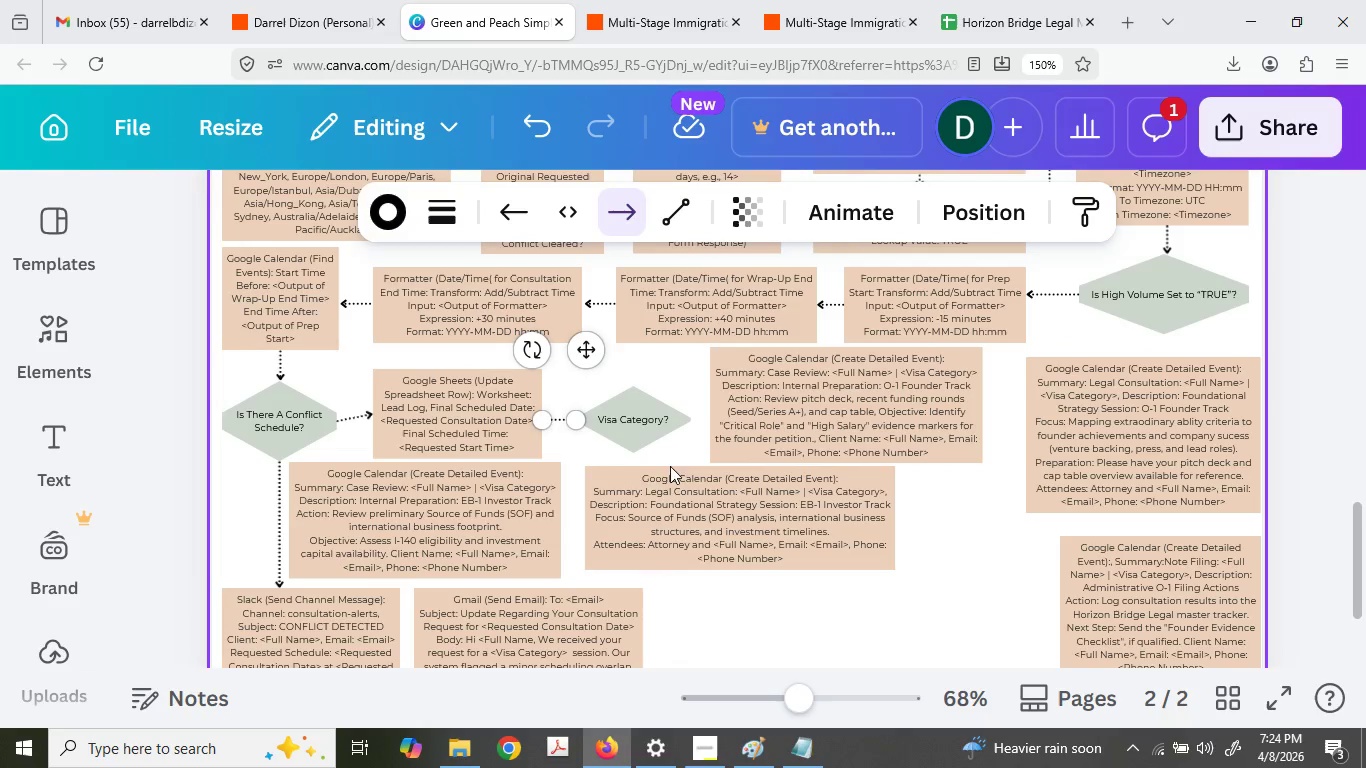 
key(Control+V)
 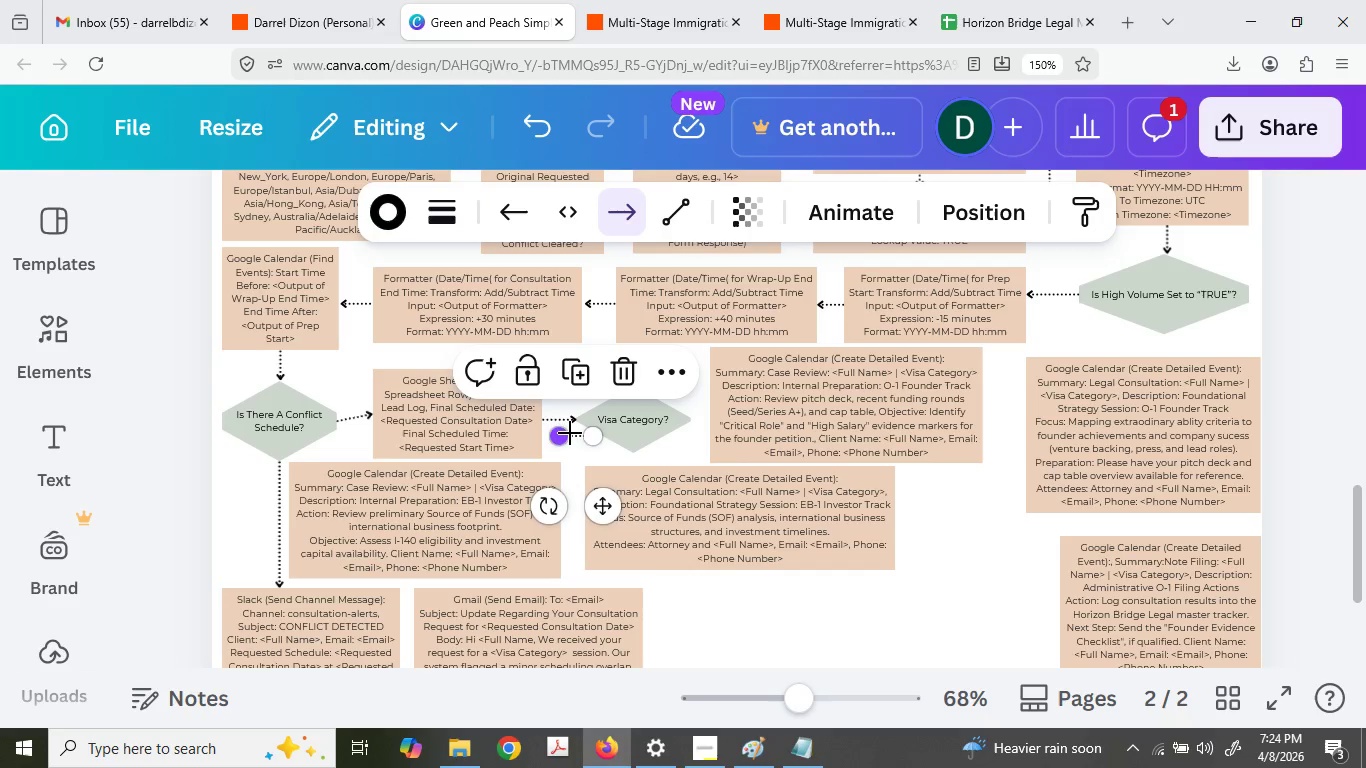 
scroll: coordinate [816, 401], scroll_direction: up, amount: 1.0
 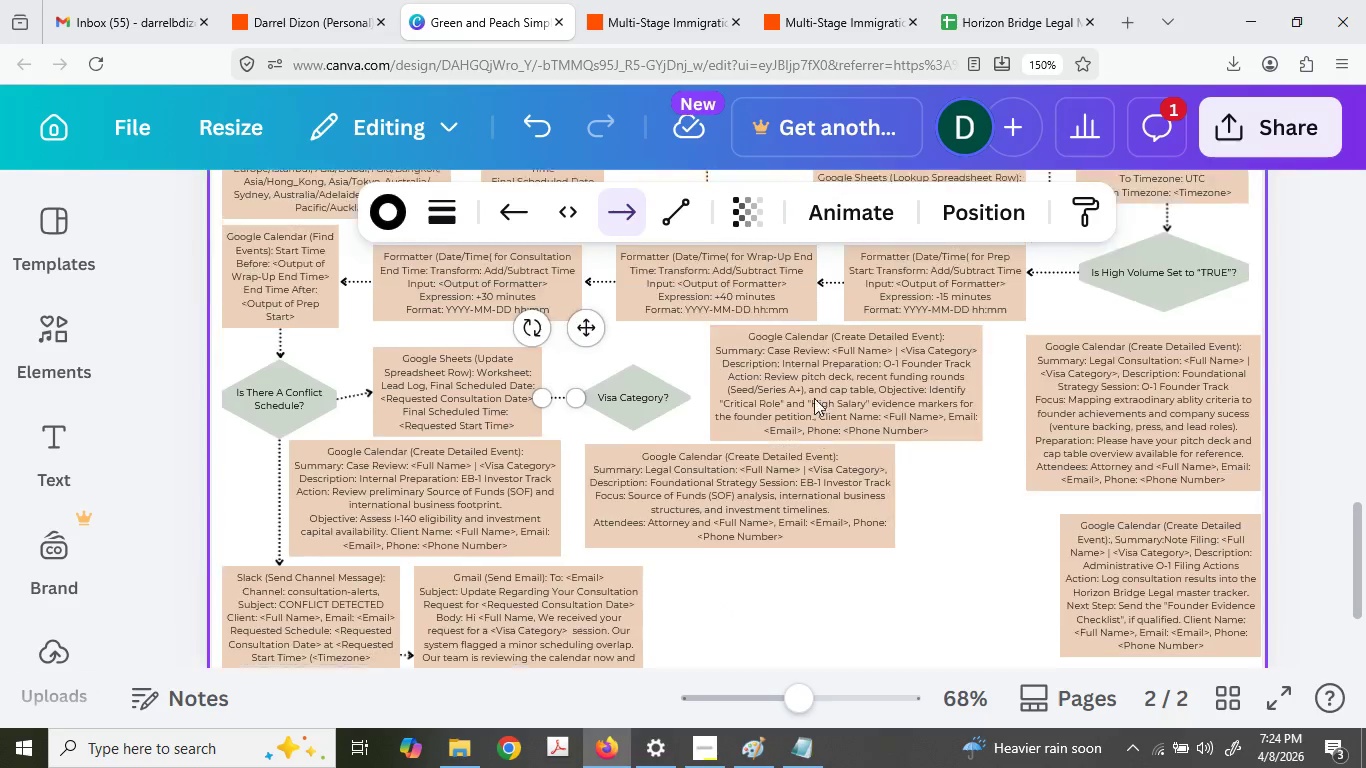 
left_click_drag(start_coordinate=[574, 440], to_coordinate=[704, 423])
 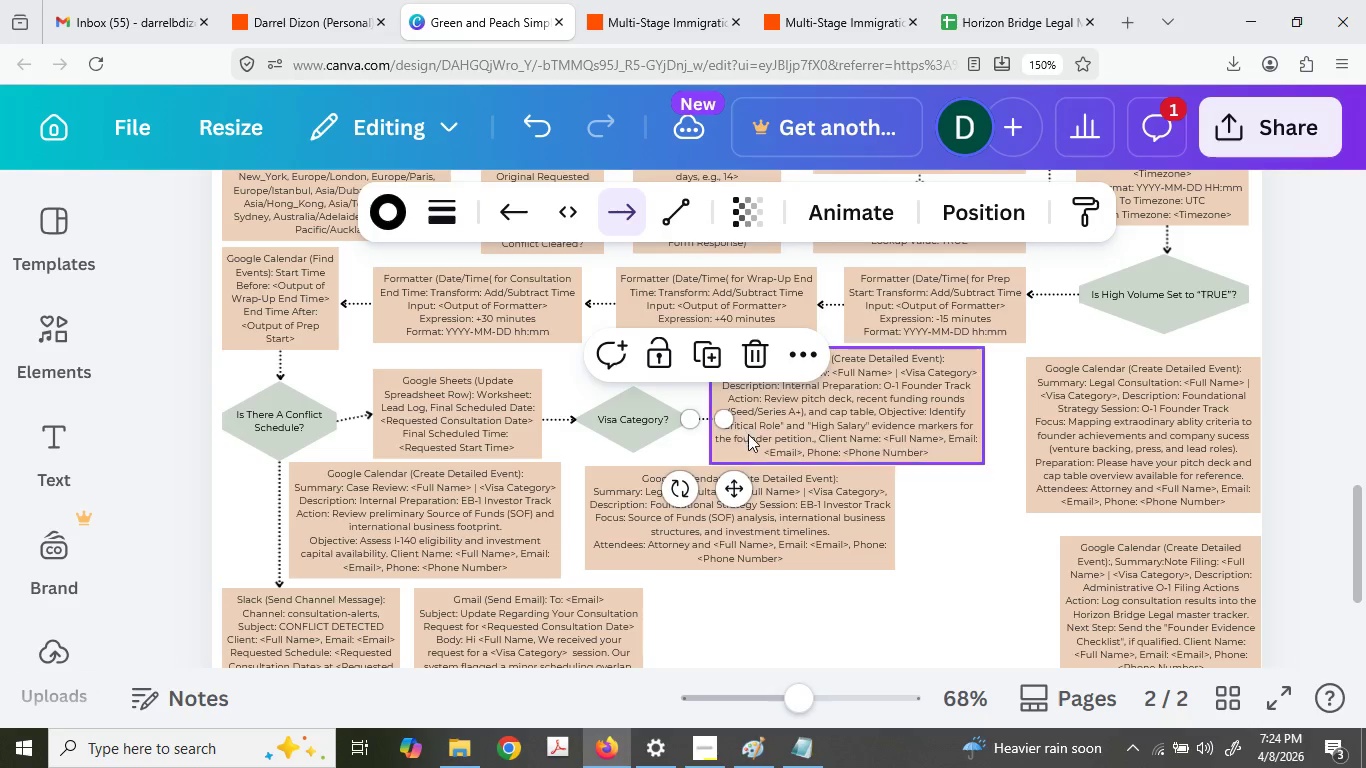 
hold_key(key=ControlLeft, duration=0.7)
 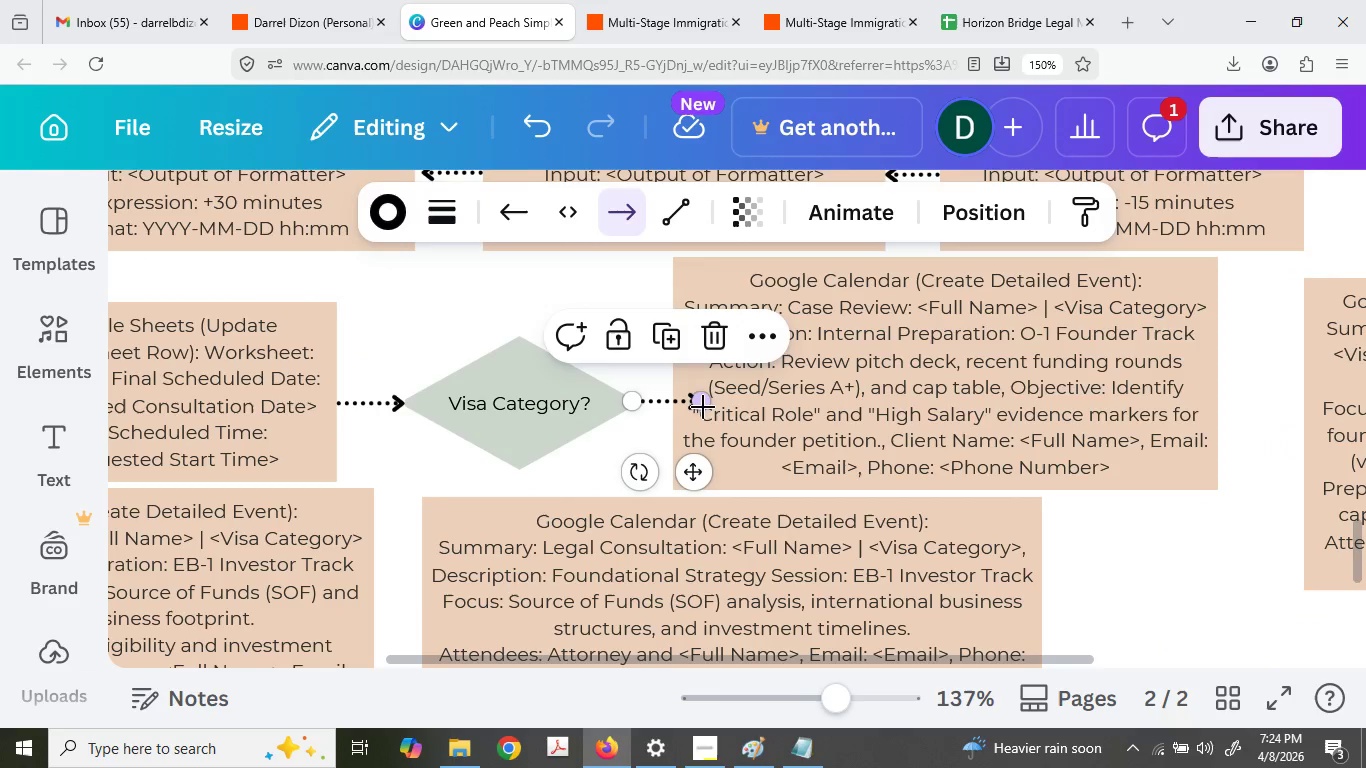 
left_click_drag(start_coordinate=[702, 406], to_coordinate=[686, 407])
 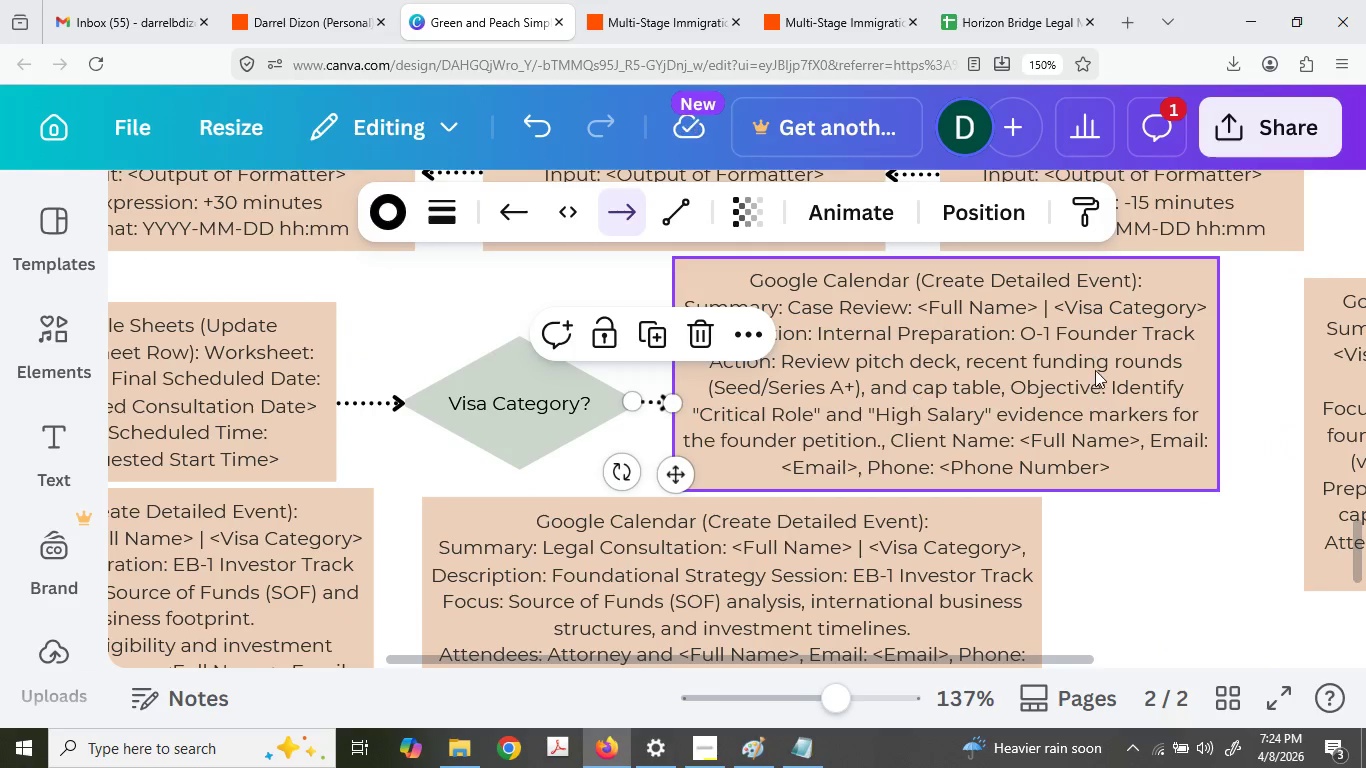 
scroll: coordinate [744, 430], scroll_direction: up, amount: 4.0
 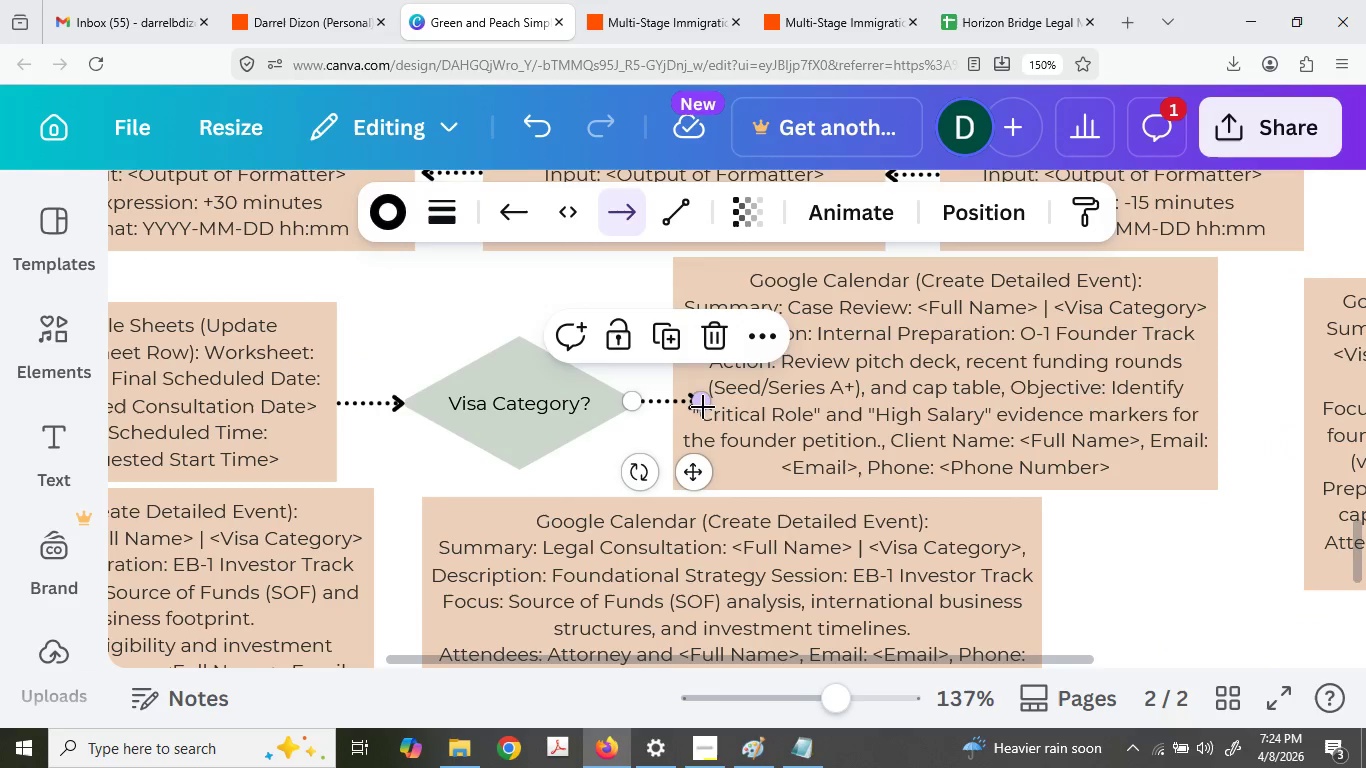 
left_click([1096, 370])
 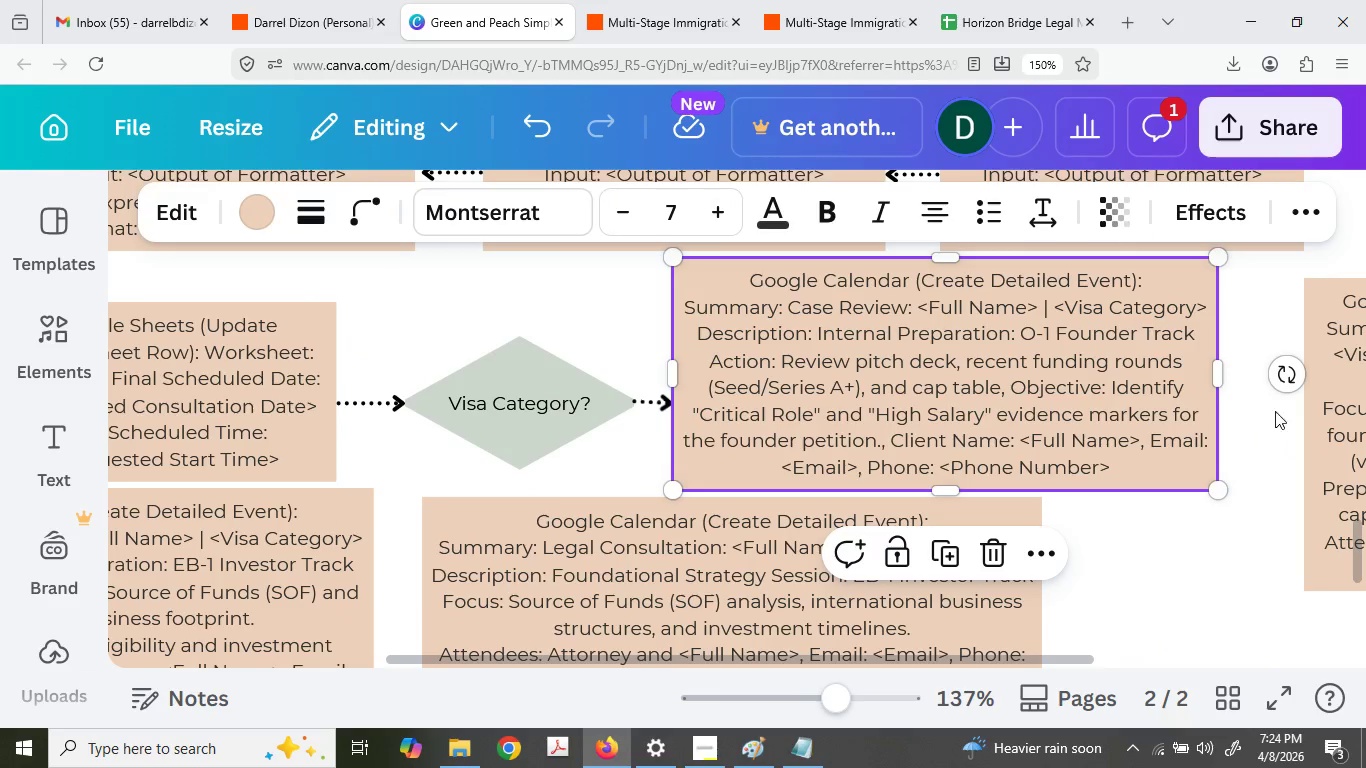 
left_click([1252, 429])
 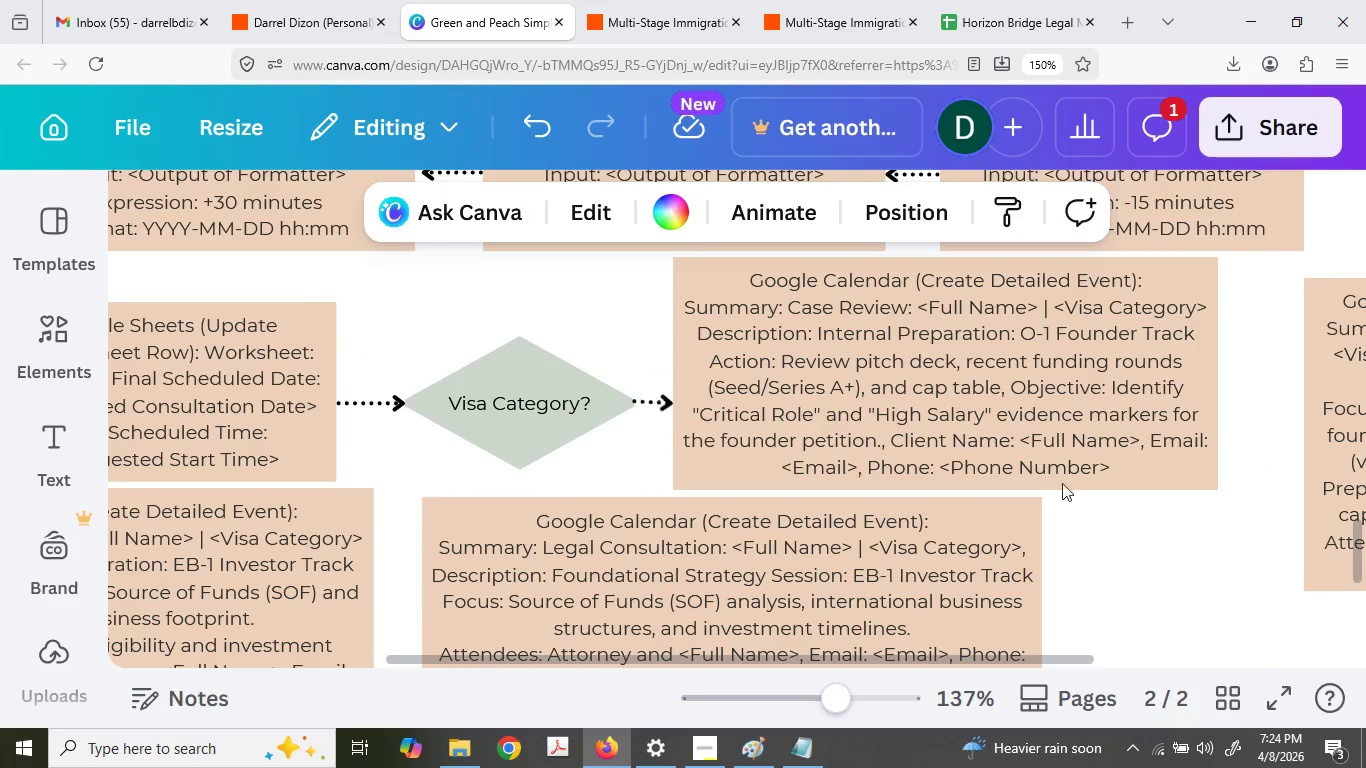 
hold_key(key=ControlLeft, duration=0.55)
 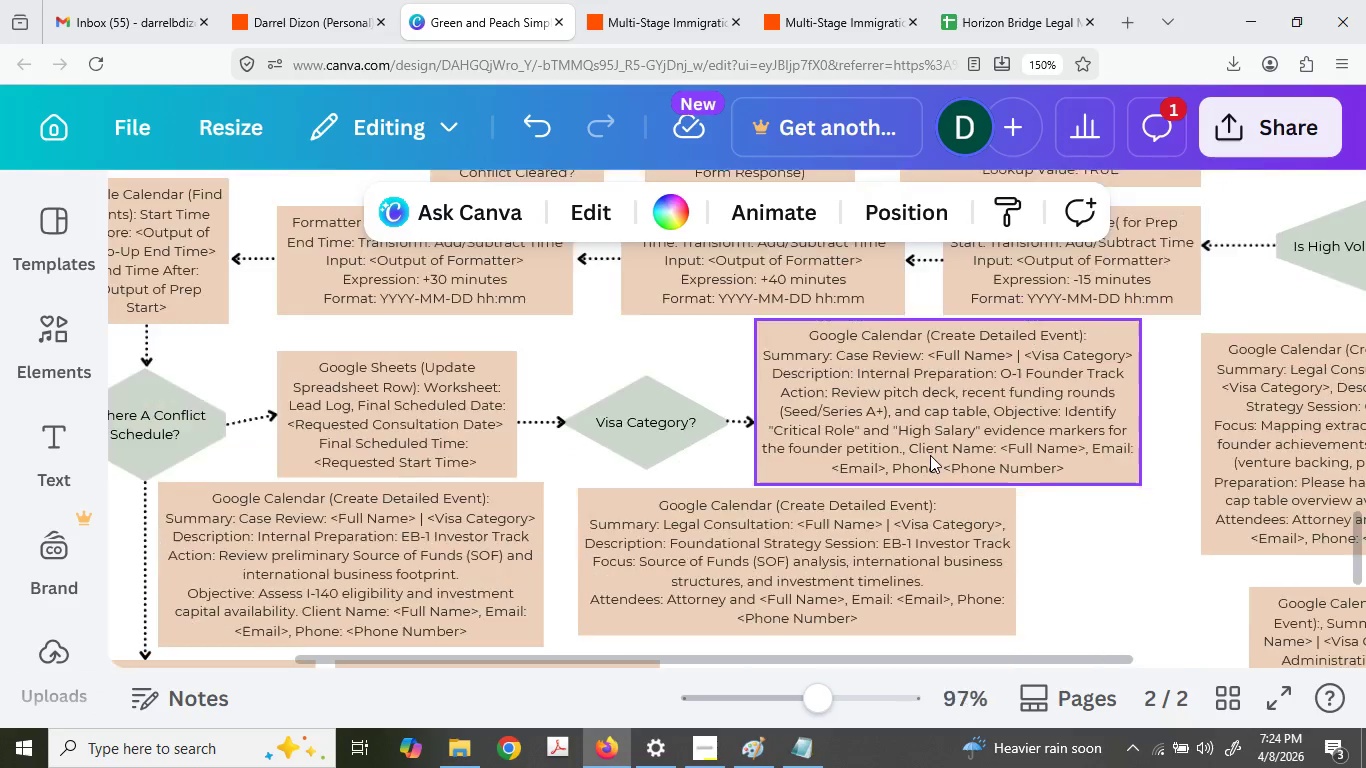 
hold_key(key=ControlLeft, duration=1.2)
 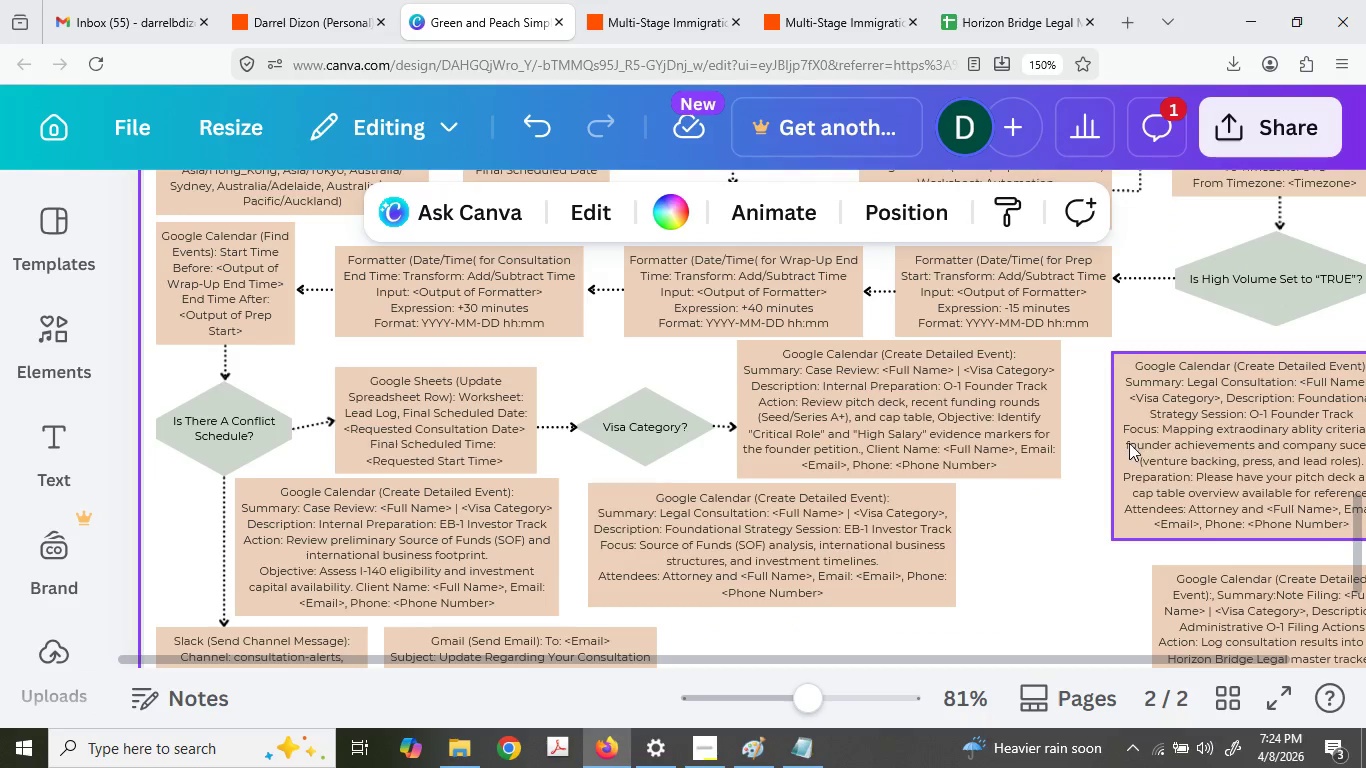 
scroll: coordinate [1083, 454], scroll_direction: down, amount: 5.0
 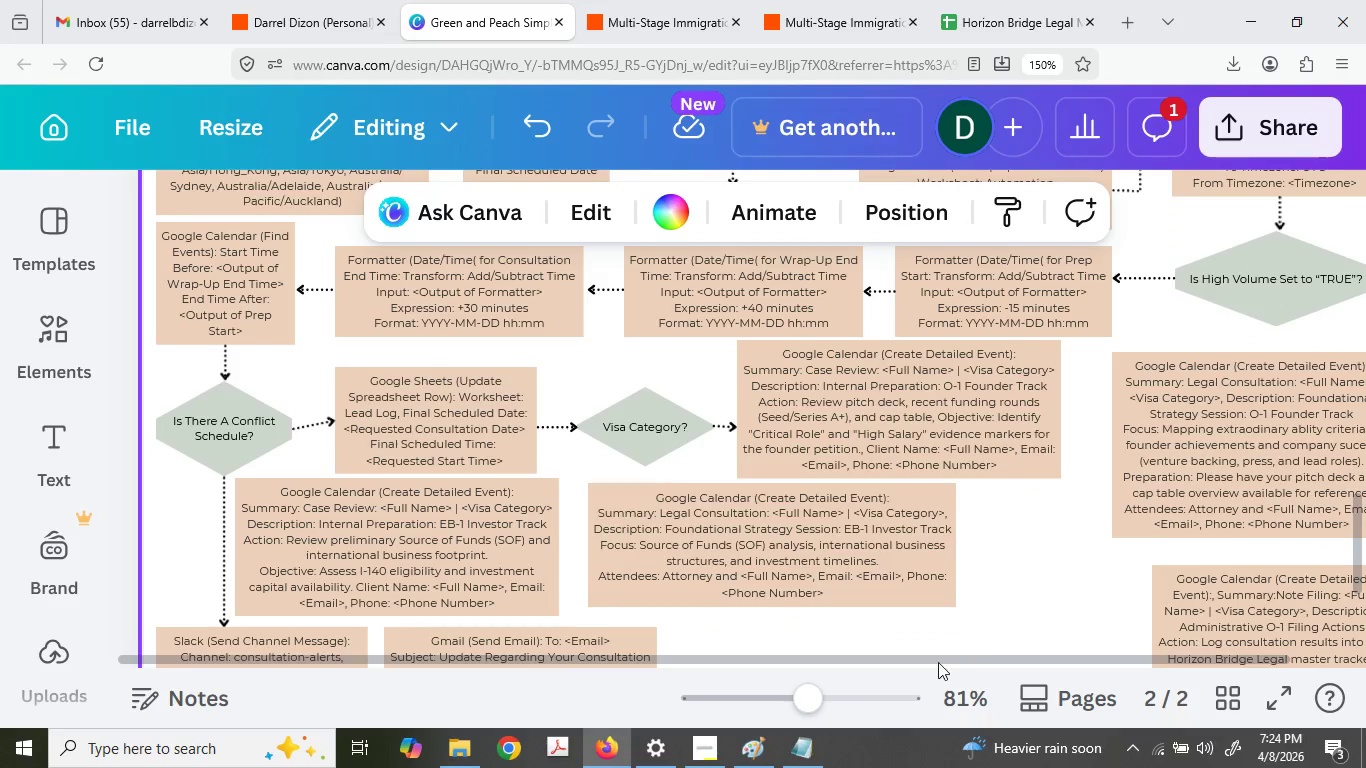 
left_click_drag(start_coordinate=[932, 665], to_coordinate=[1134, 636])
 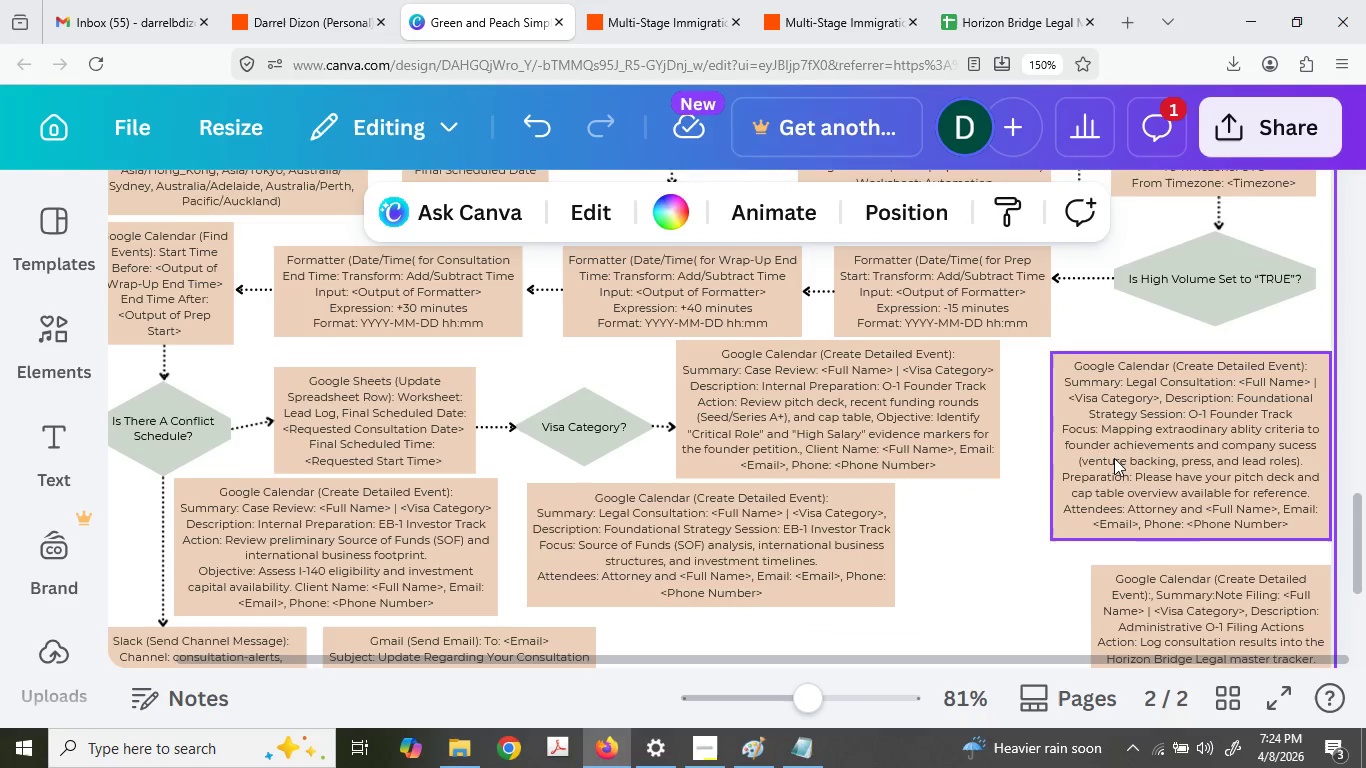 
left_click([1114, 458])
 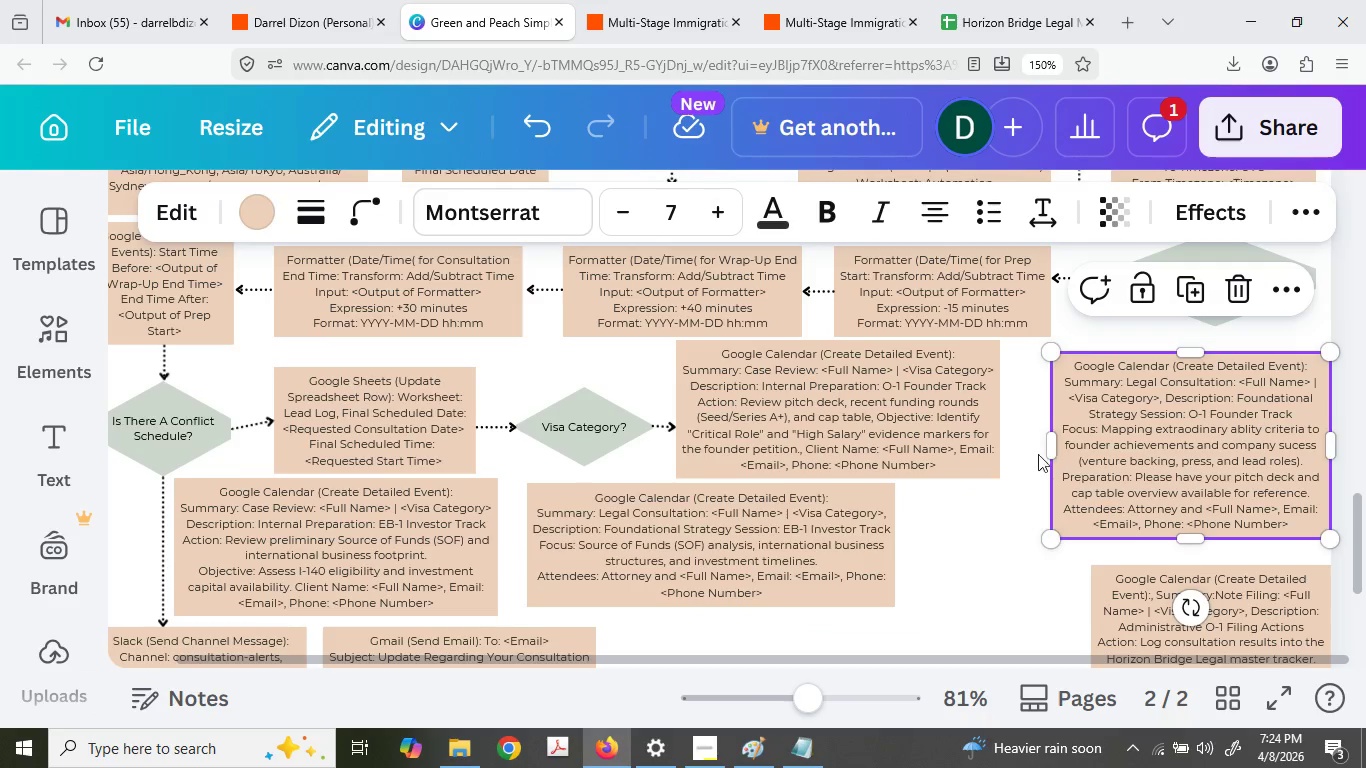 
left_click([1036, 453])
 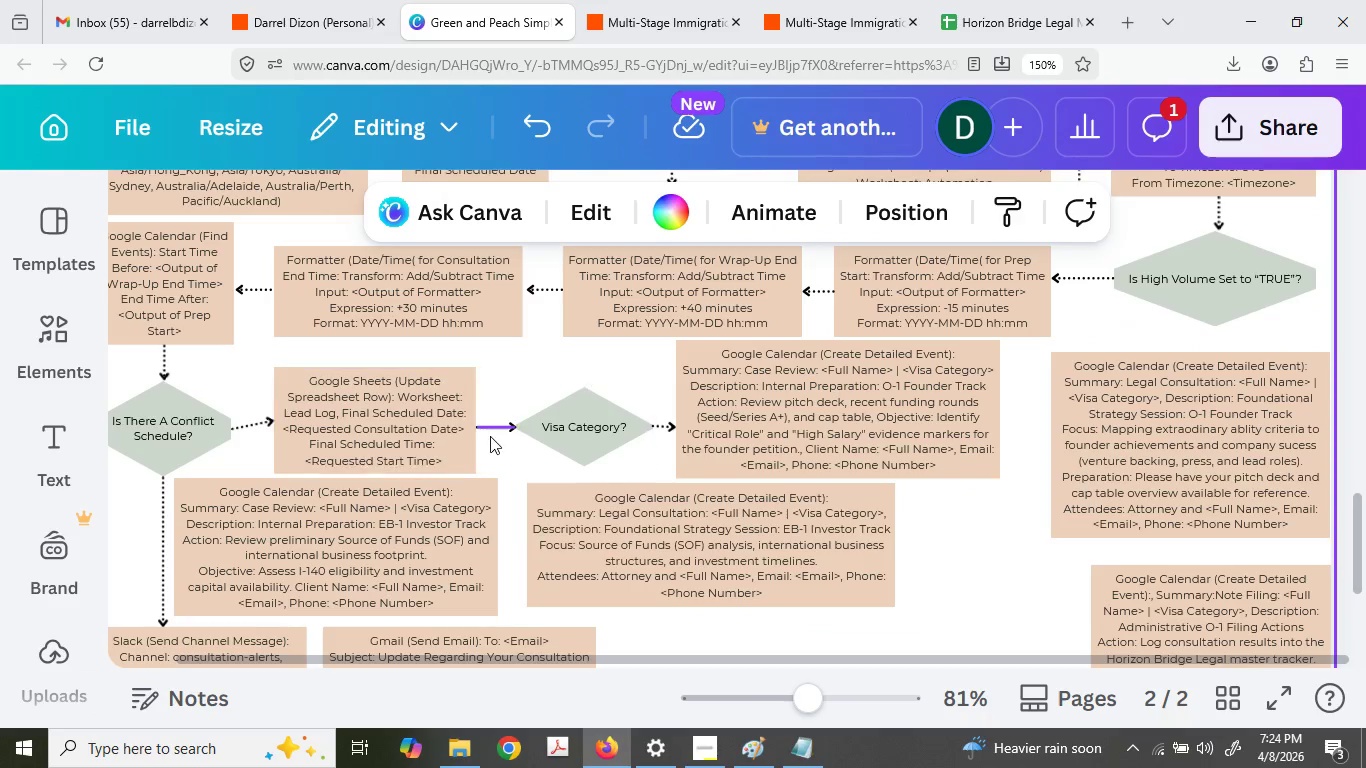 
left_click([494, 435])
 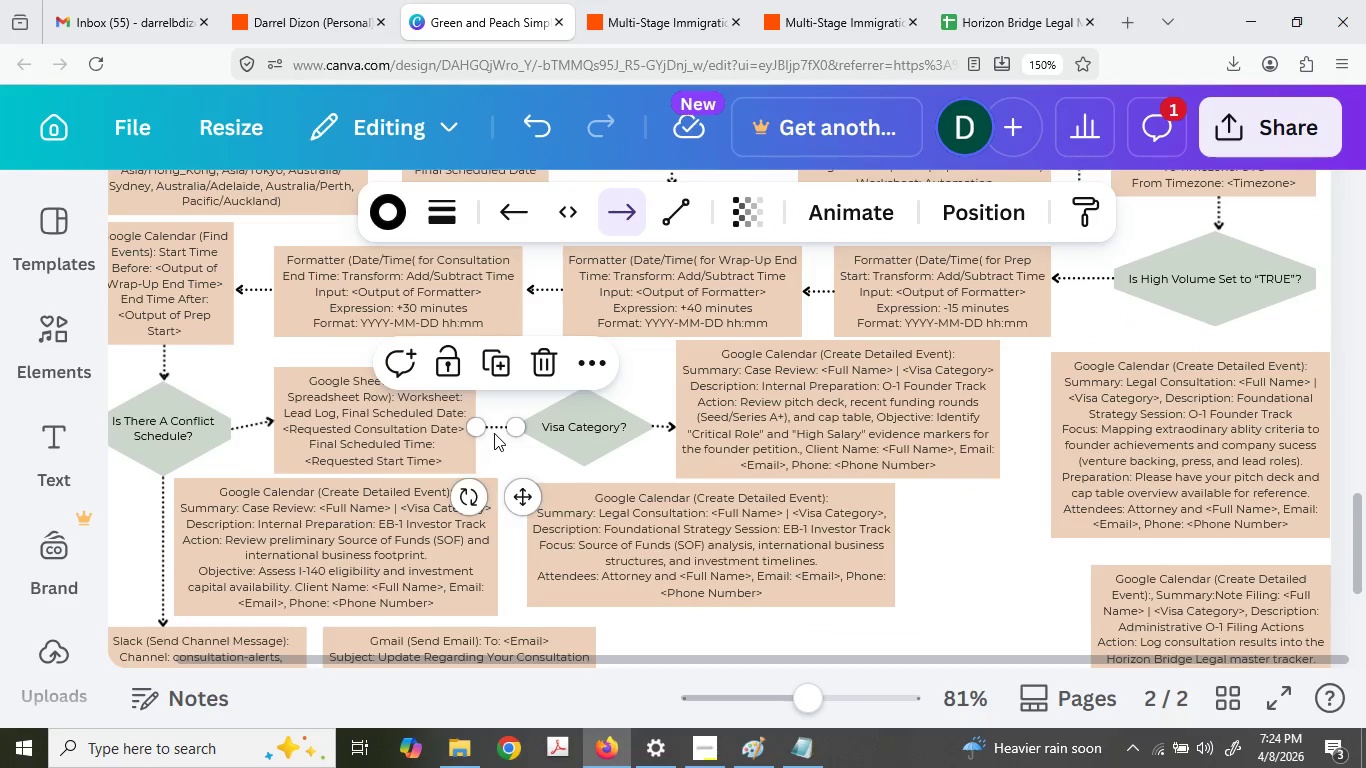 
key(Control+C)
 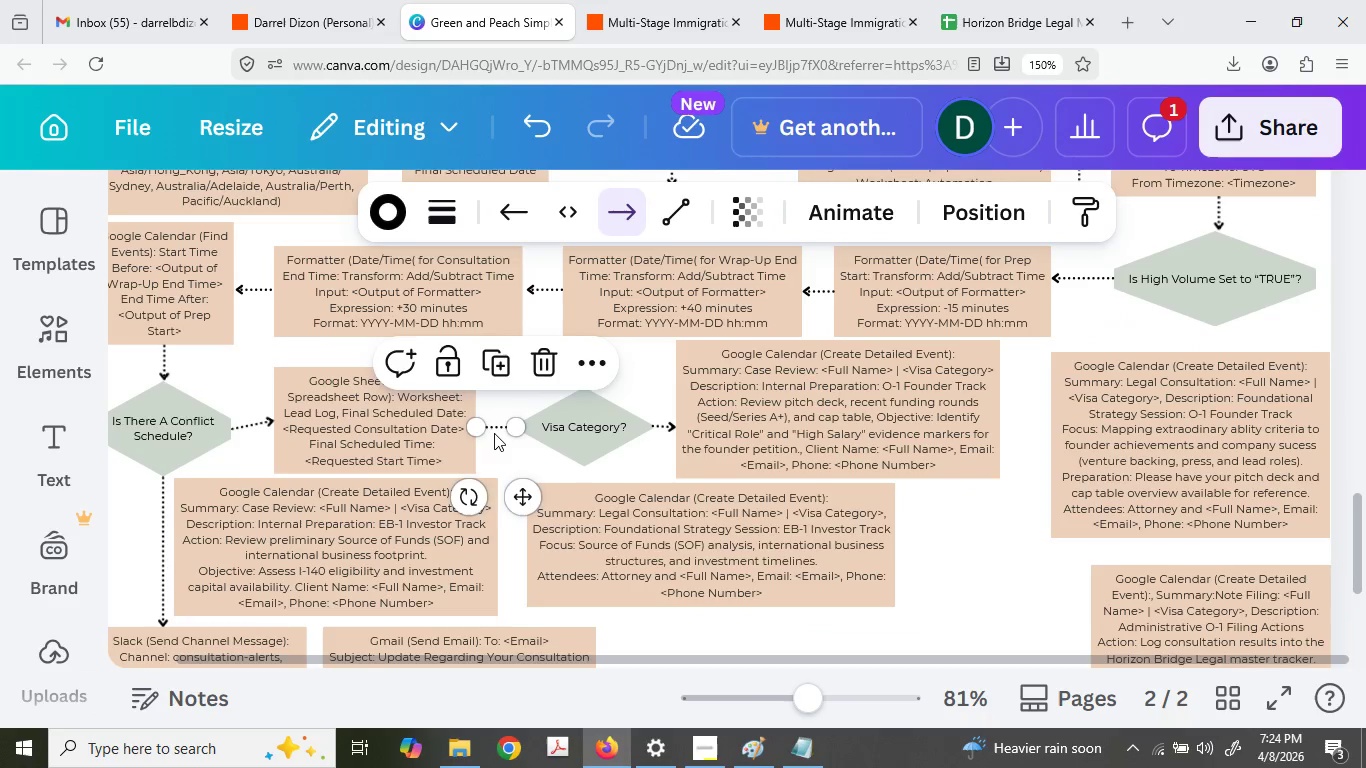 
key(Control+V)
 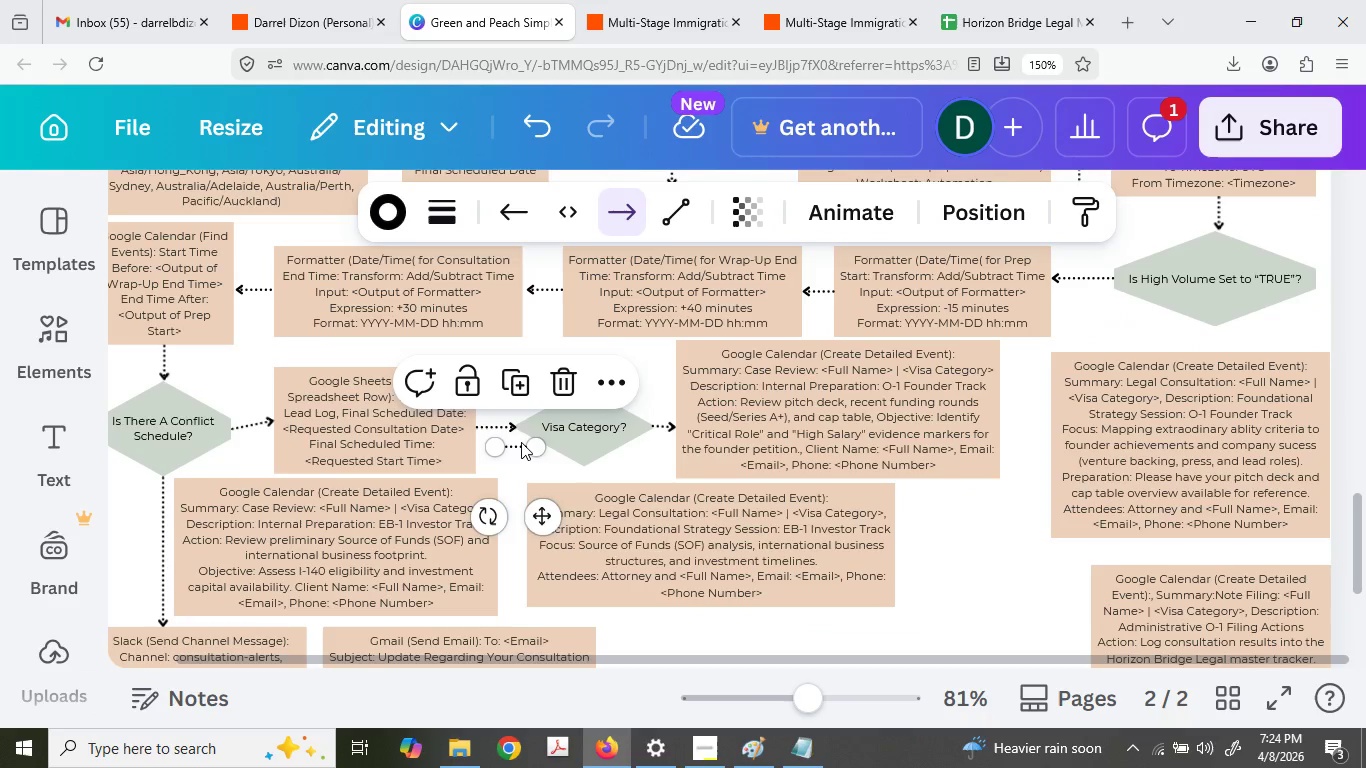 
left_click_drag(start_coordinate=[521, 442], to_coordinate=[1021, 411])
 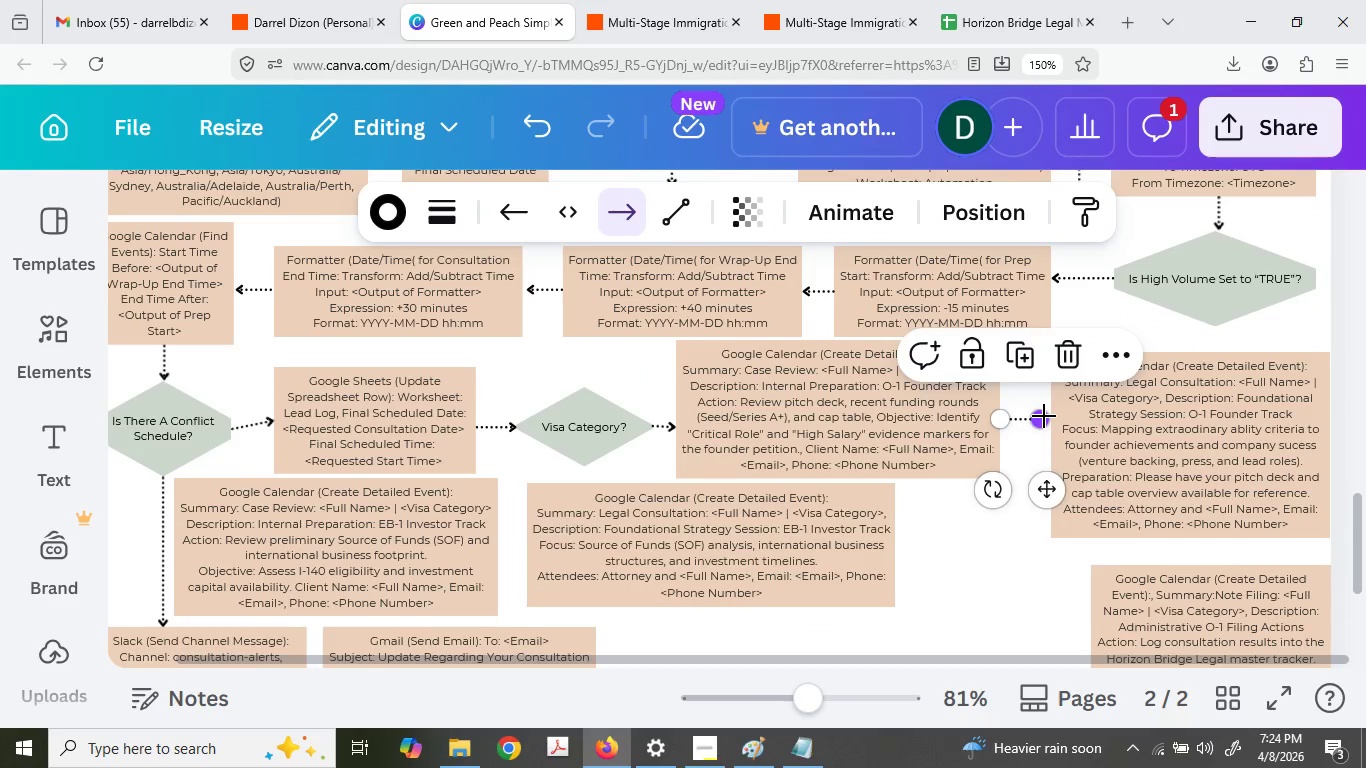 
left_click_drag(start_coordinate=[1044, 416], to_coordinate=[1055, 416])
 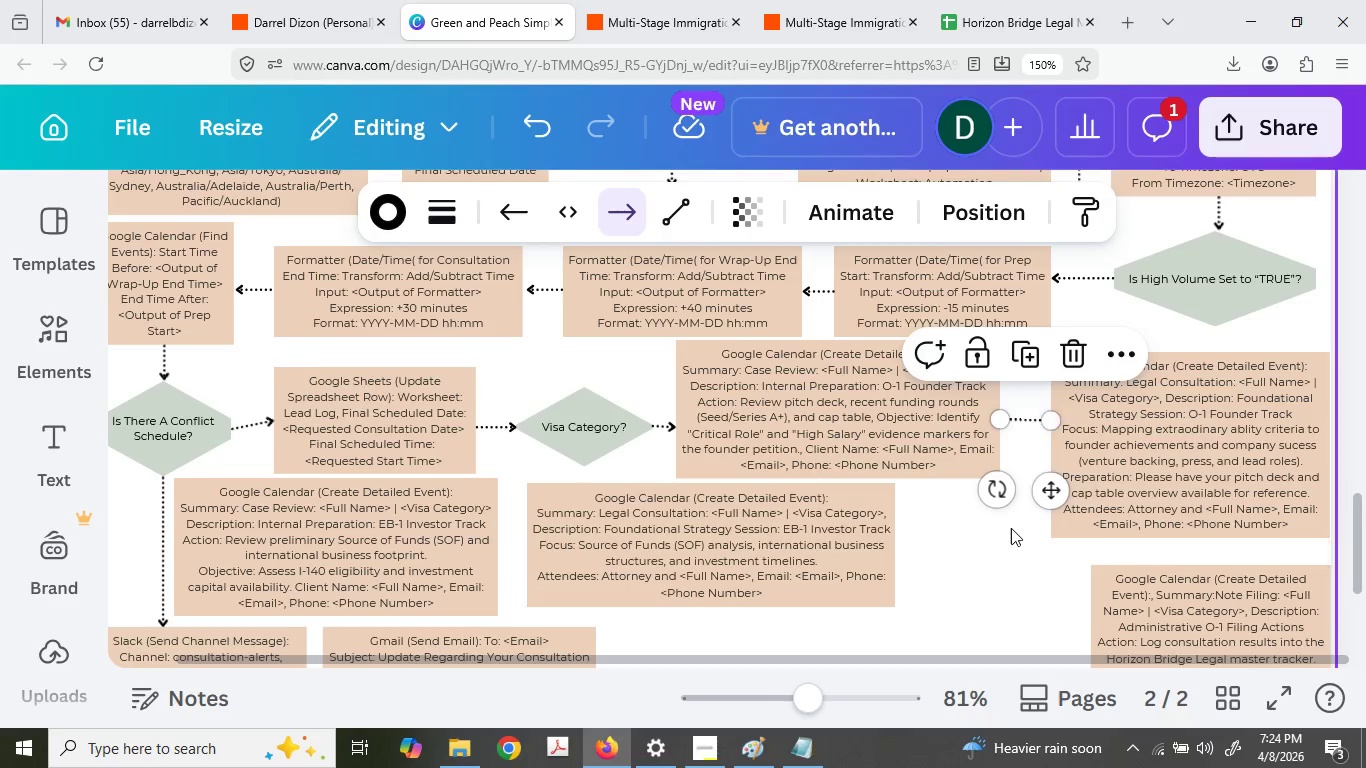 
left_click([1011, 528])
 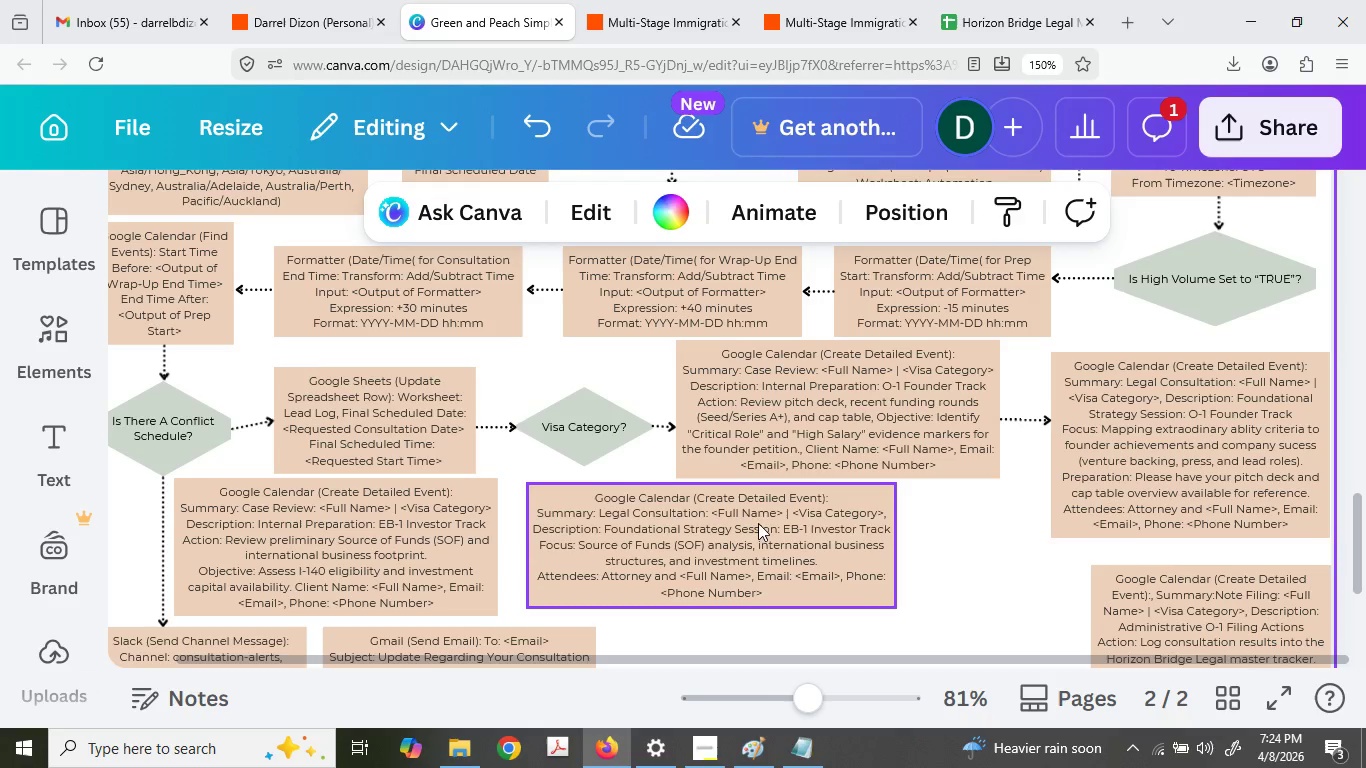 
hold_key(key=ControlLeft, duration=0.89)
 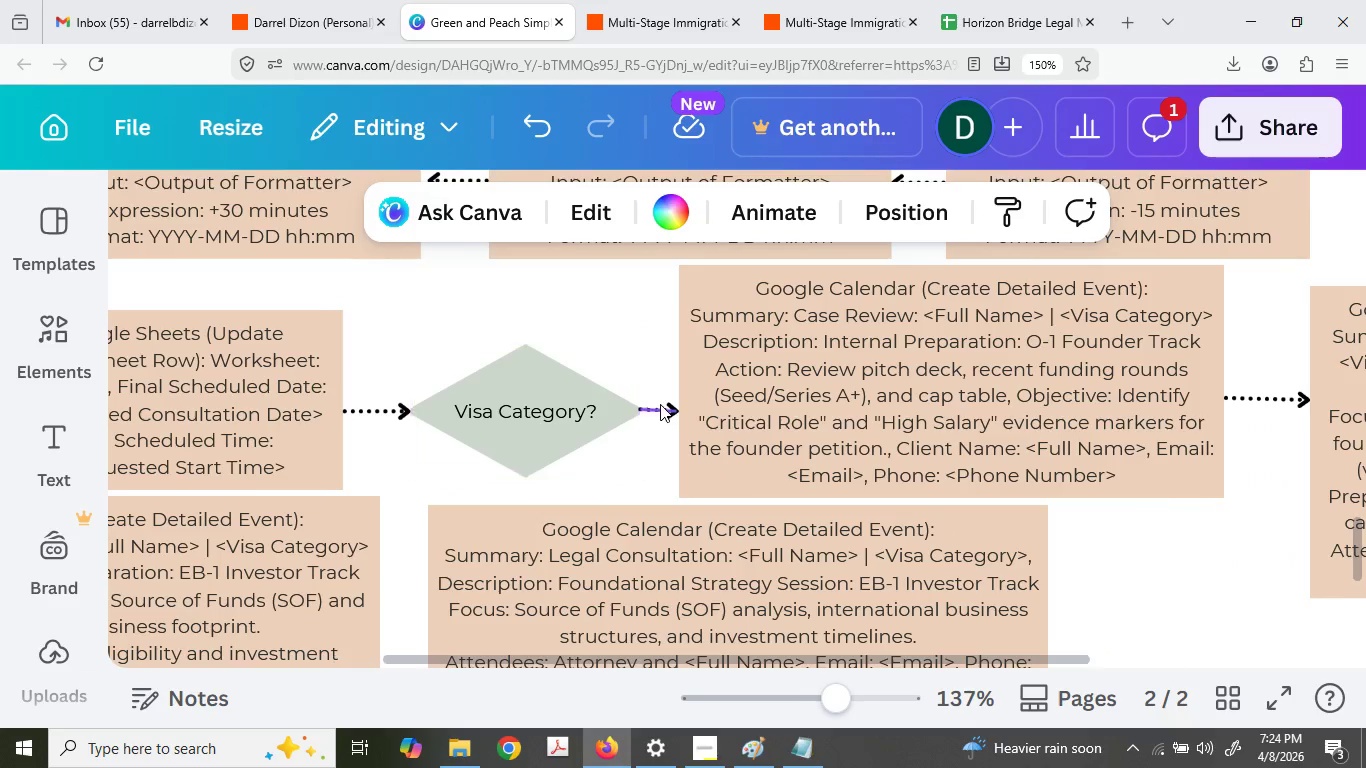 
hold_key(key=ControlLeft, duration=2.12)
left_click([660, 404])
 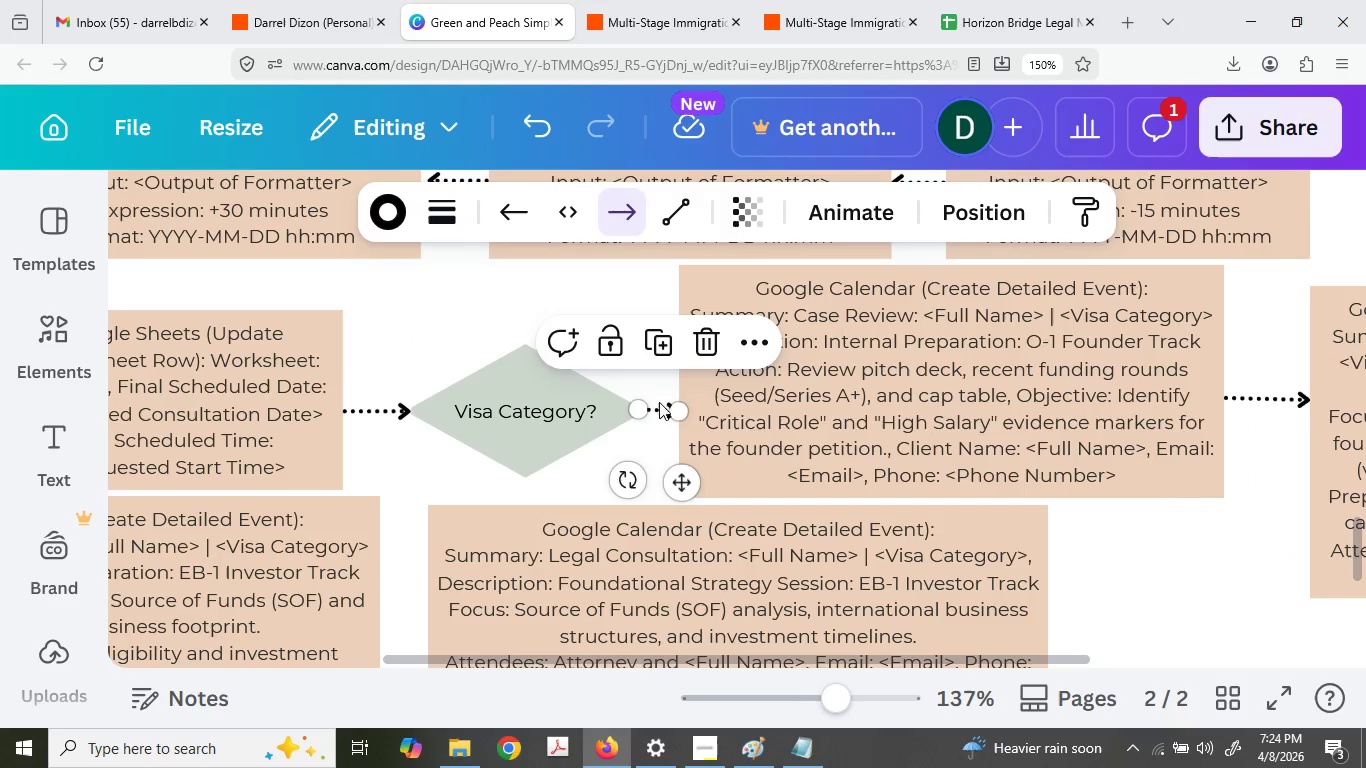 
scroll: coordinate [599, 406], scroll_direction: up, amount: 3.0
 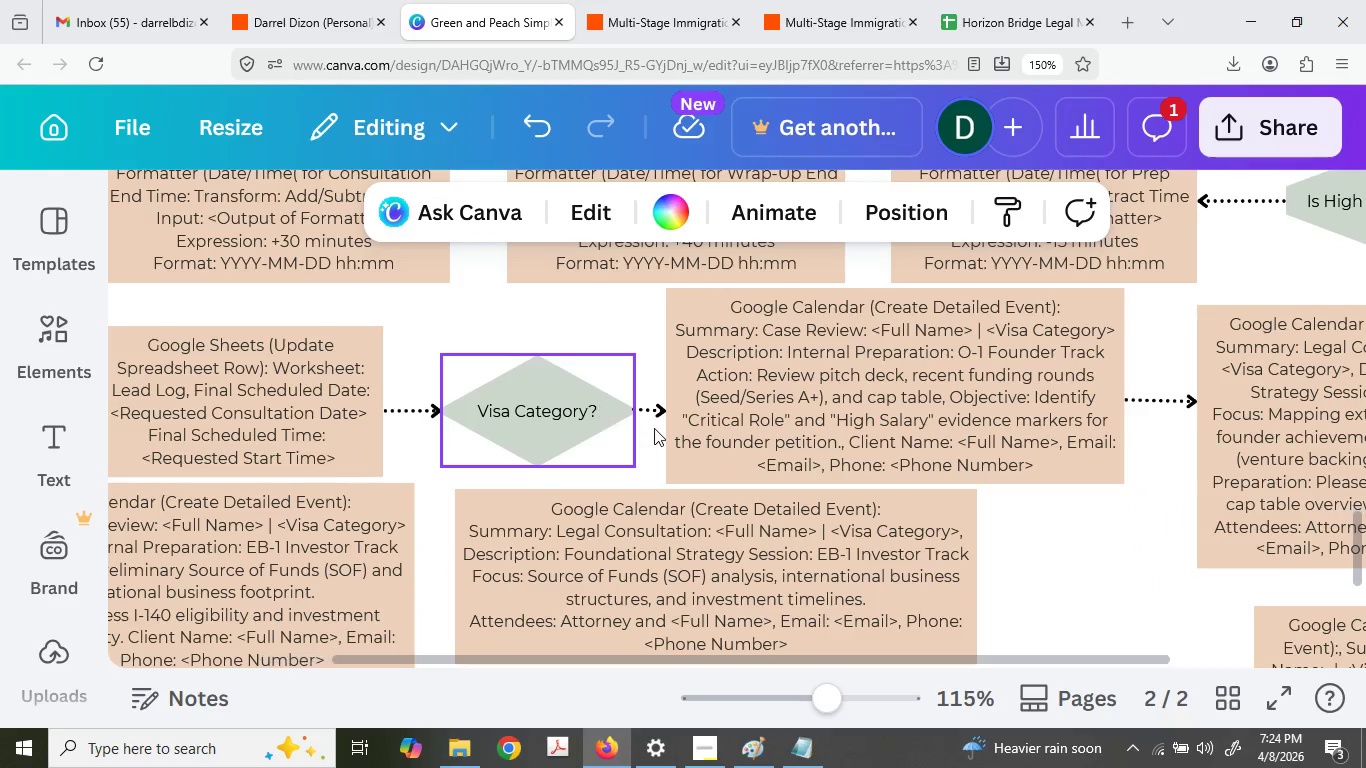 
left_click_drag(start_coordinate=[659, 402], to_coordinate=[571, 291])
 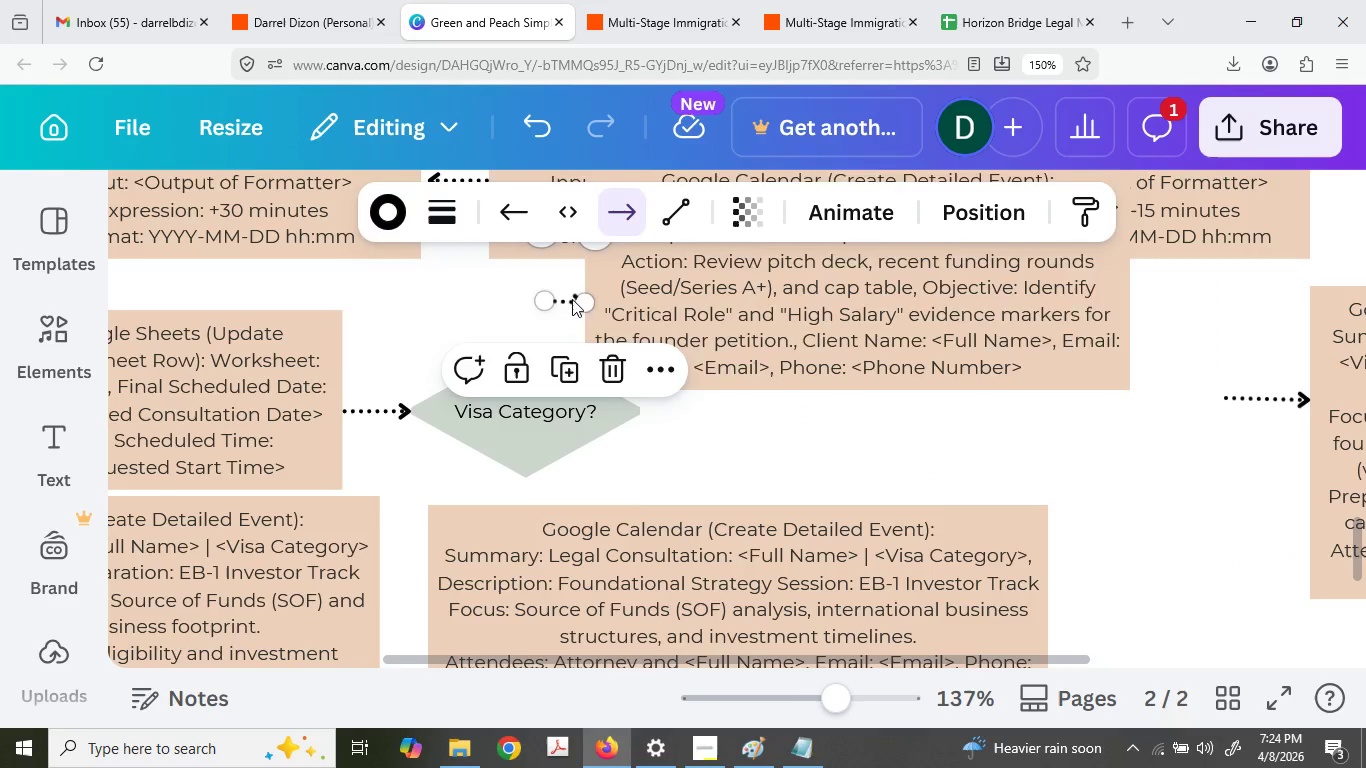 
key(Control+Z)
 